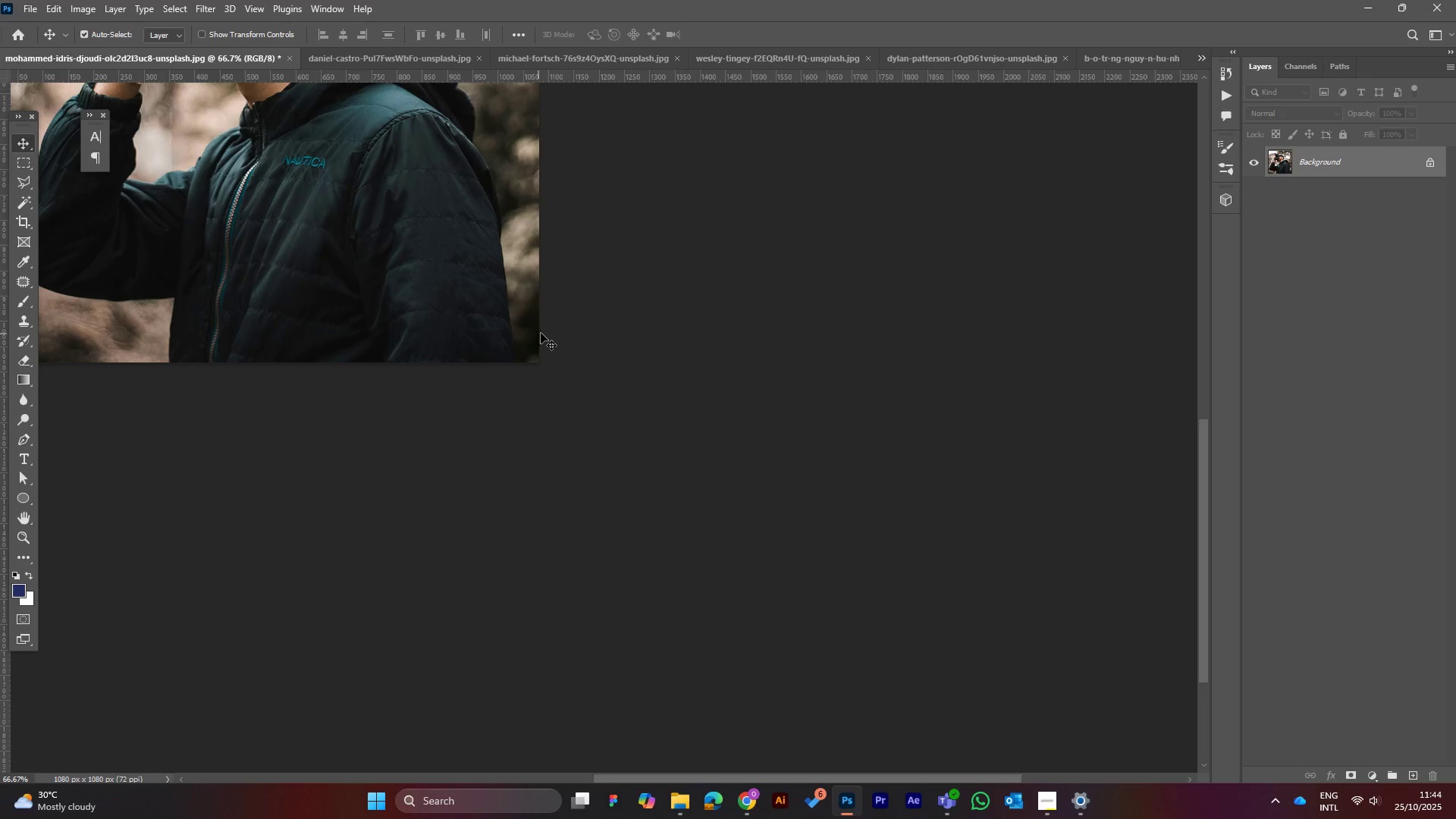 
scroll: coordinate [736, 352], scroll_direction: up, amount: 32.0
 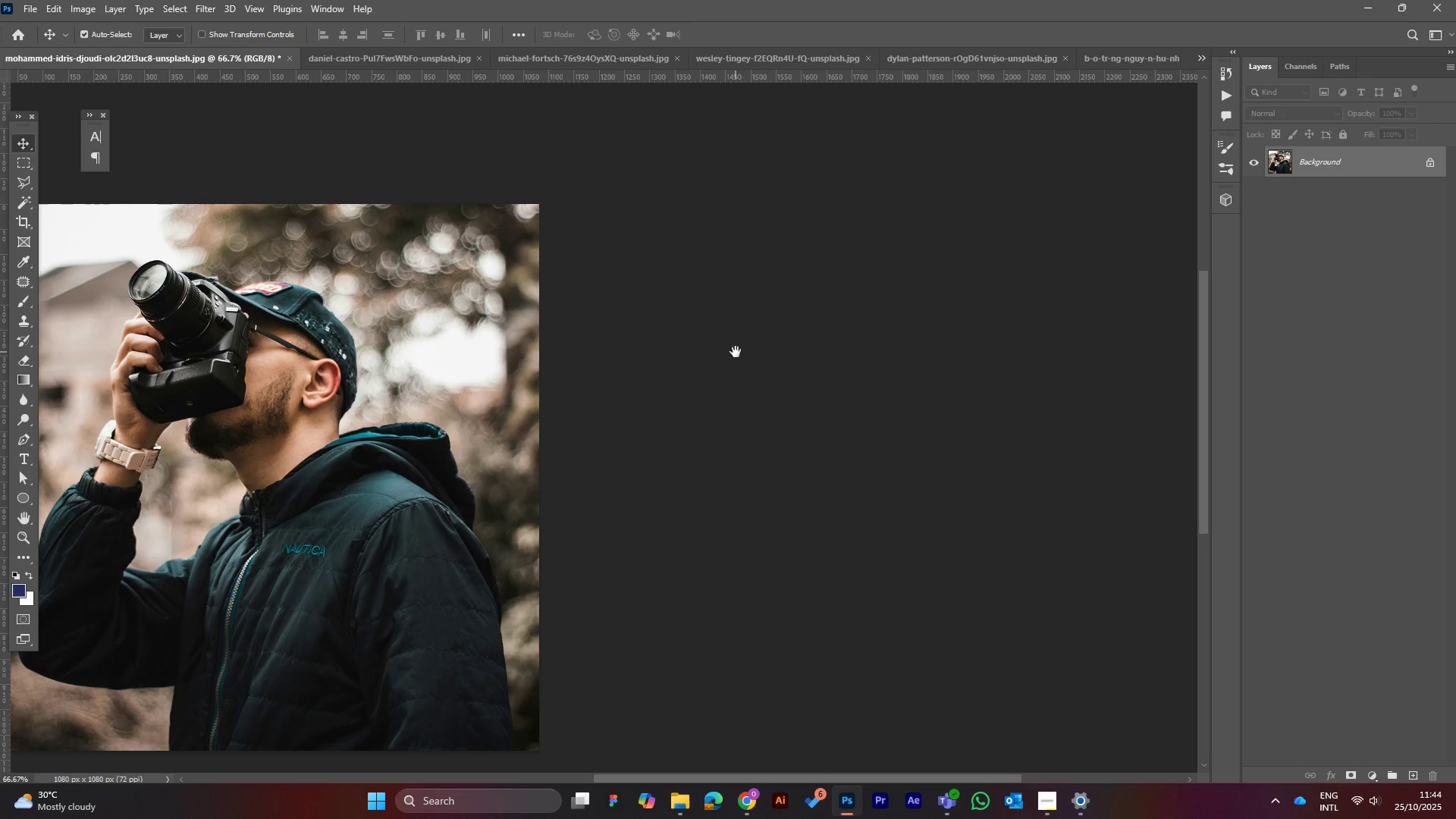 
hold_key(key=Space, duration=1.5)
 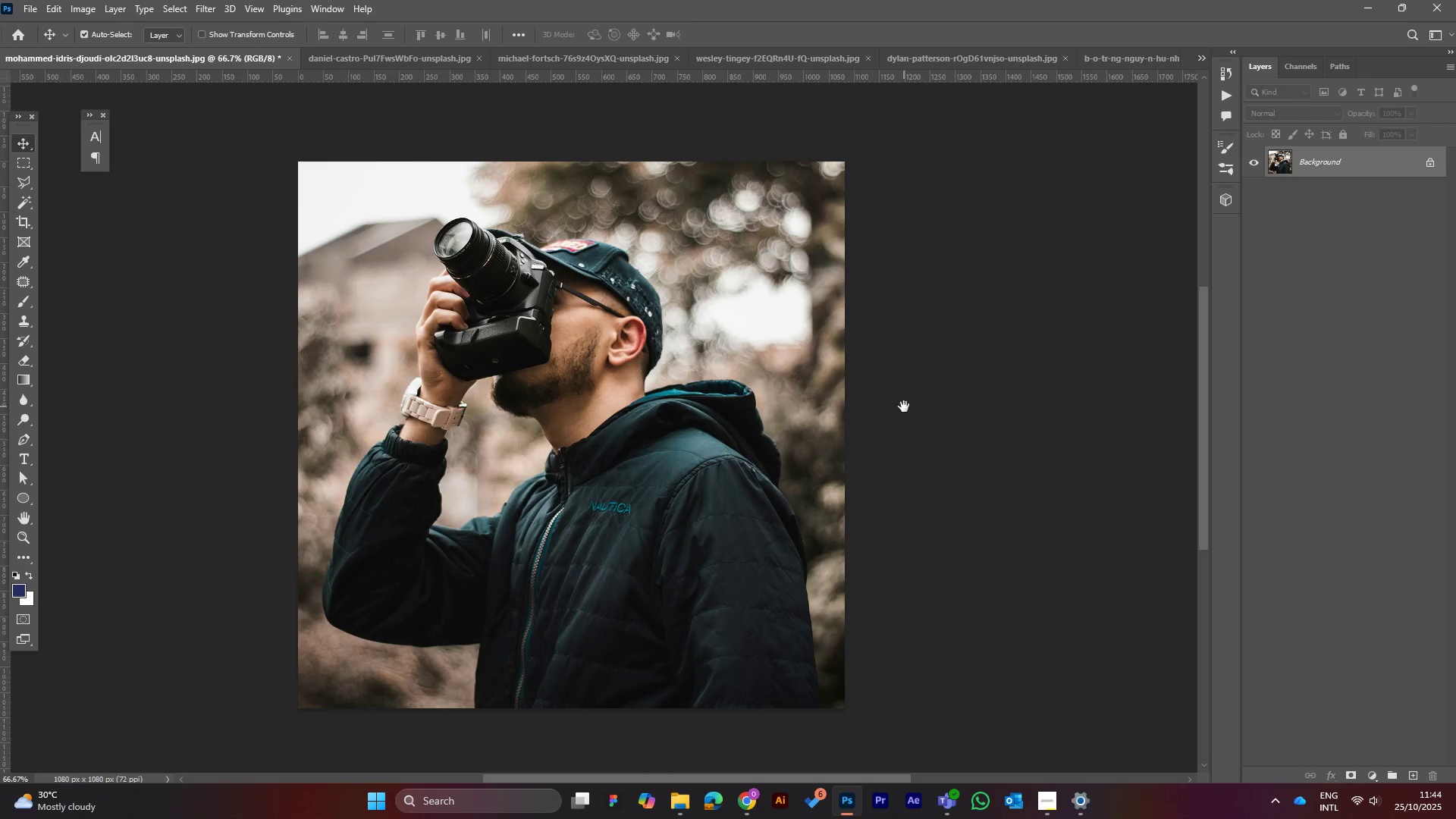 
left_click_drag(start_coordinate=[598, 449], to_coordinate=[904, 406])
 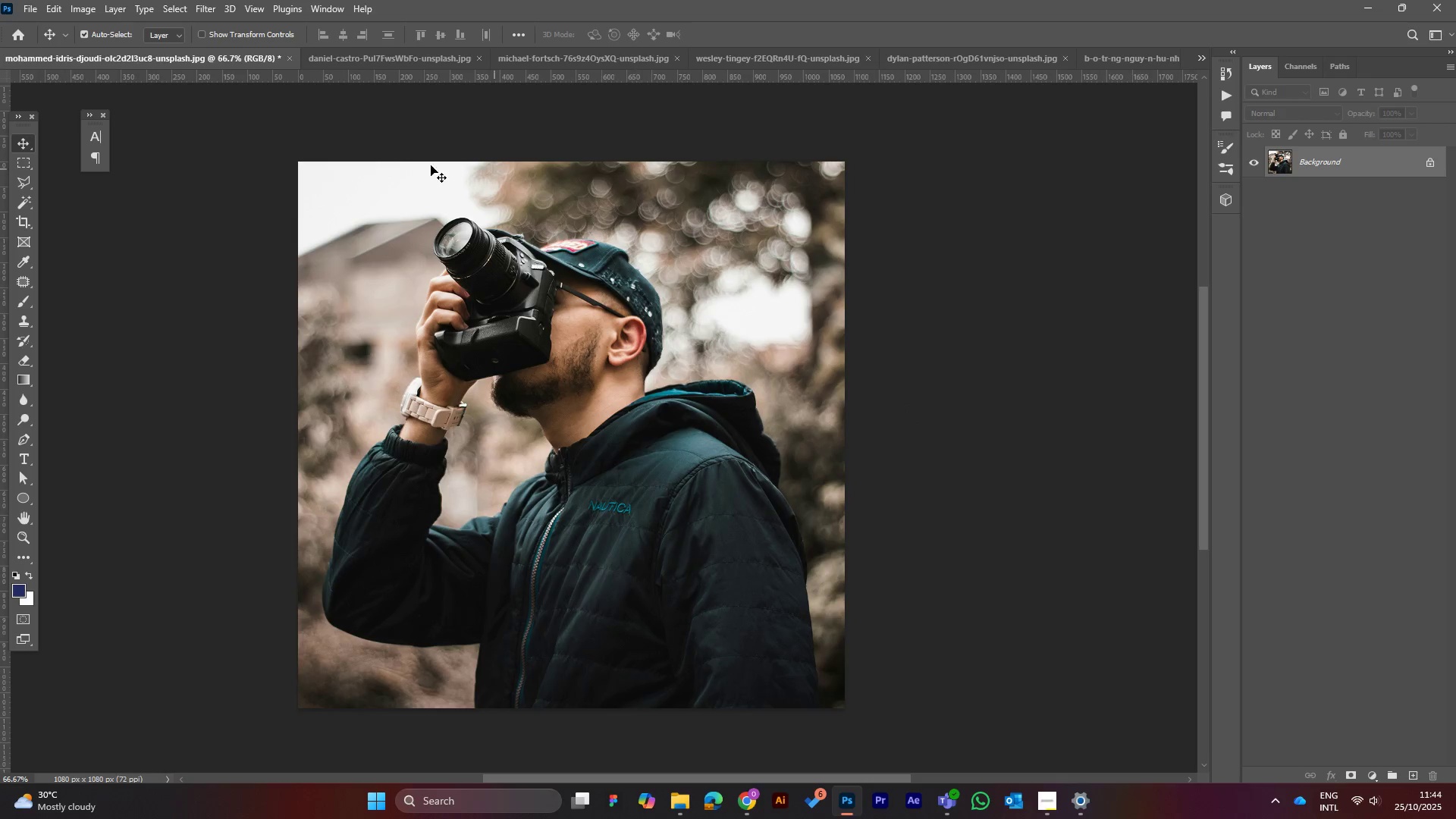 
hold_key(key=Space, duration=0.56)
 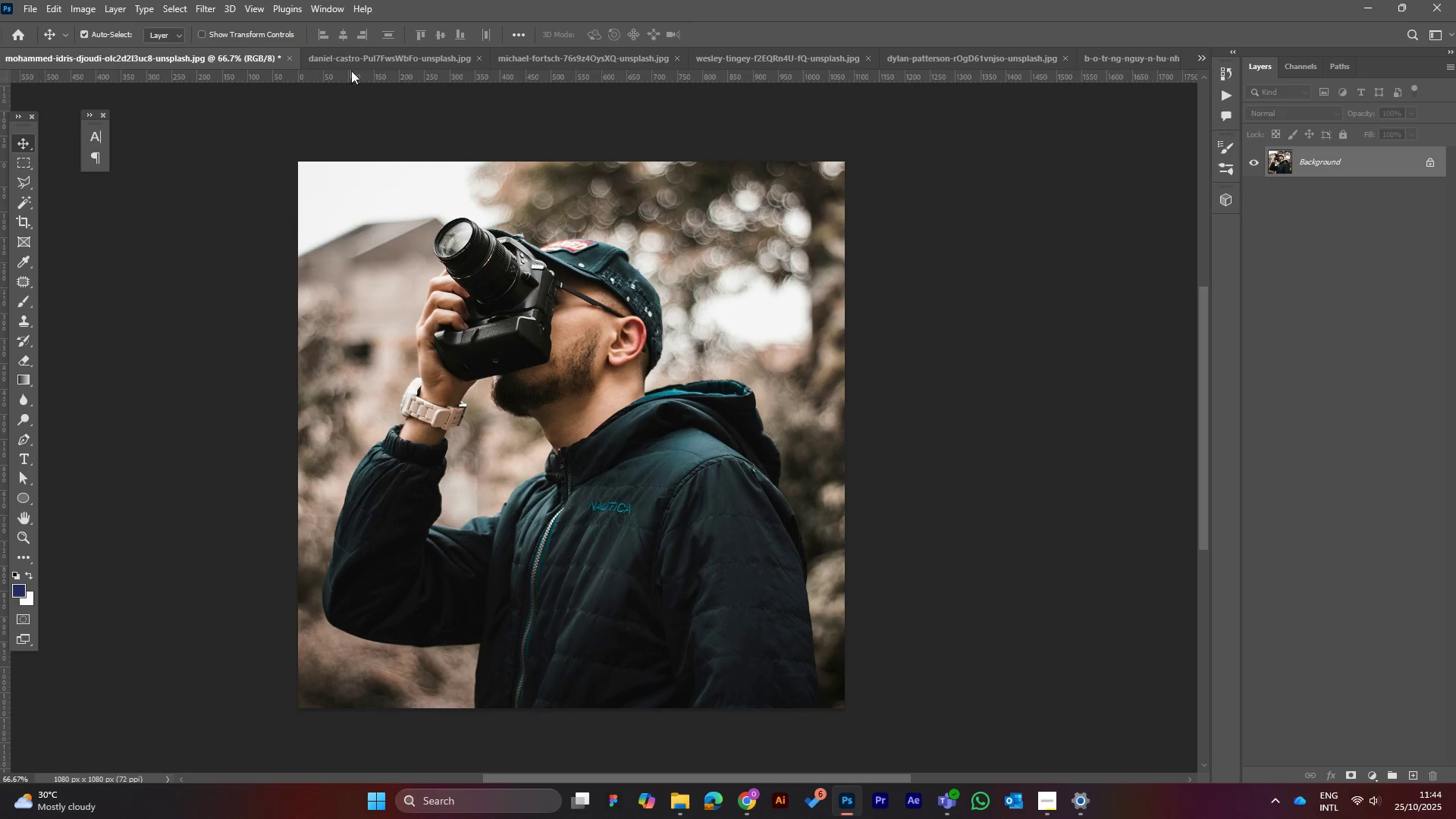 
left_click([353, 52])
 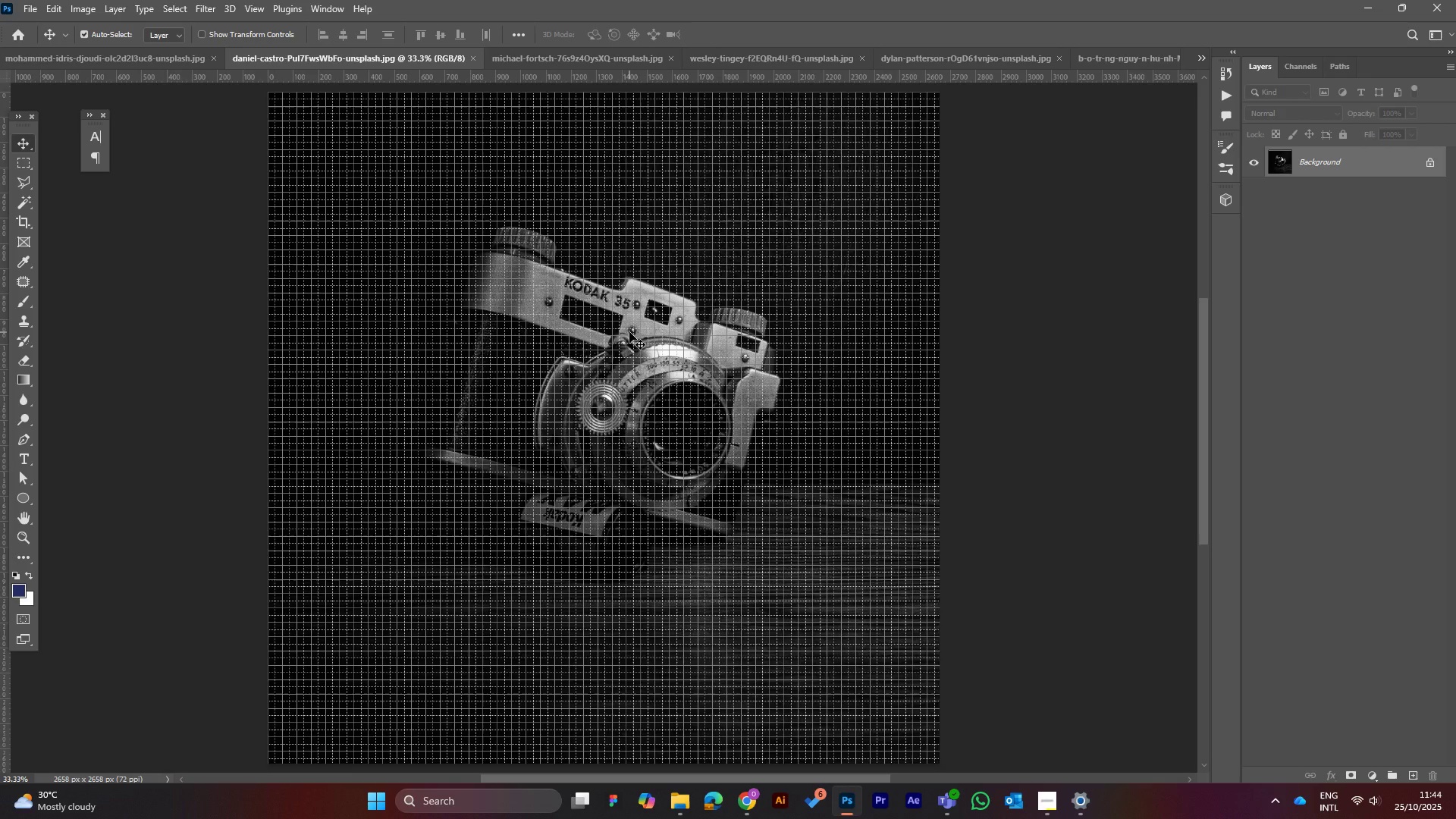 
key(Control+ControlLeft)
 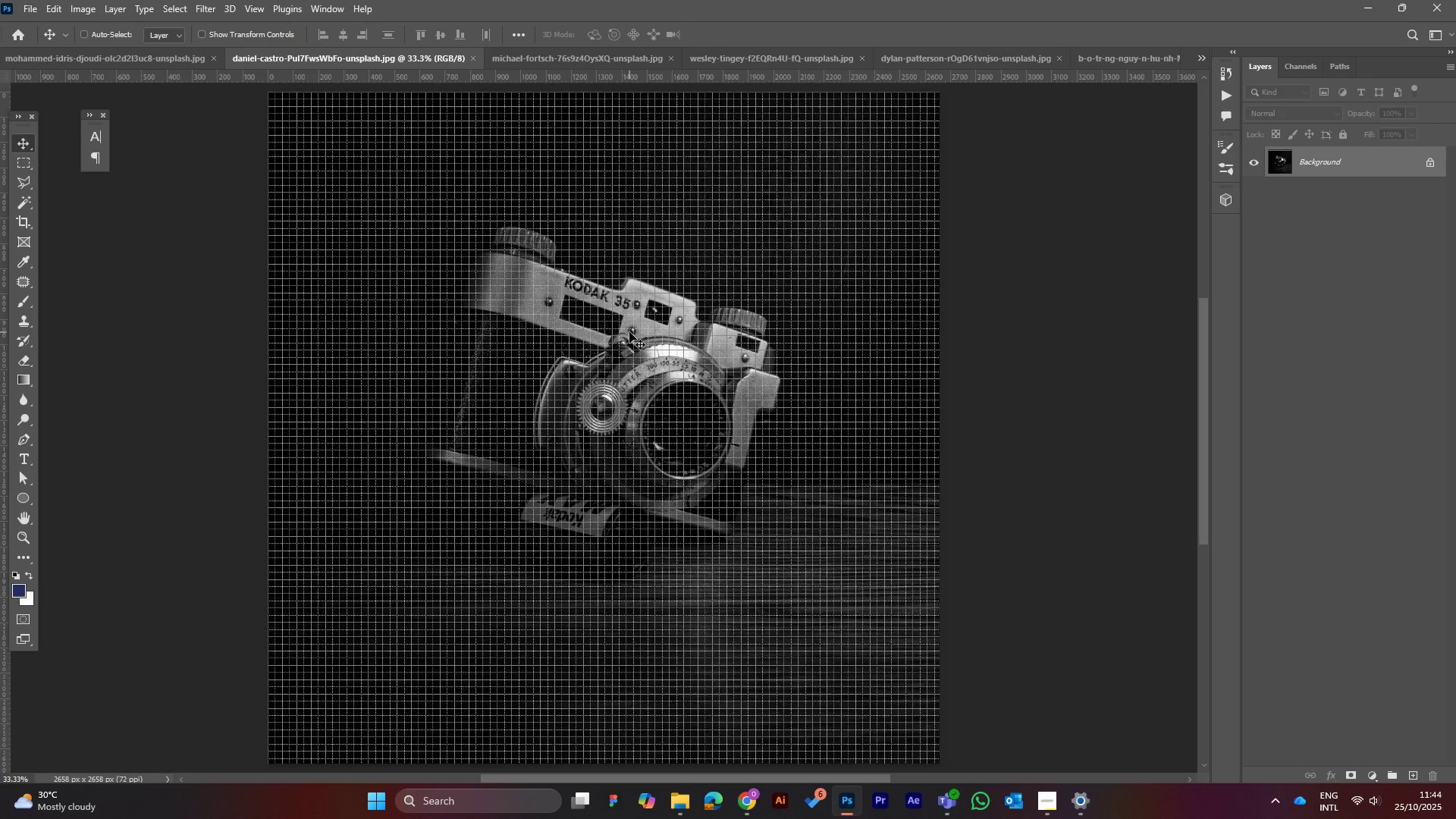 
key(Control+H)
 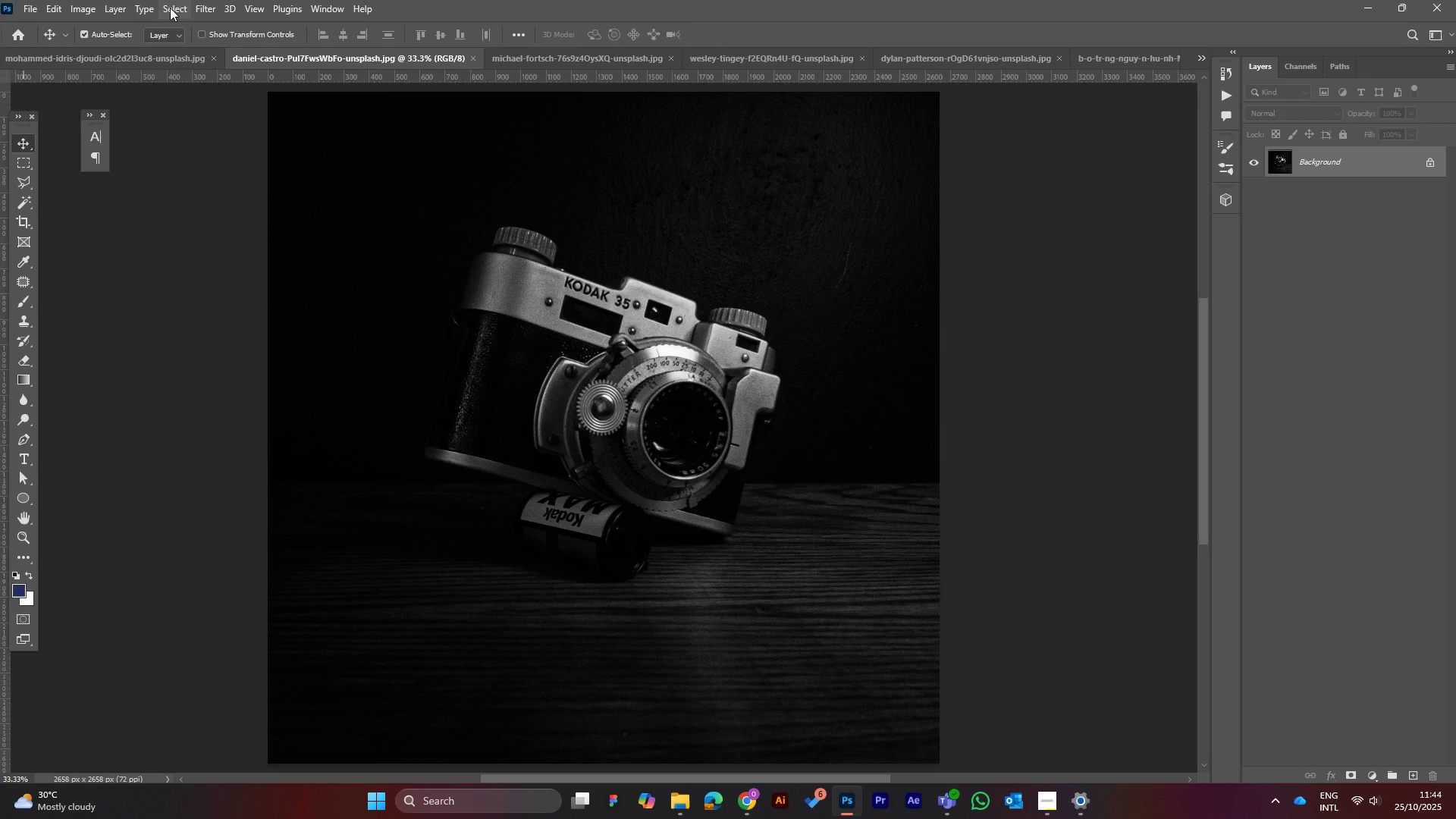 
wait(15.78)
 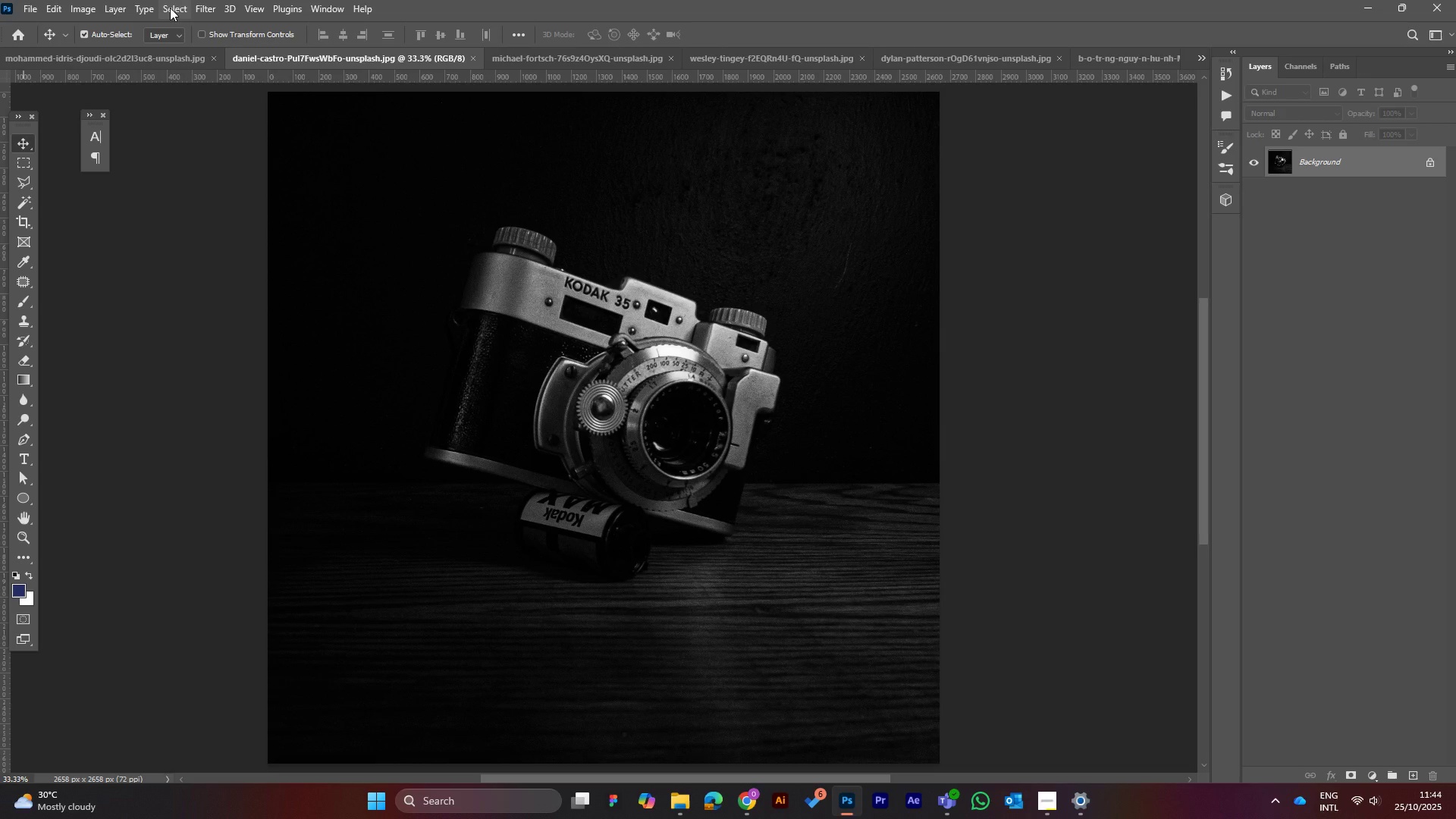 
left_click([33, 4])
 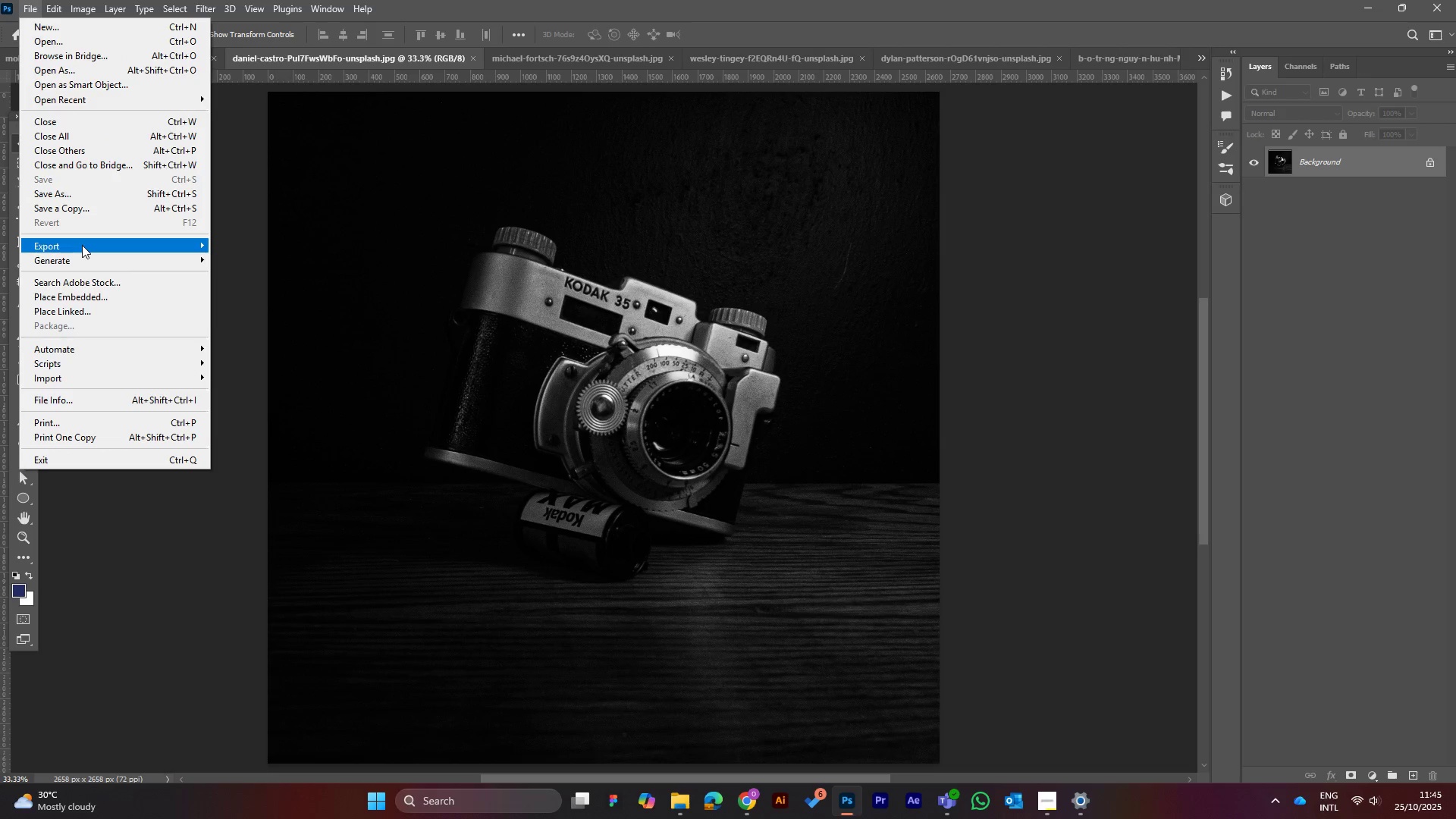 
left_click([249, 120])
 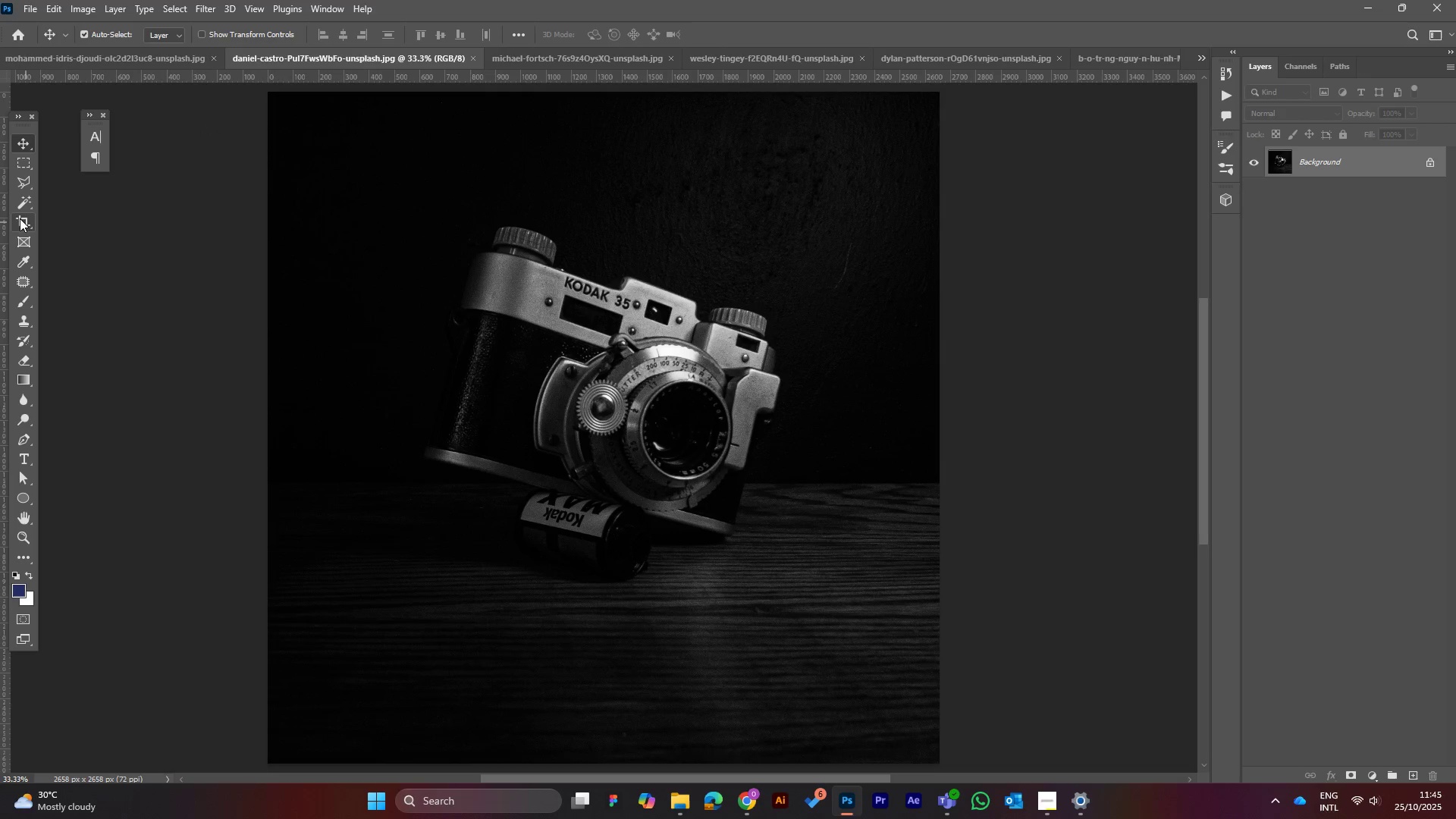 
left_click([20, 218])
 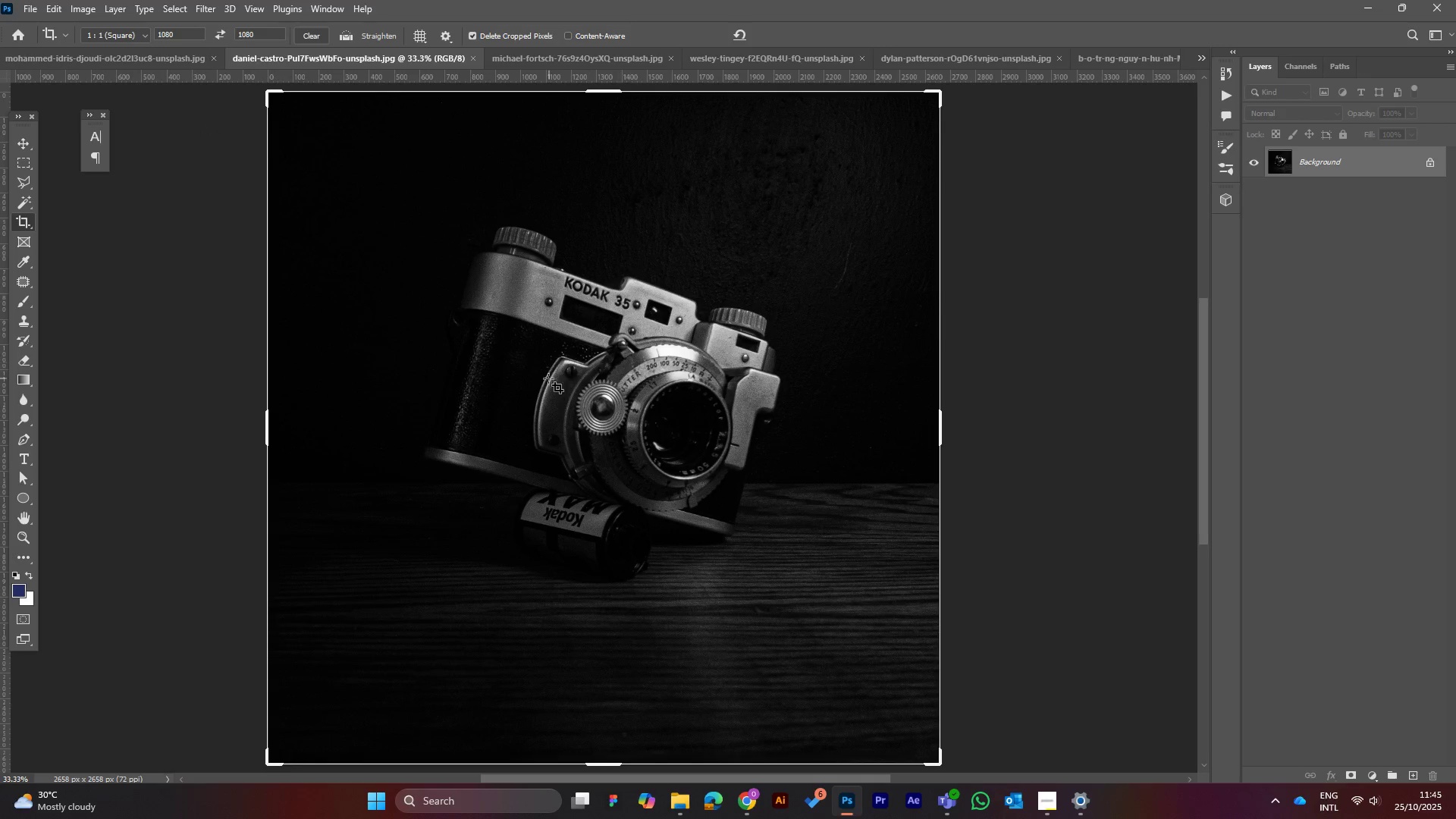 
left_click([551, 380])
 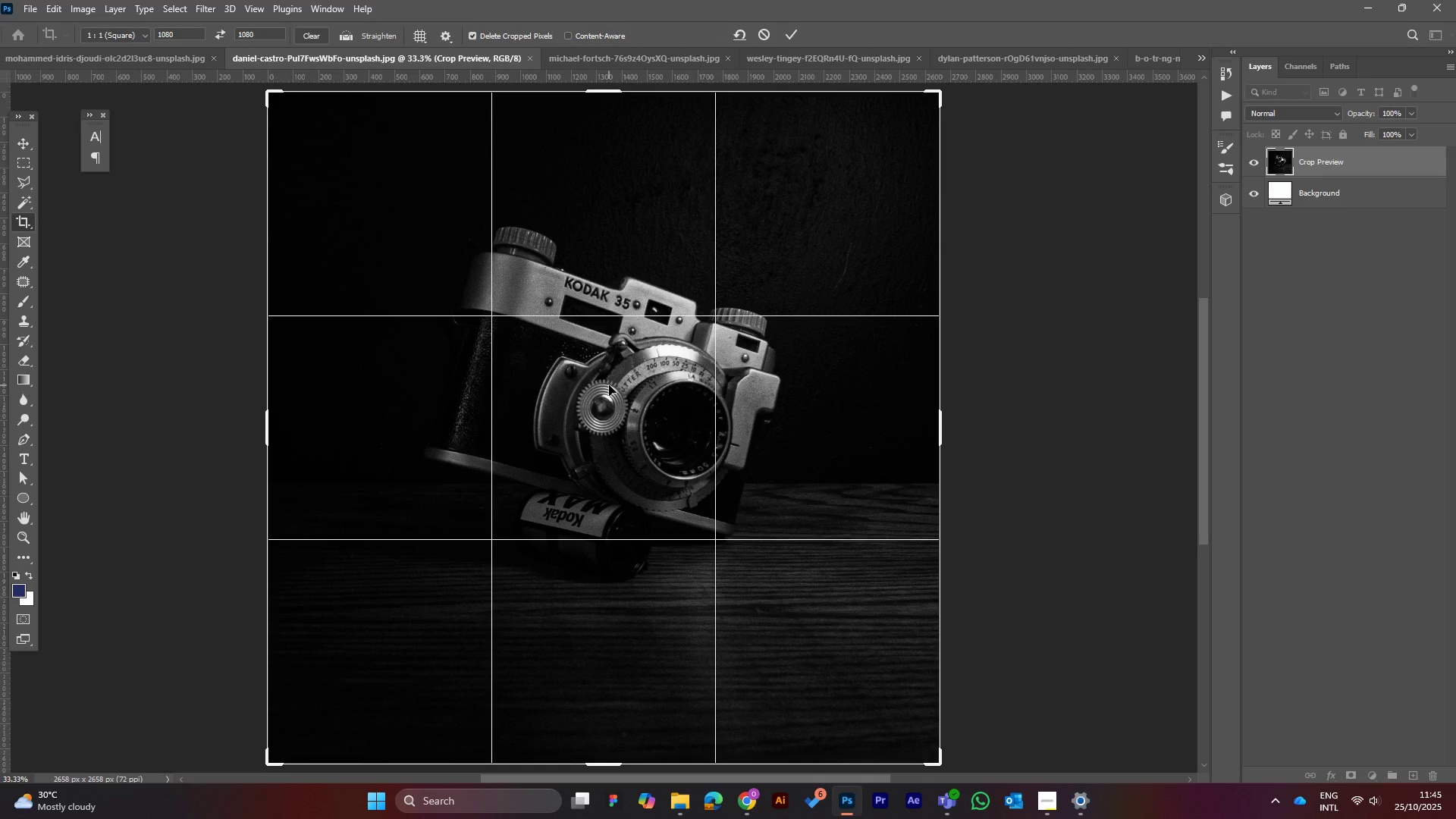 
left_click([609, 385])
 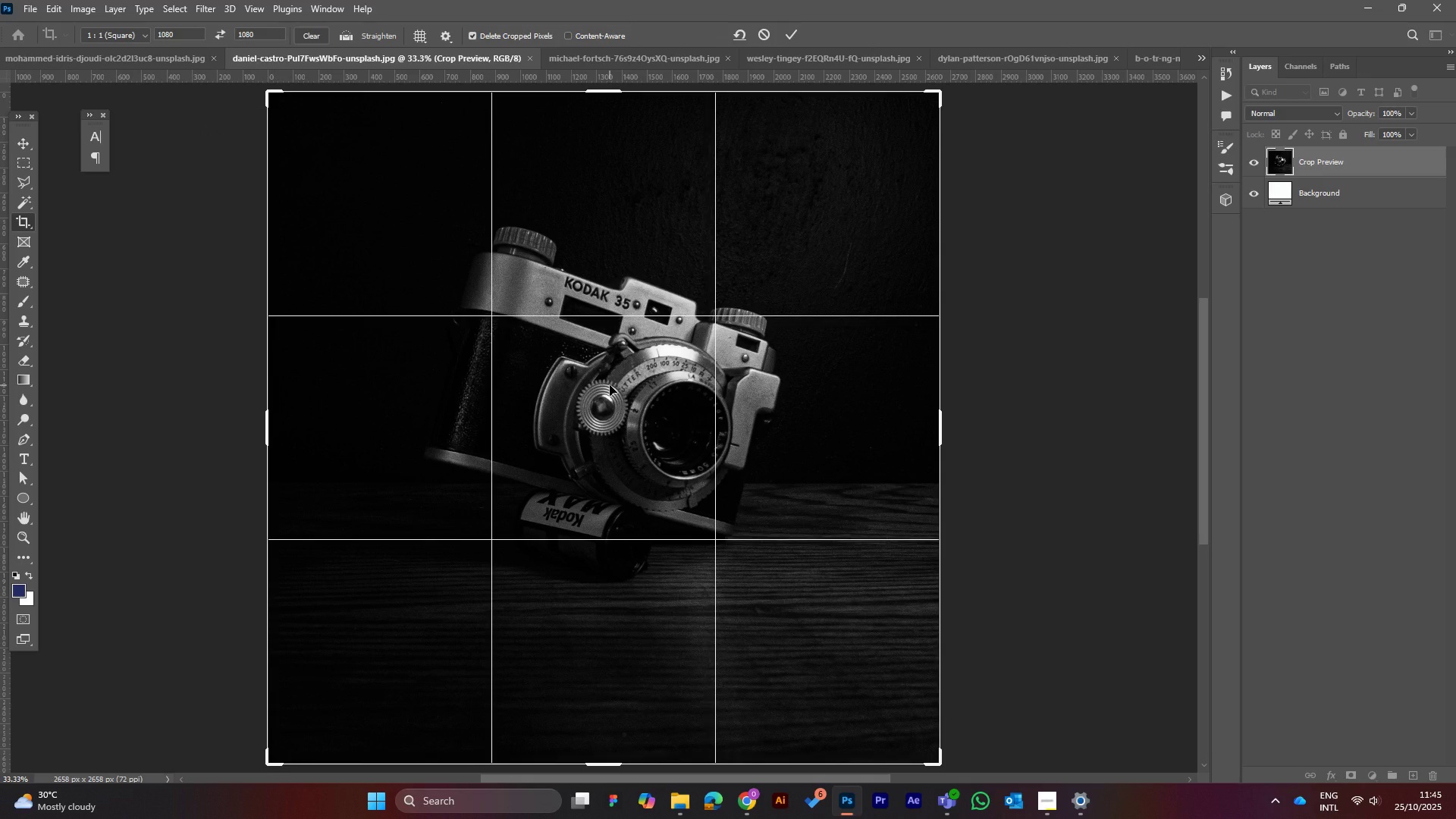 
key(Enter)
 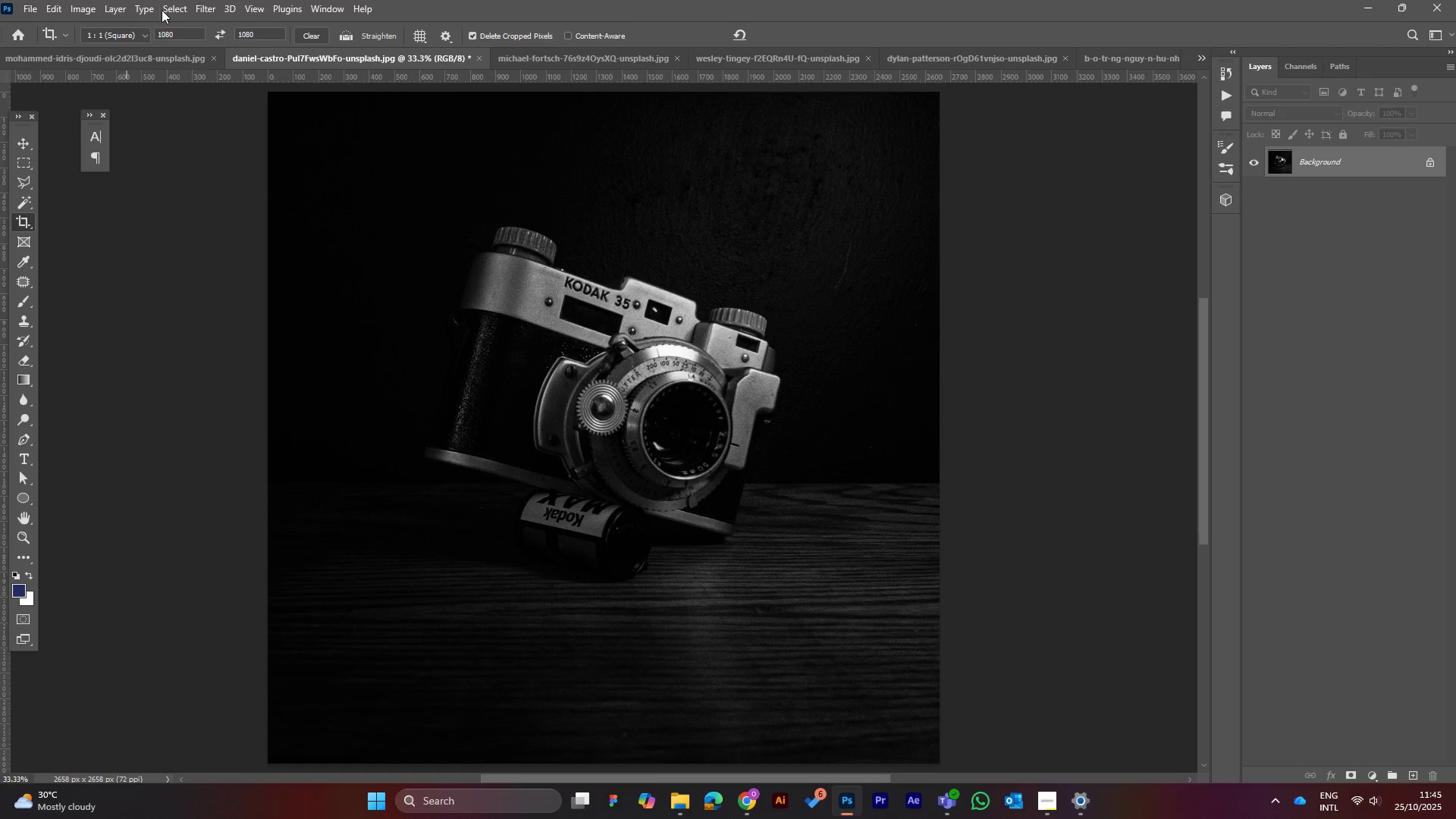 
left_click([170, 7])
 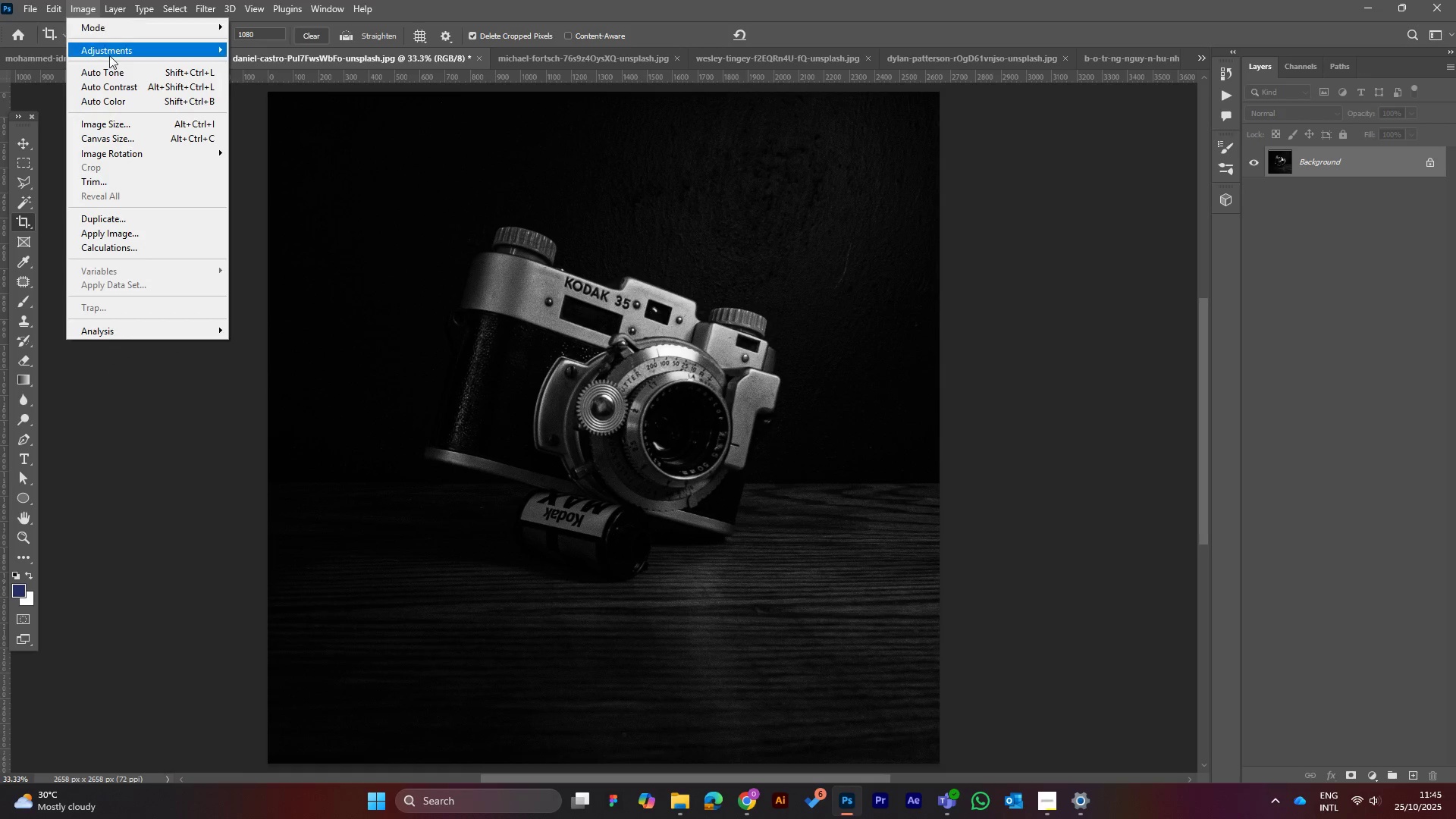 
left_click([120, 127])
 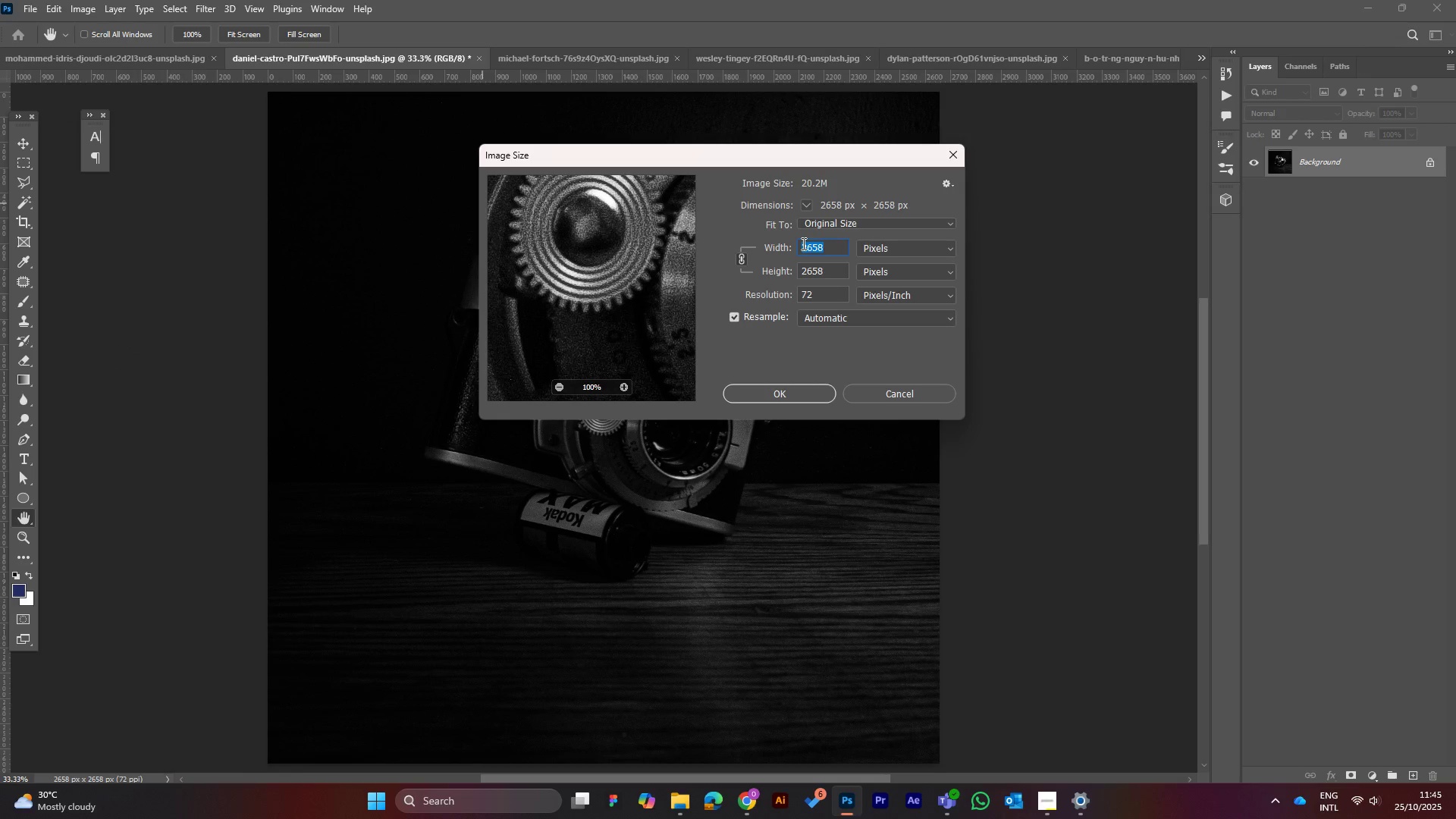 
type(1080)
 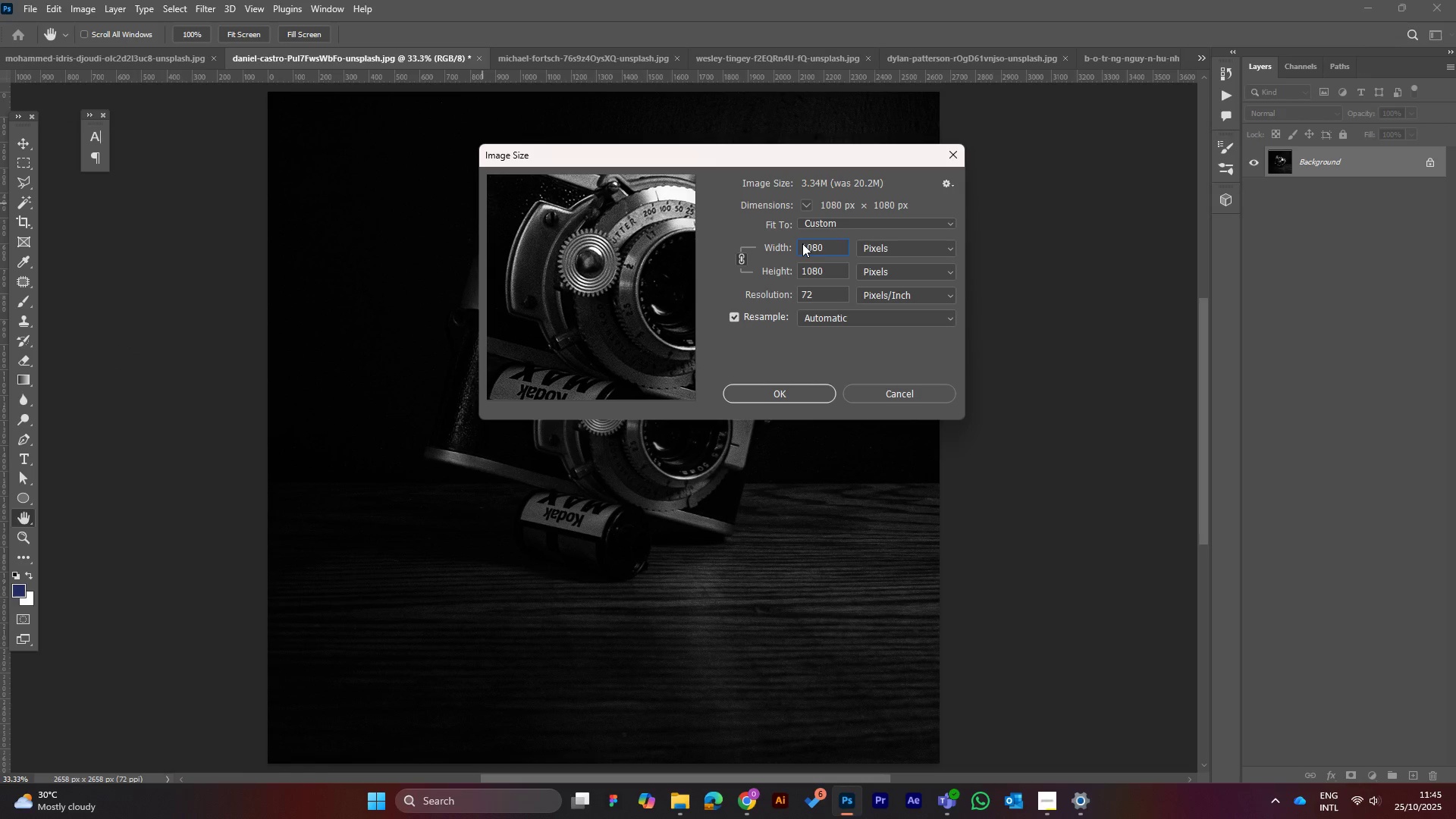 
key(Enter)
 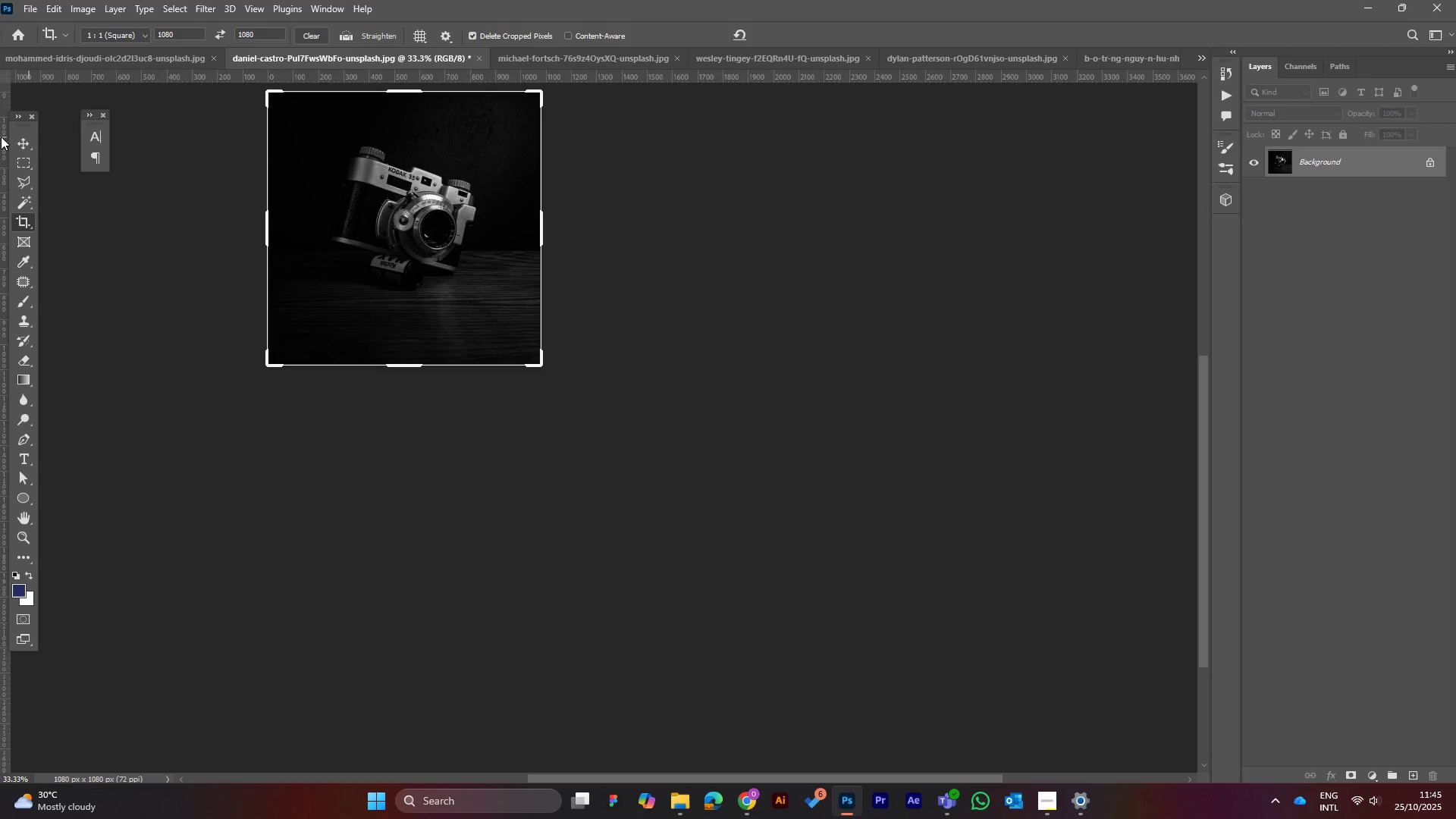 
left_click([27, 140])
 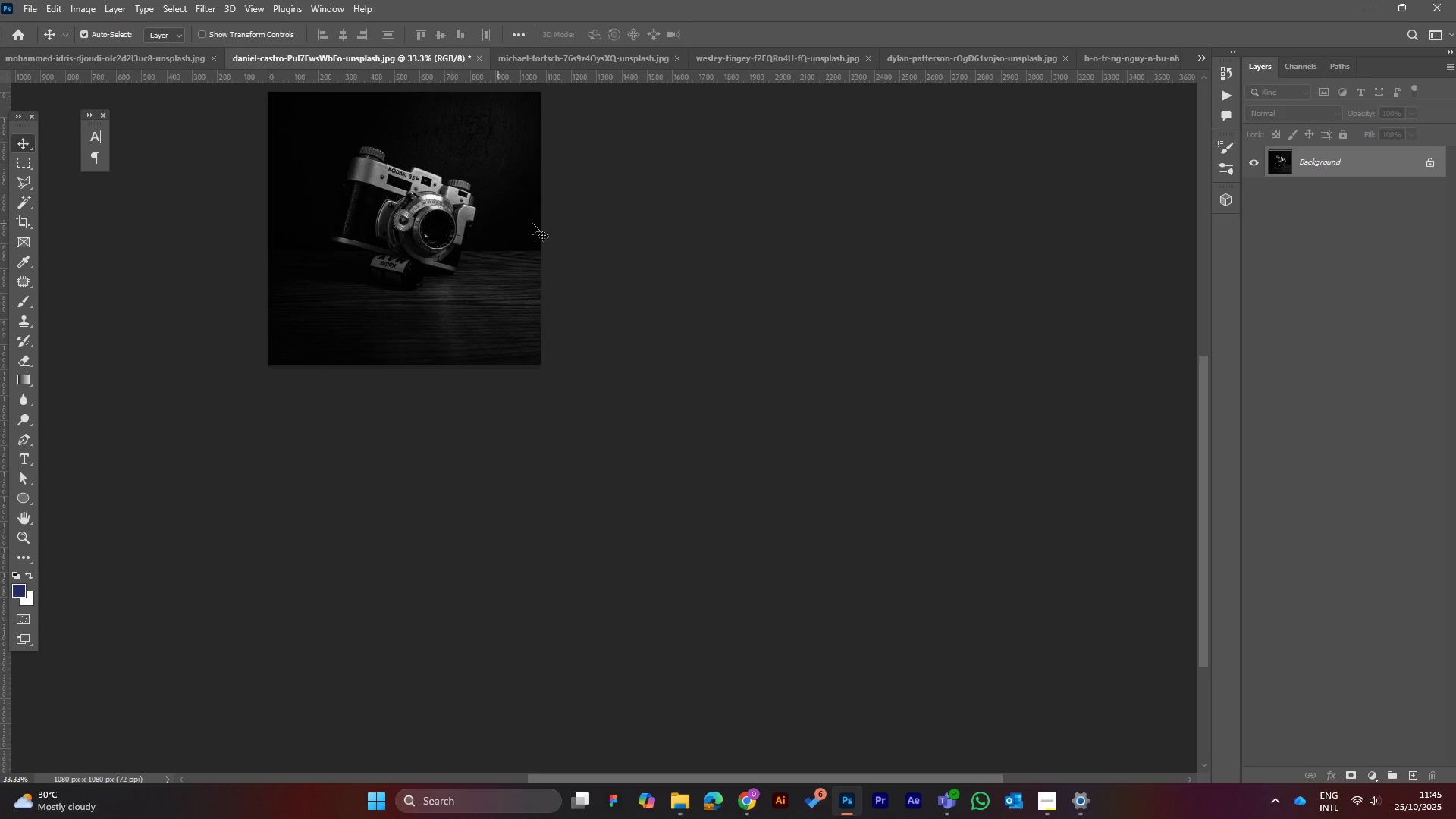 
scroll: coordinate [548, 224], scroll_direction: up, amount: 8.0
 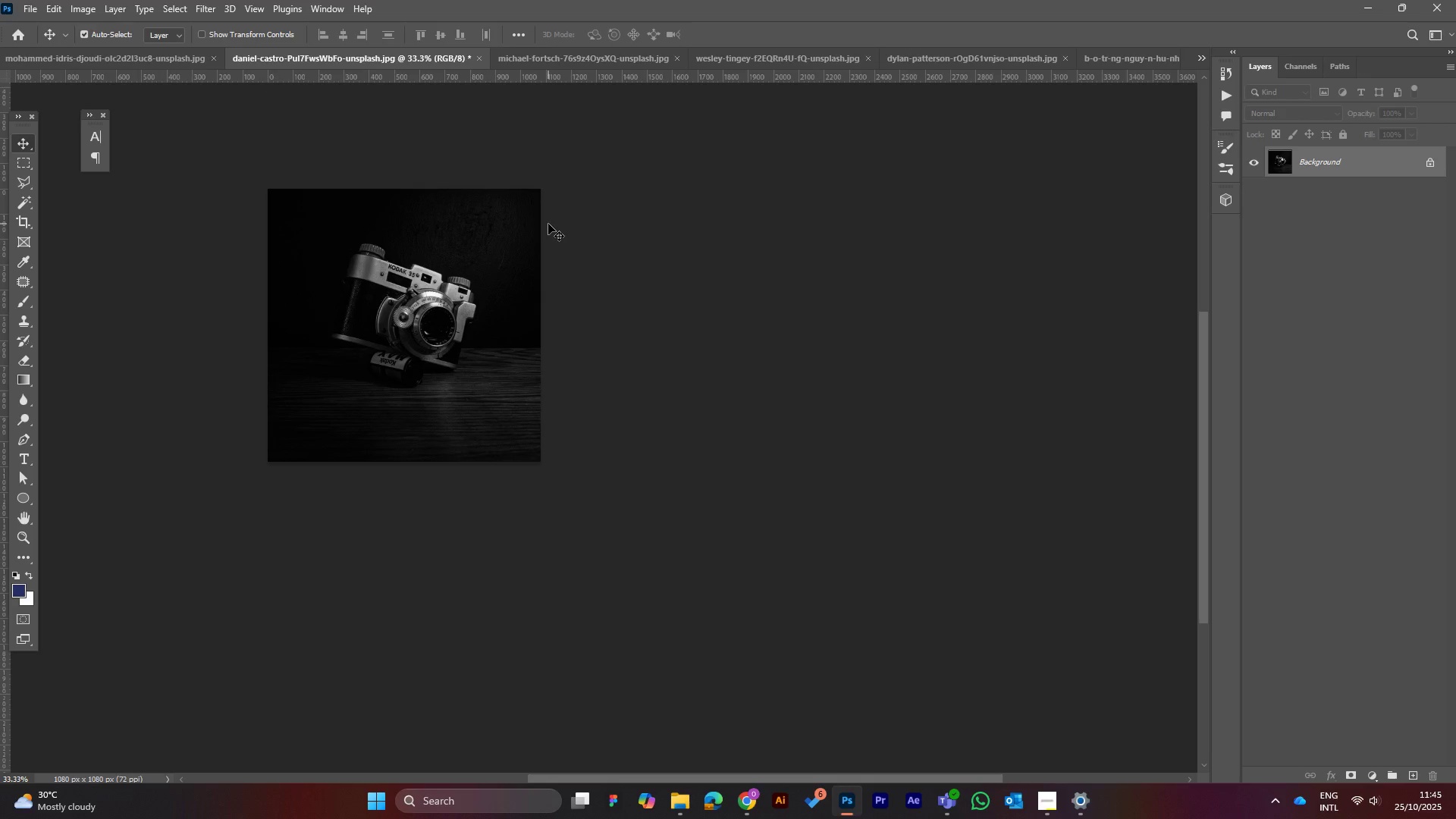 
key(Control+Equal)
 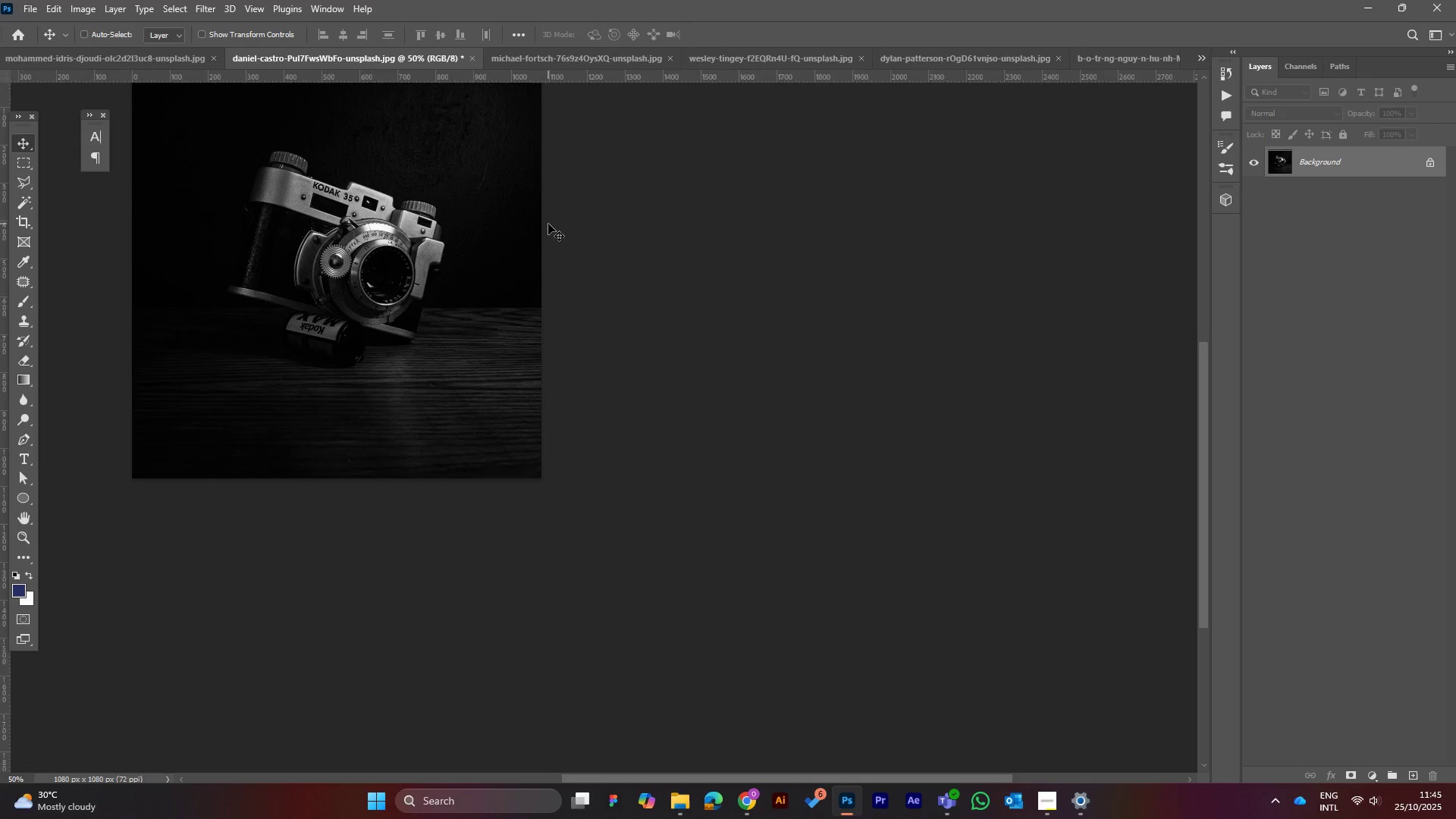 
key(Control+Equal)
 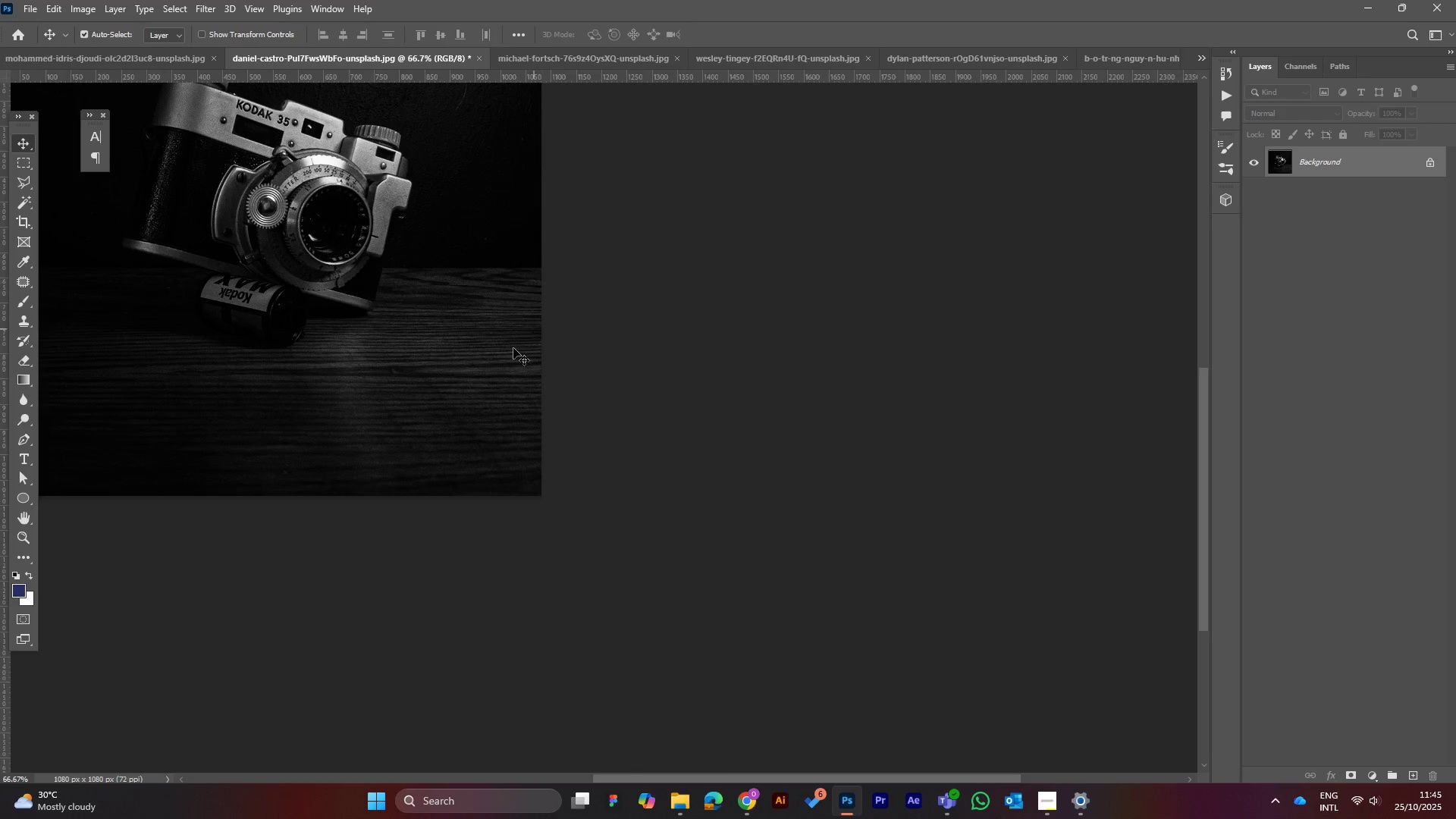 
scroll: coordinate [485, 371], scroll_direction: up, amount: 15.0
 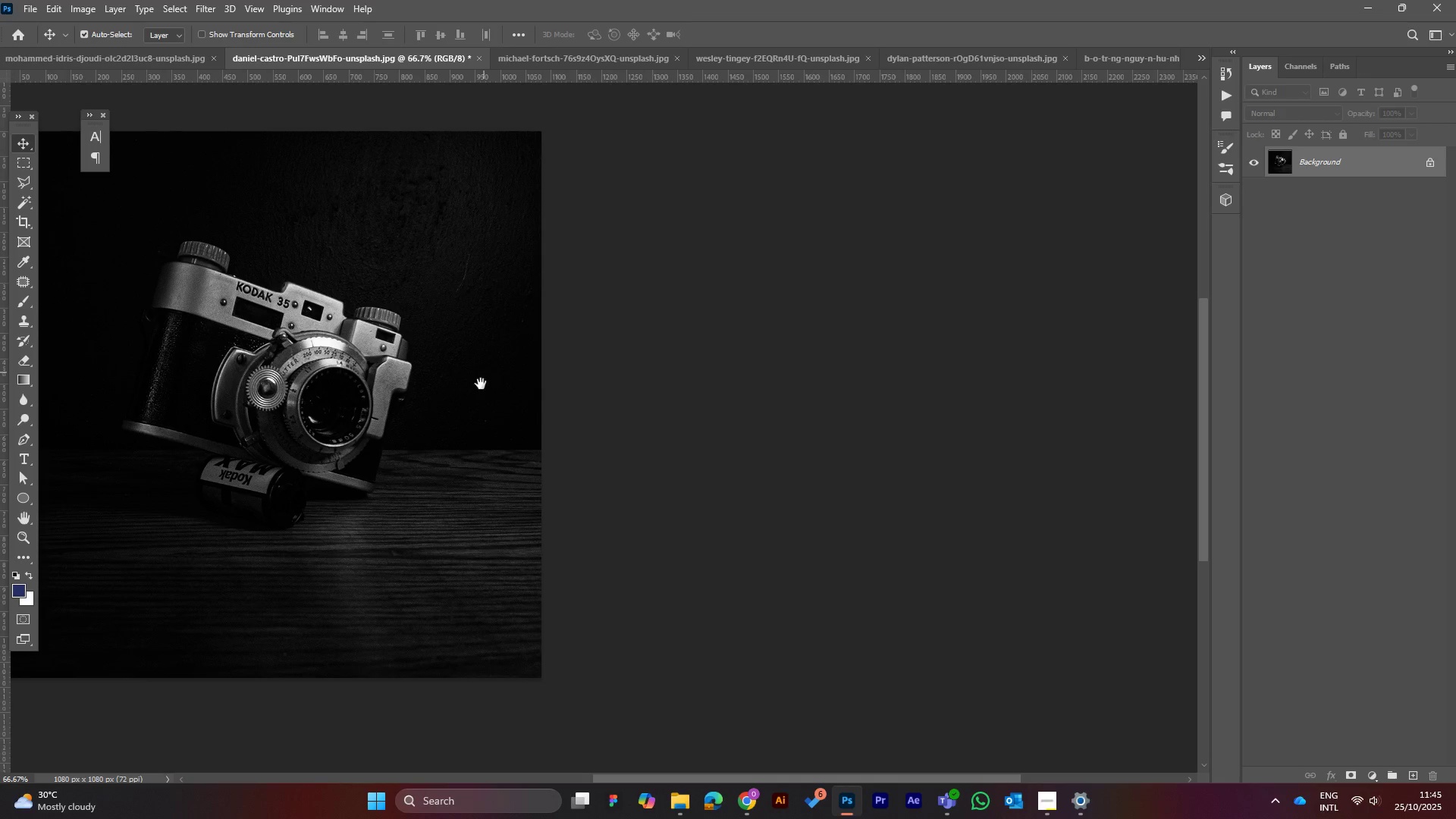 
hold_key(key=Space, duration=1.52)
 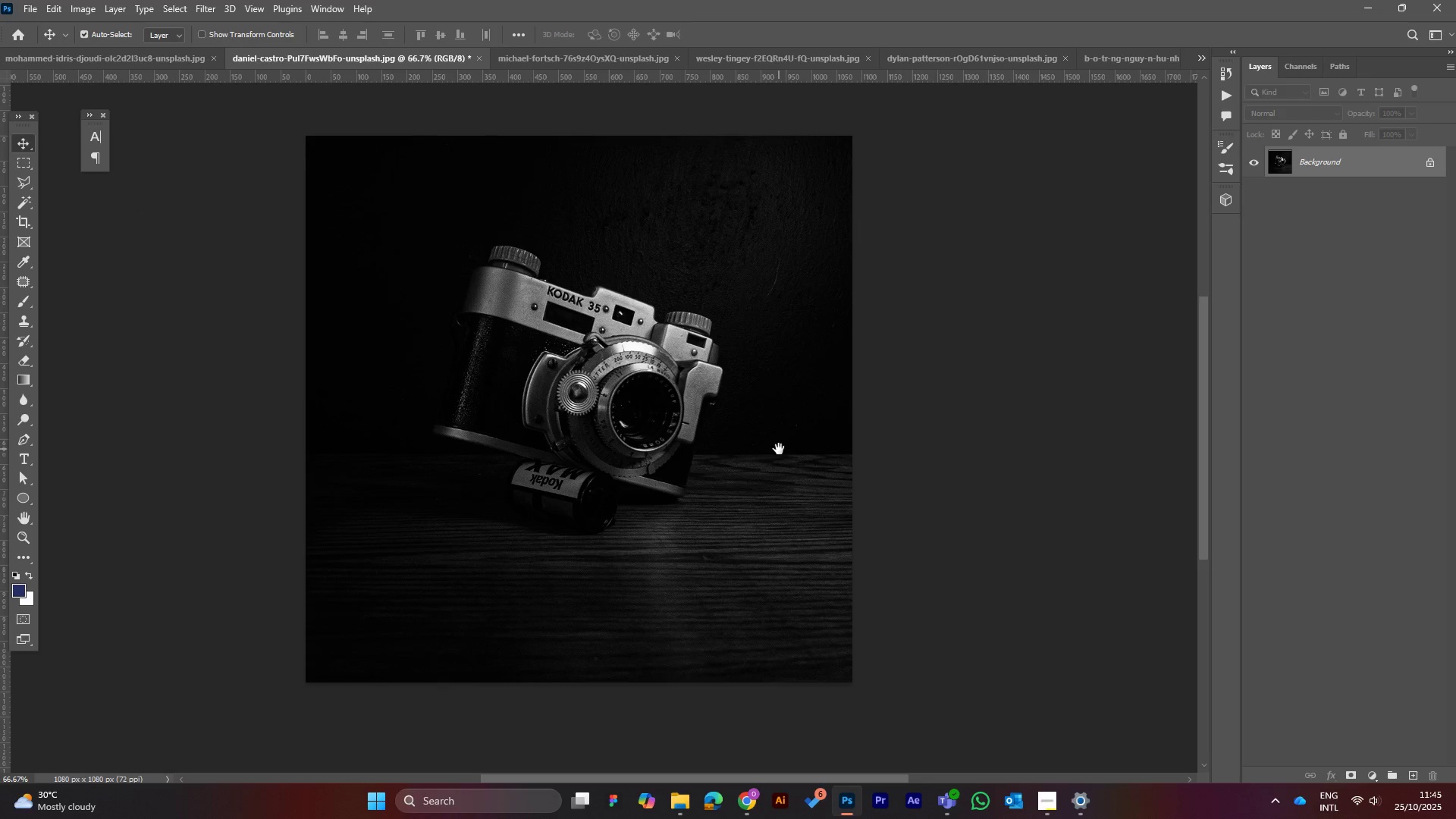 
left_click_drag(start_coordinate=[468, 444], to_coordinate=[779, 449])
 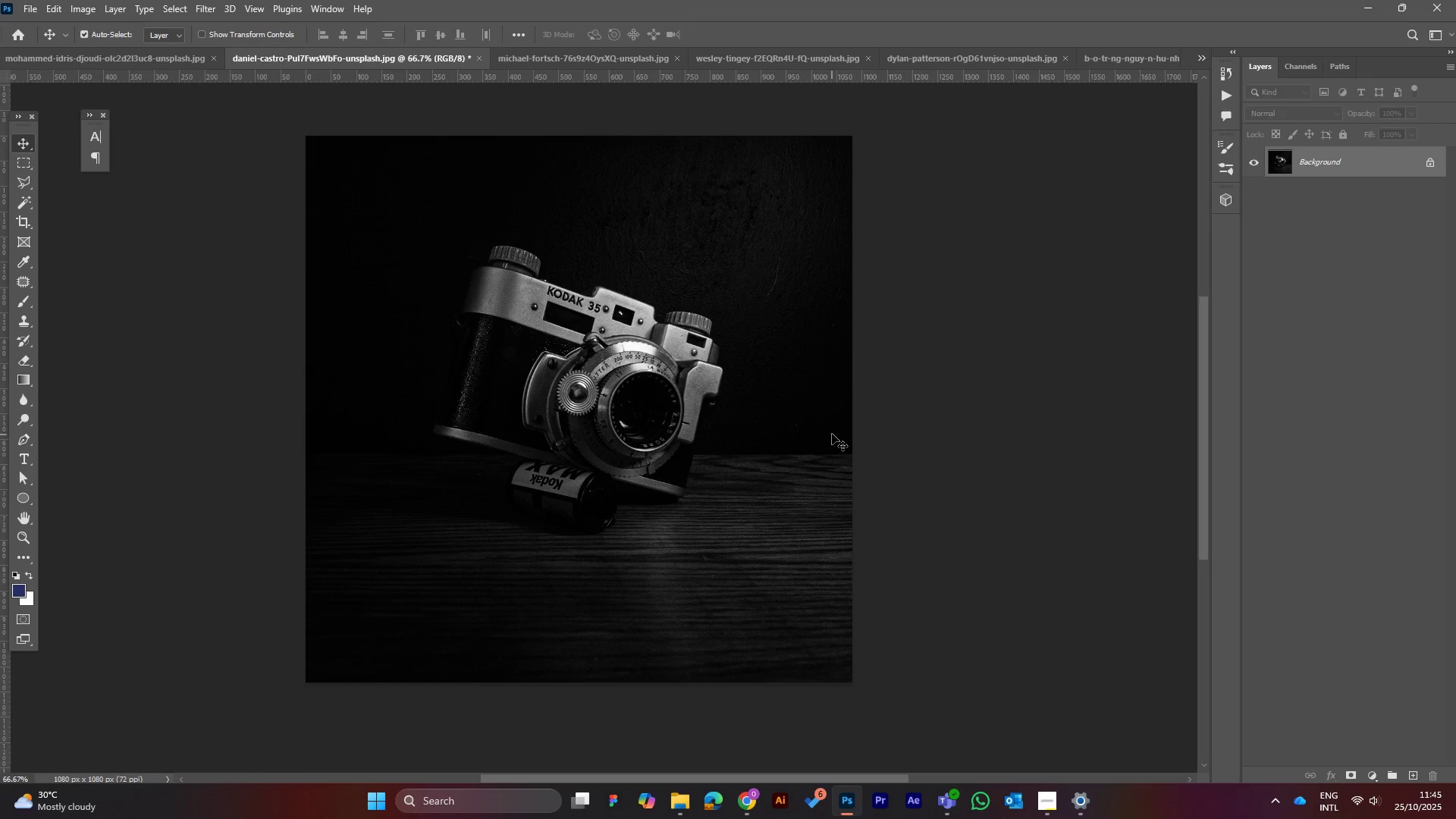 
hold_key(key=Space, duration=0.67)
 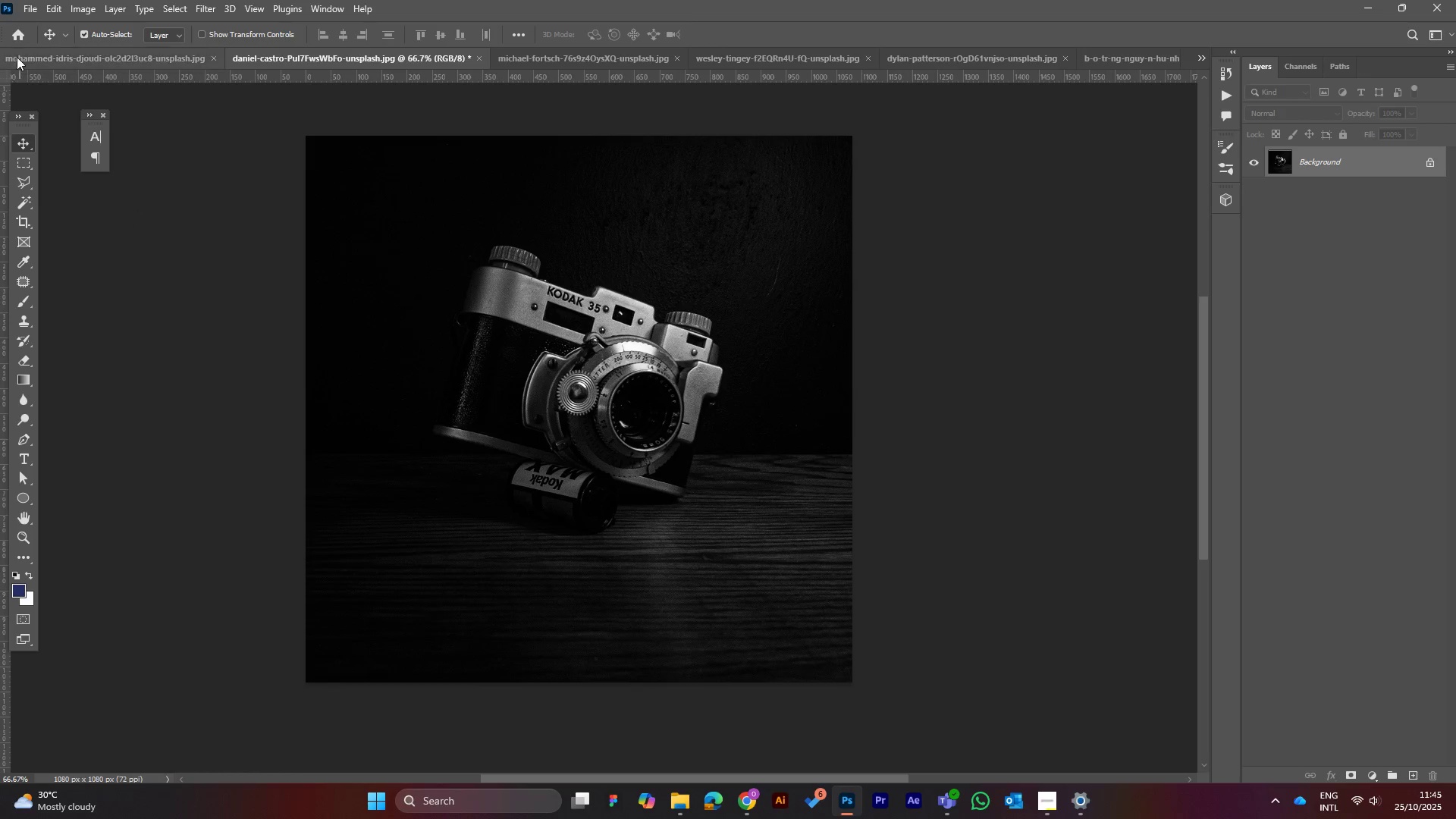 
left_click([32, 8])
 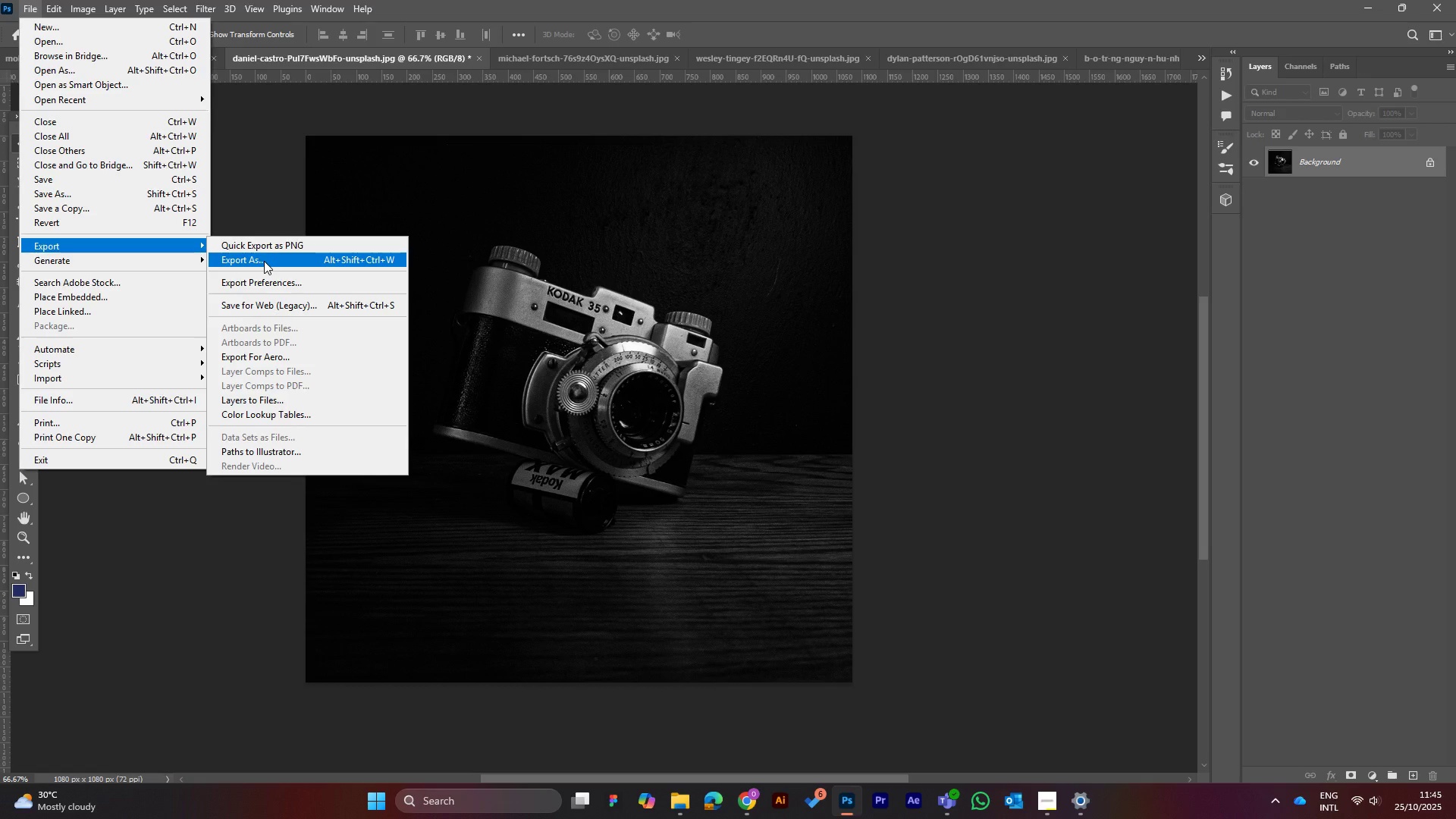 
left_click([264, 261])
 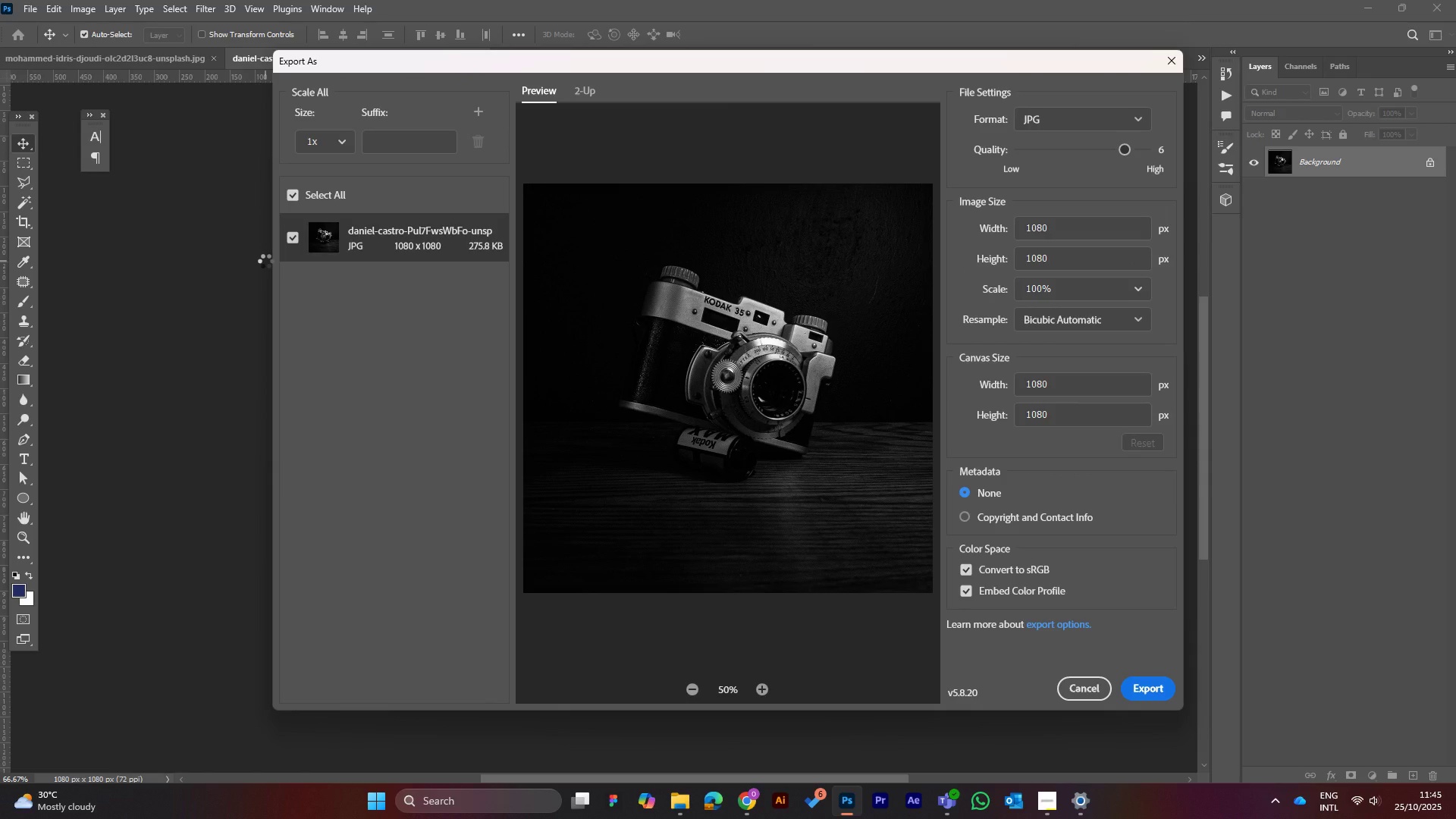 
wait(19.31)
 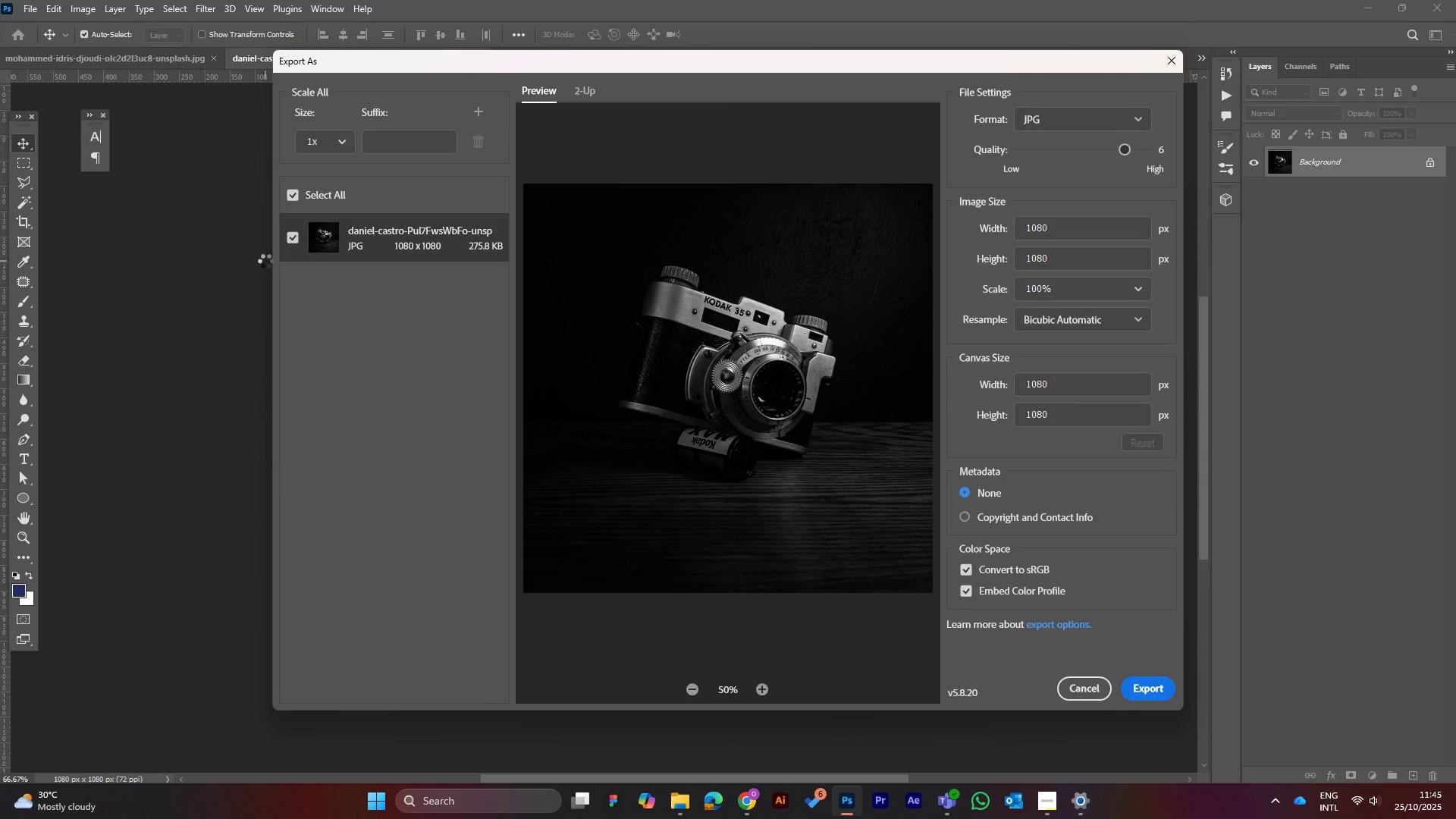 
left_click([1150, 687])
 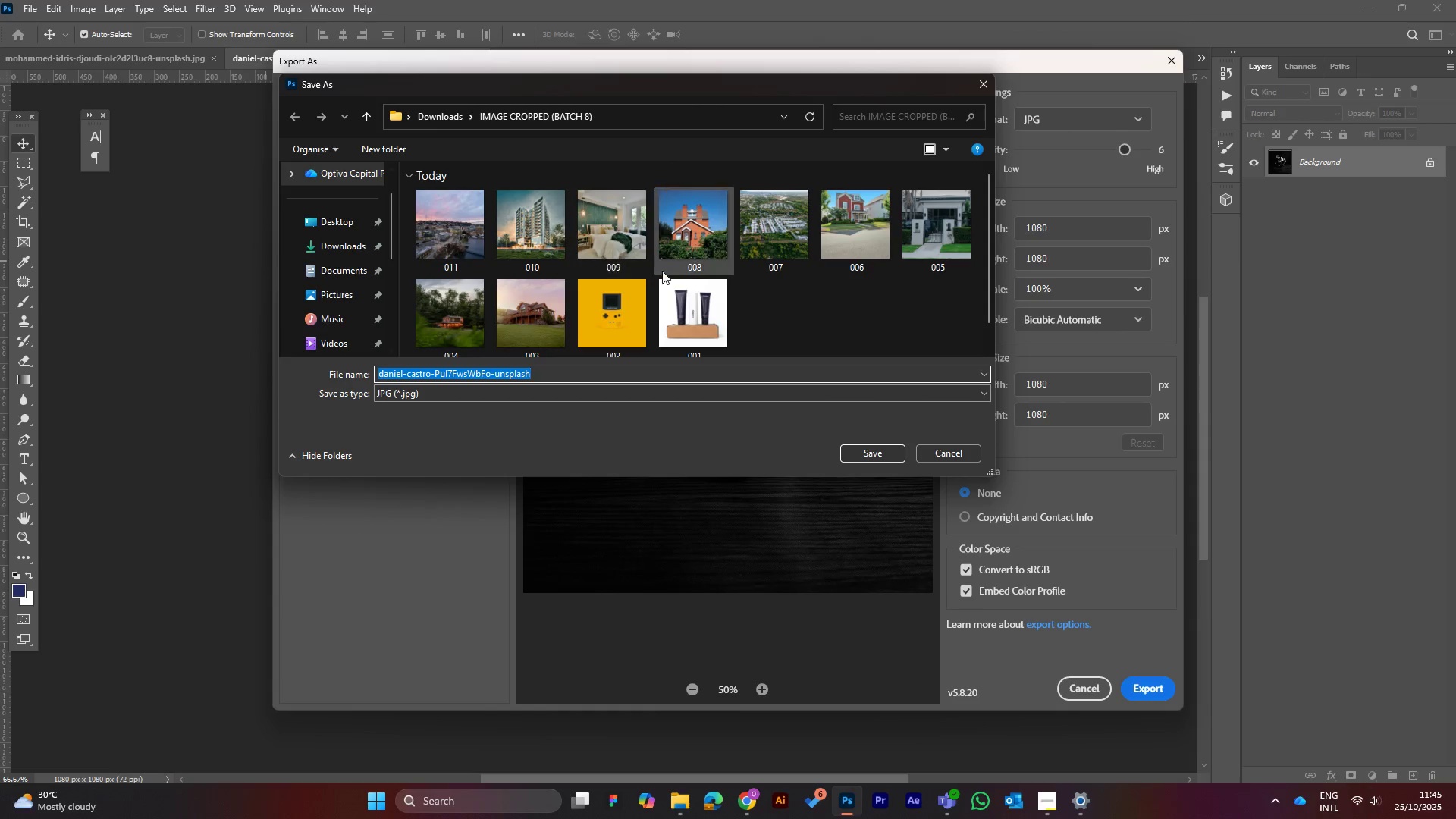 
mouse_move([468, 118])
 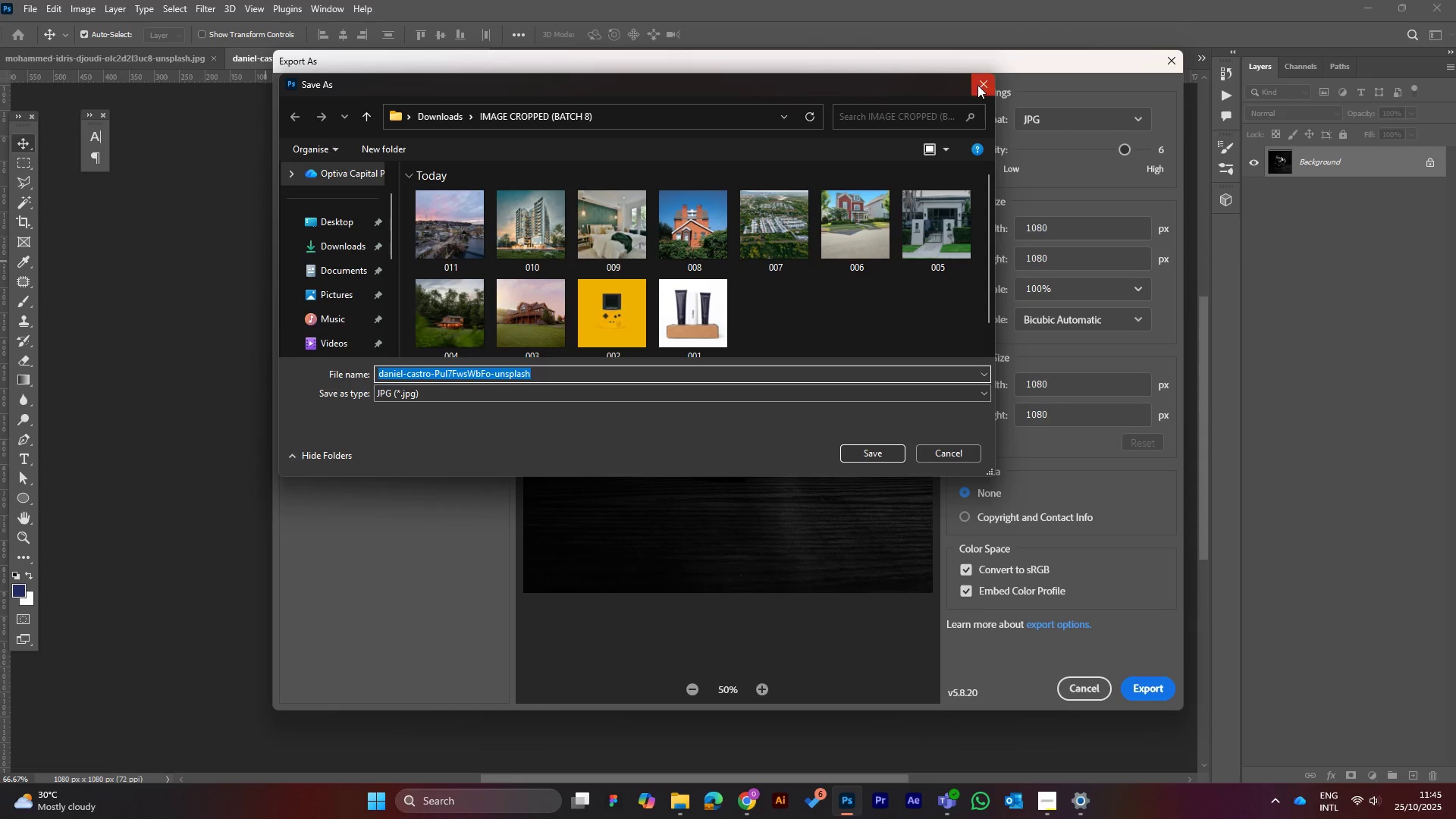 
left_click([981, 82])
 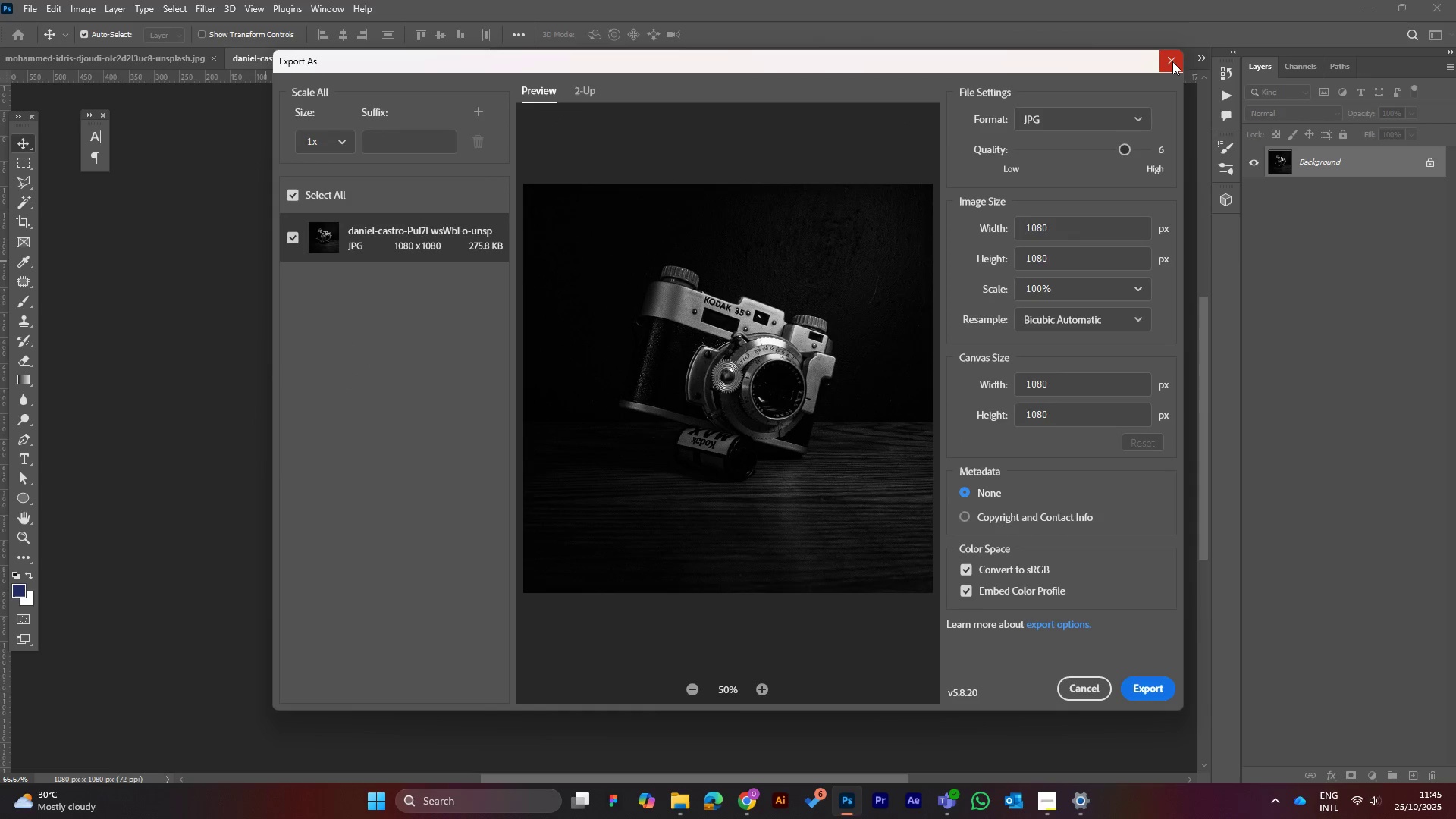 
left_click([1172, 61])
 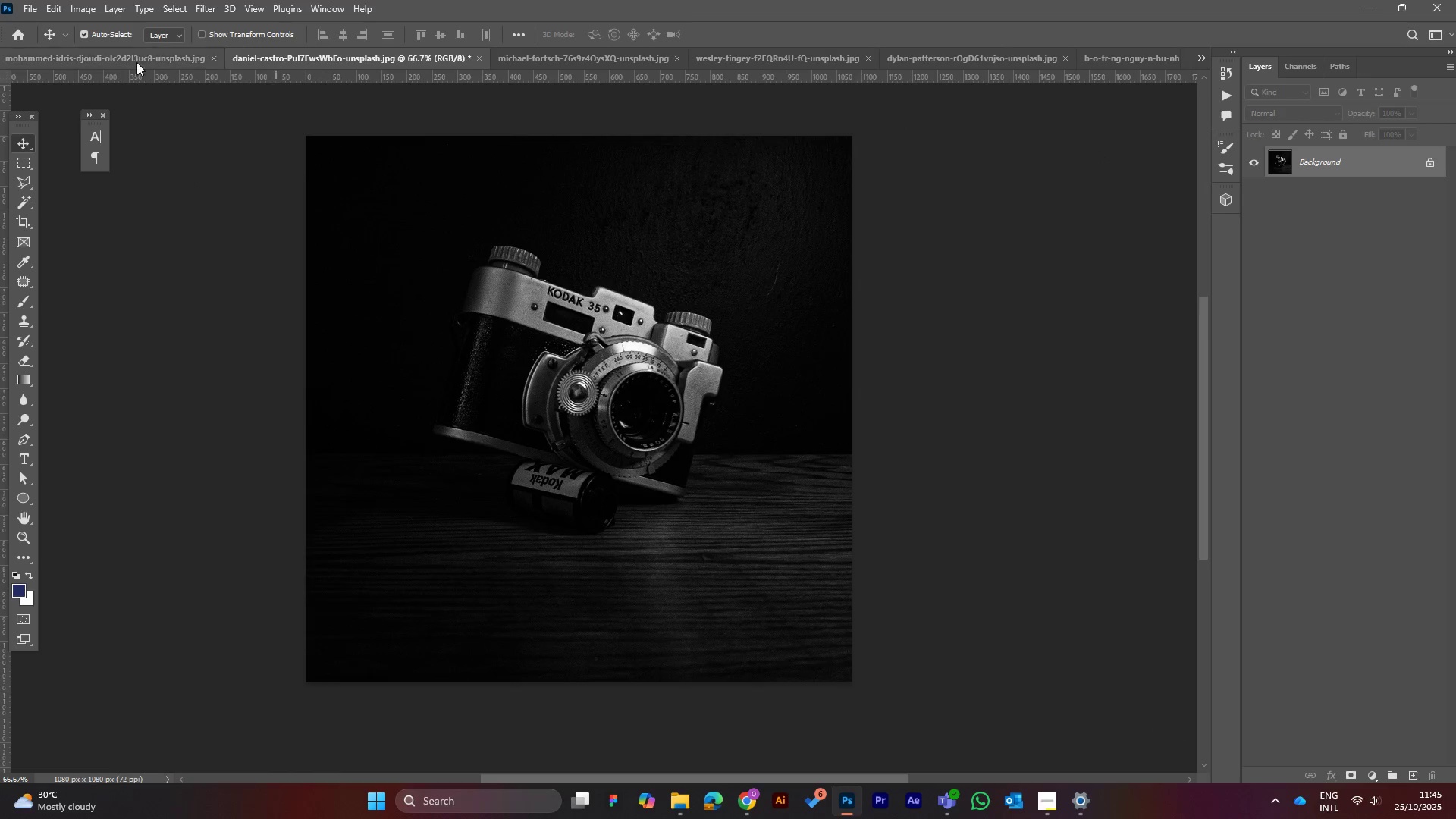 
left_click([133, 61])
 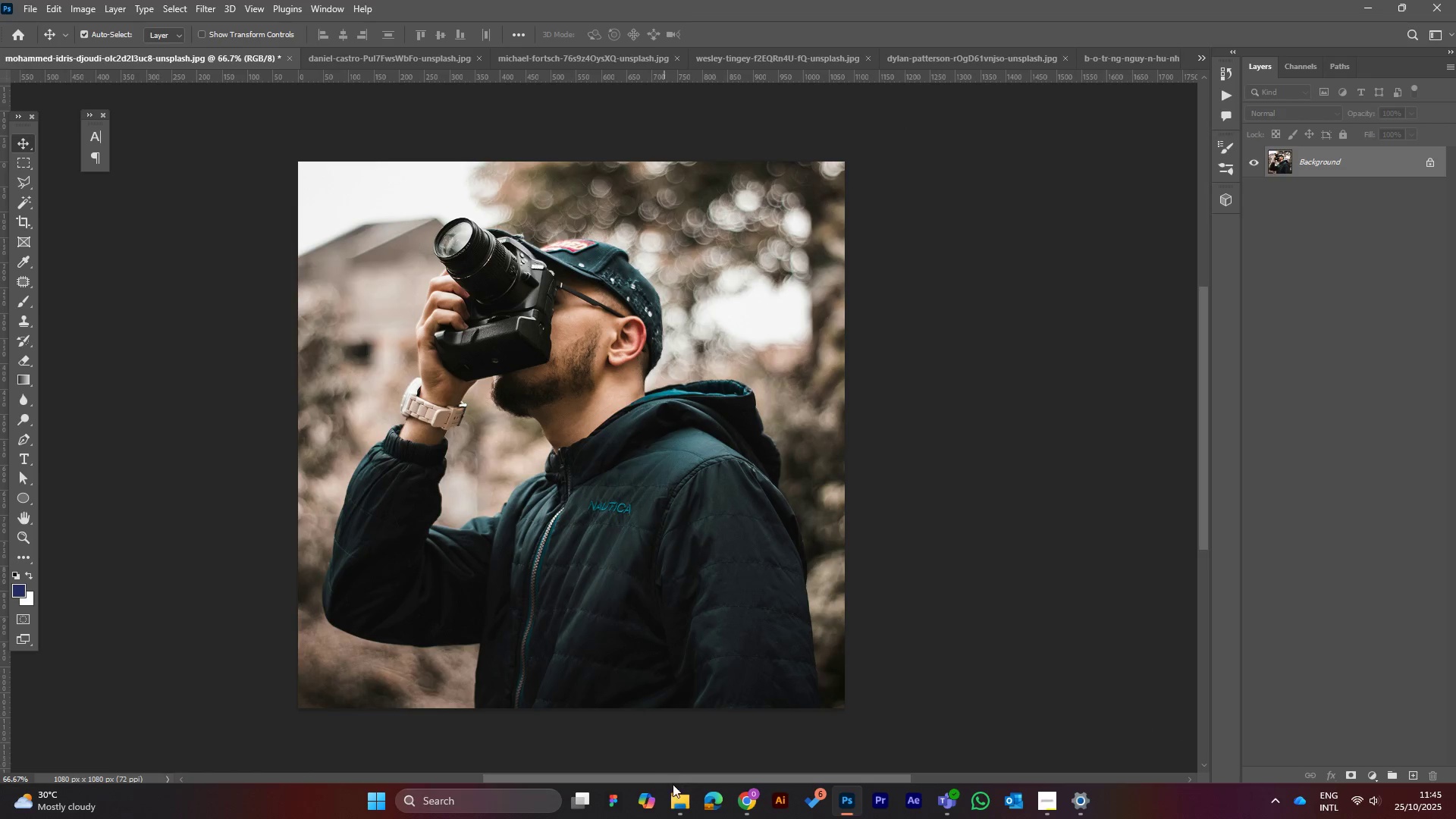 
left_click([678, 798])
 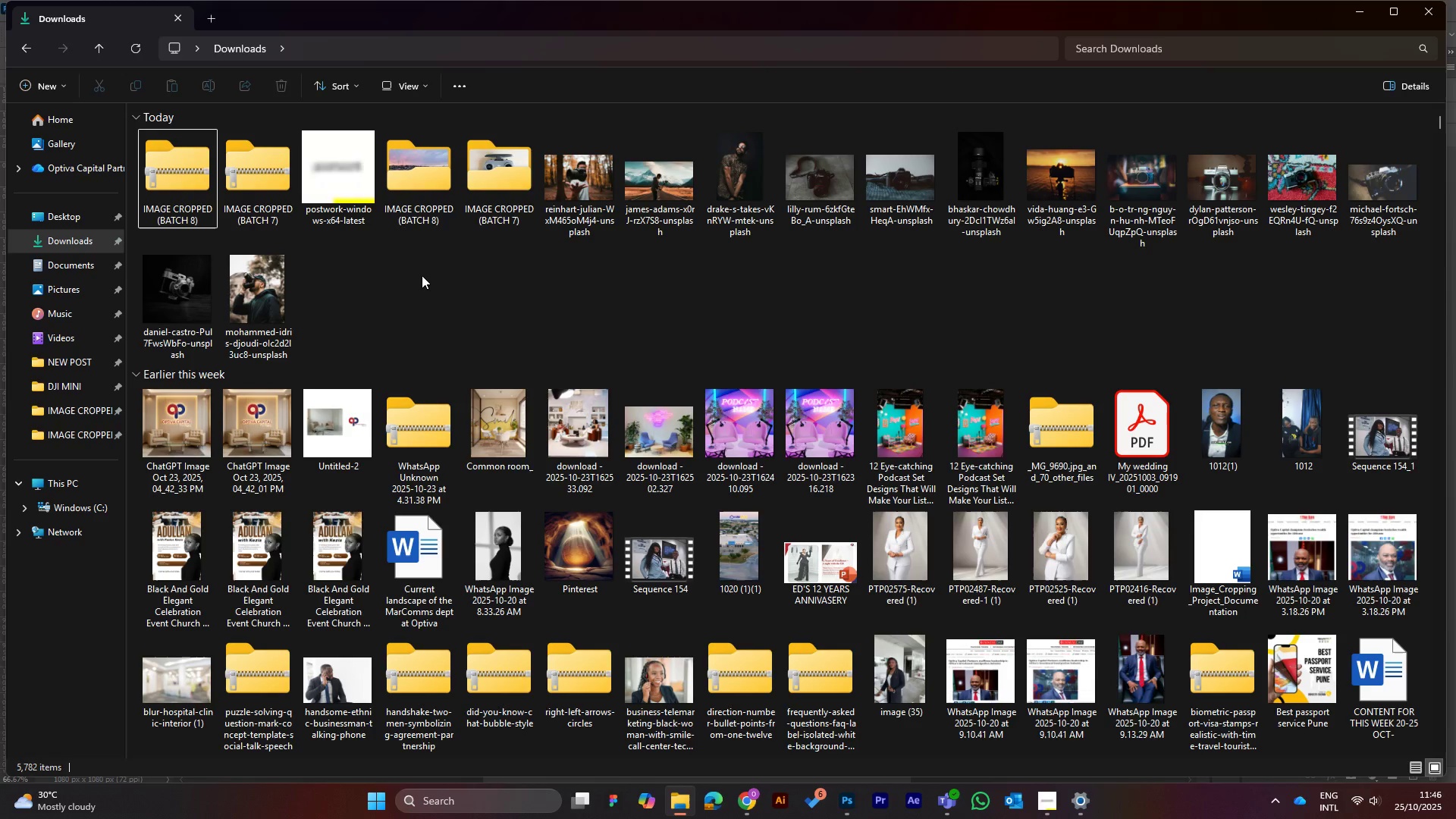 
right_click([424, 276])
 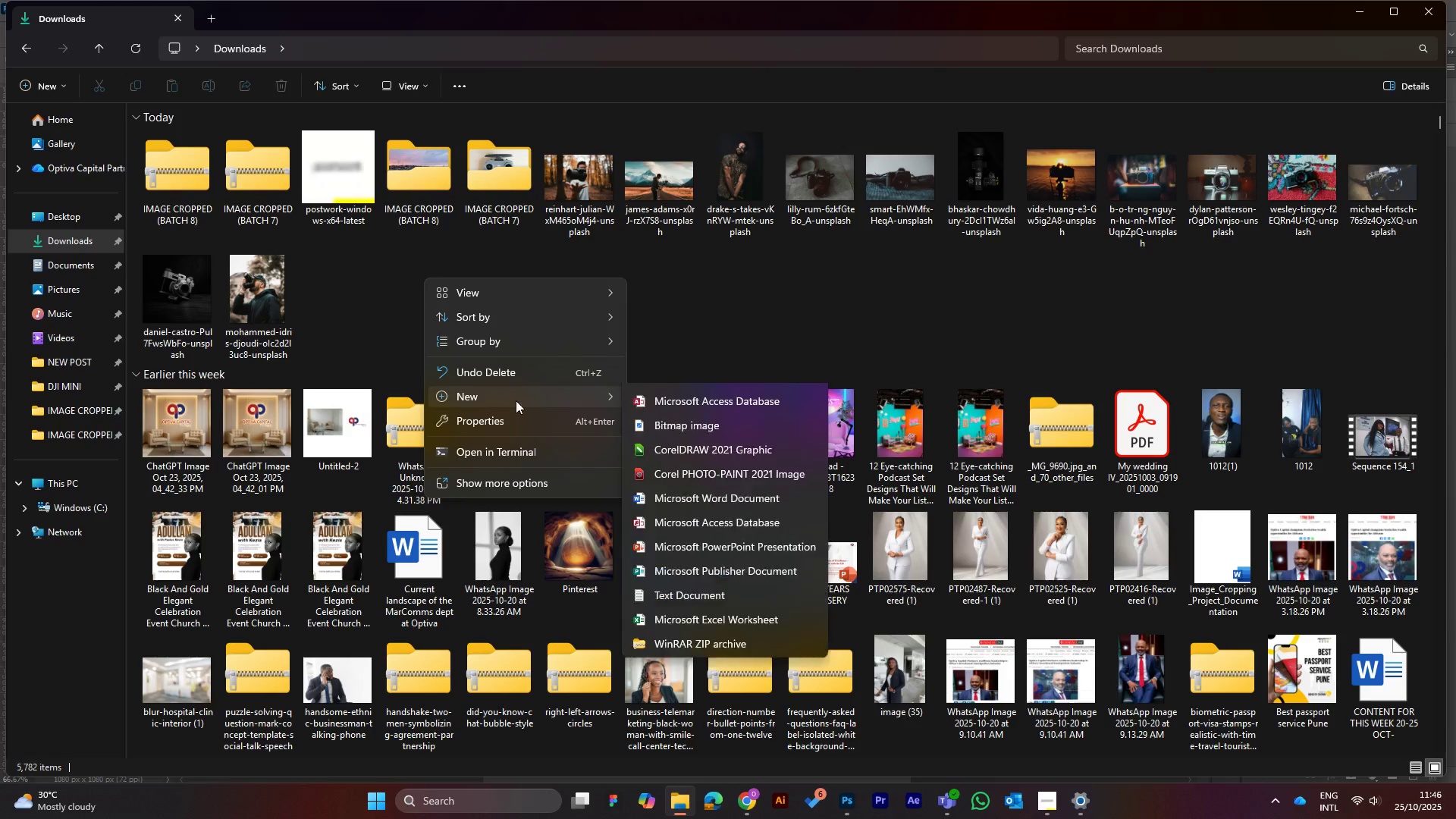 
left_click([699, 400])
 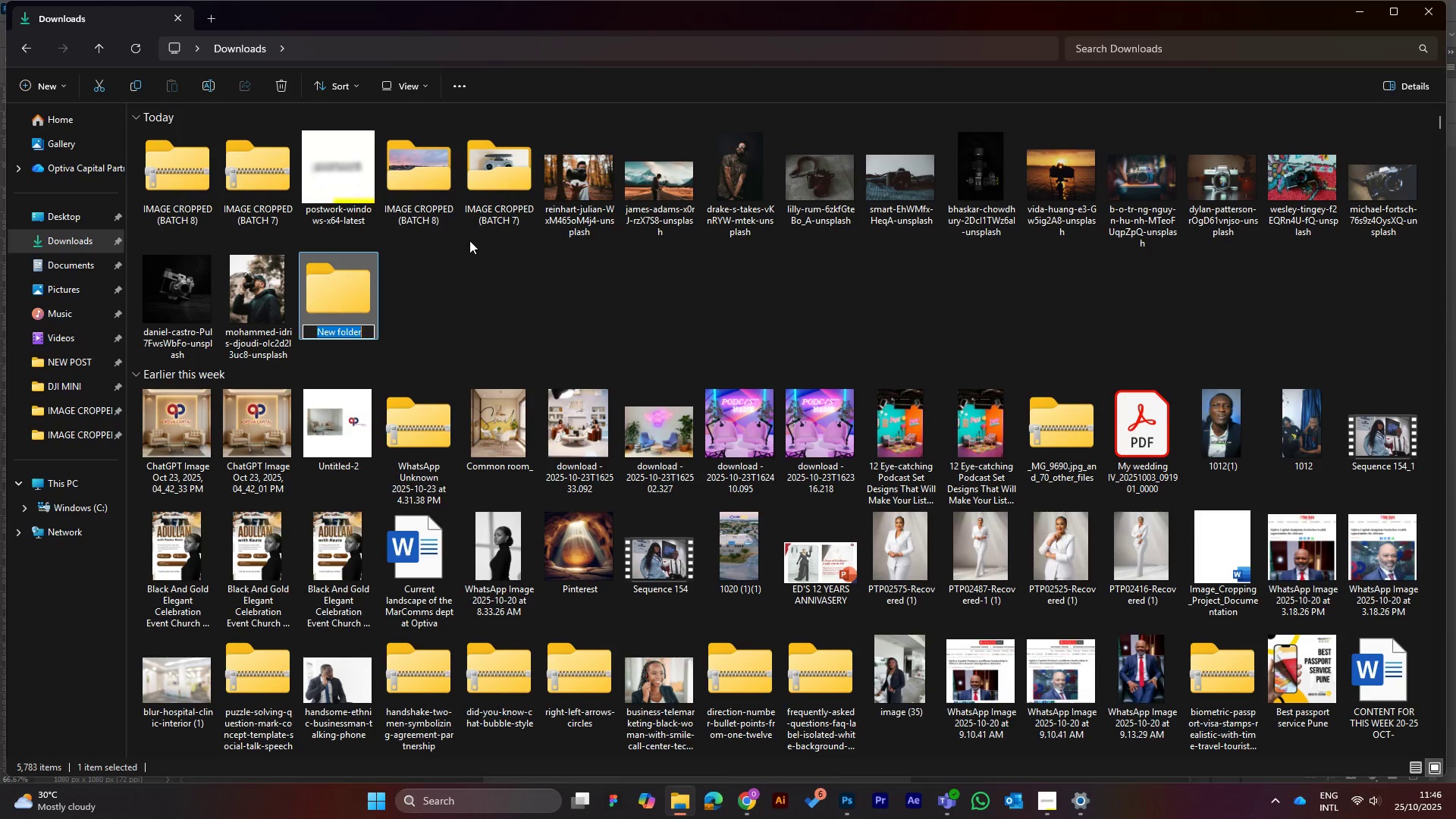 
type(Im)
key(Backspace)
type(MAGE CROPPED ())
 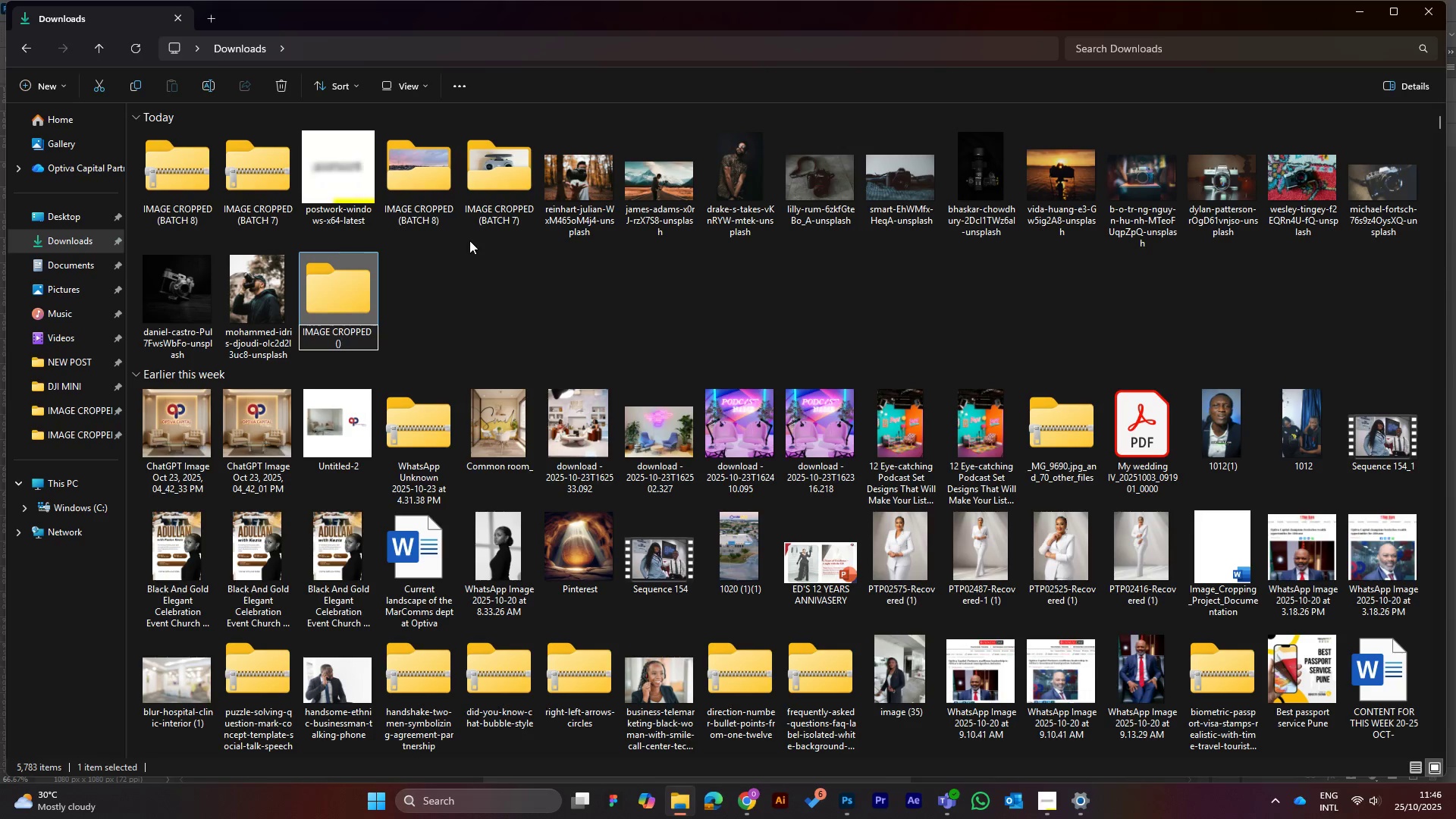 
key(ArrowLeft)
 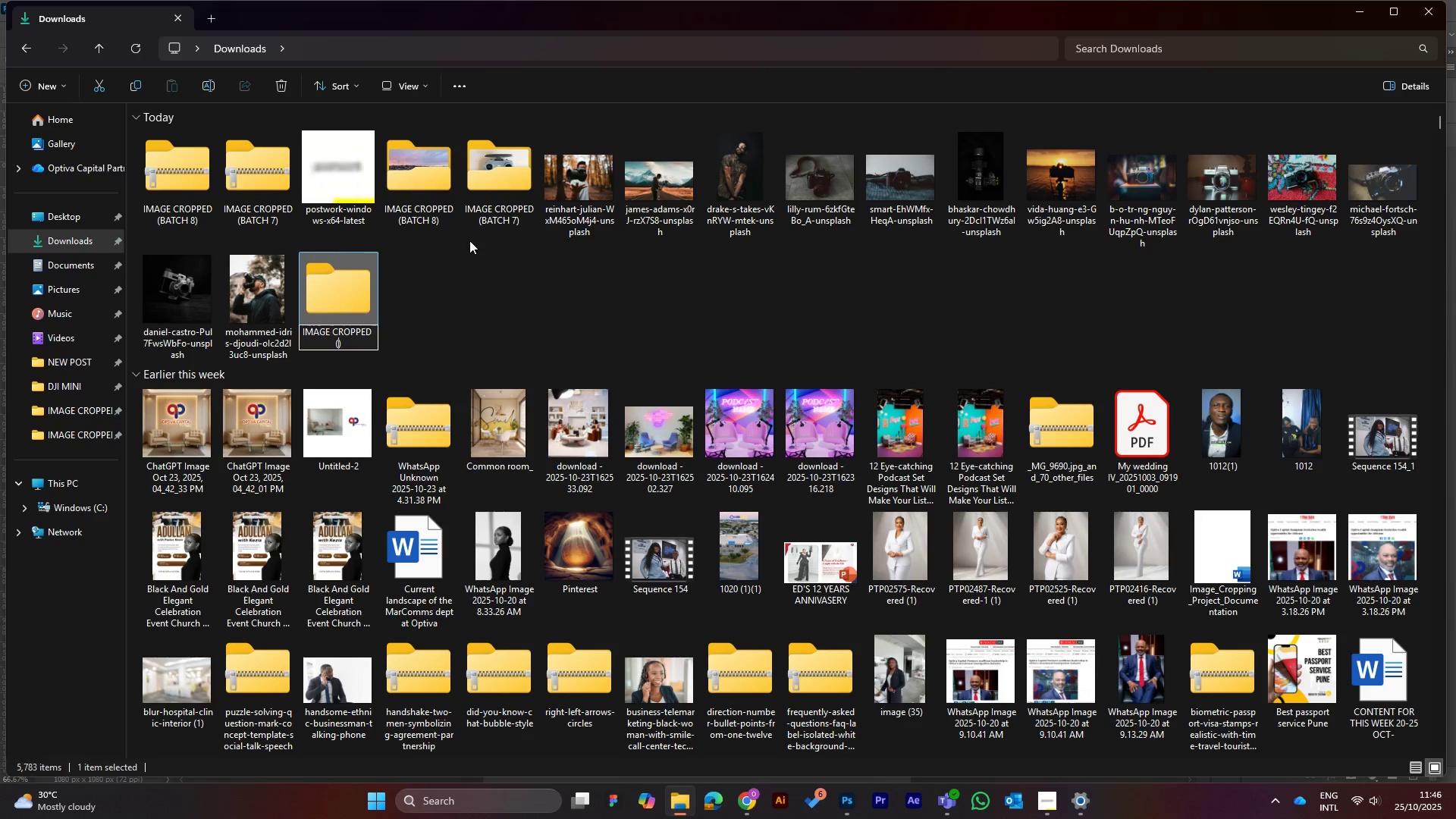 
type(BATCJ)
key(Backspace)
type(H 9)
 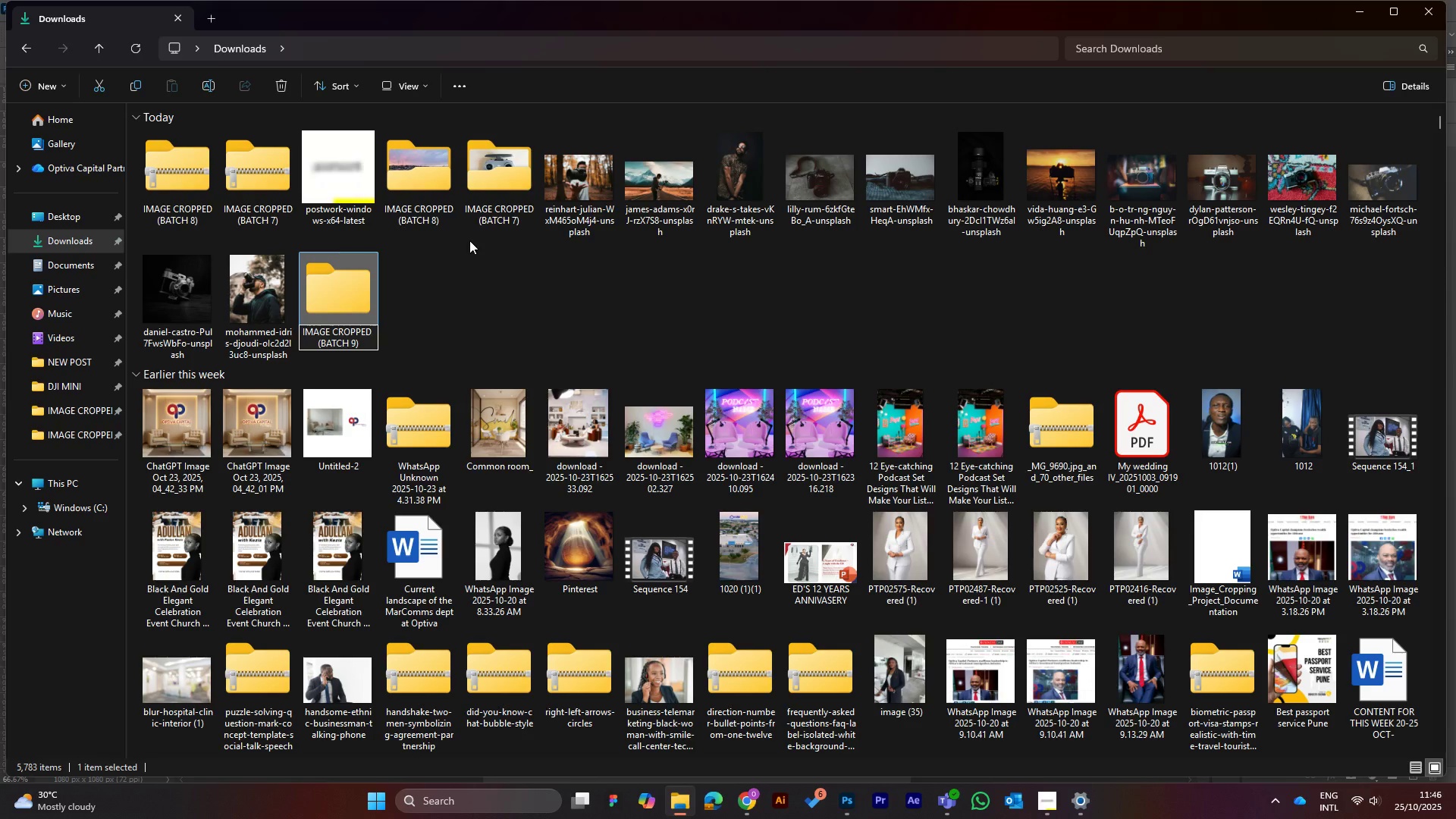 
key(Enter)
 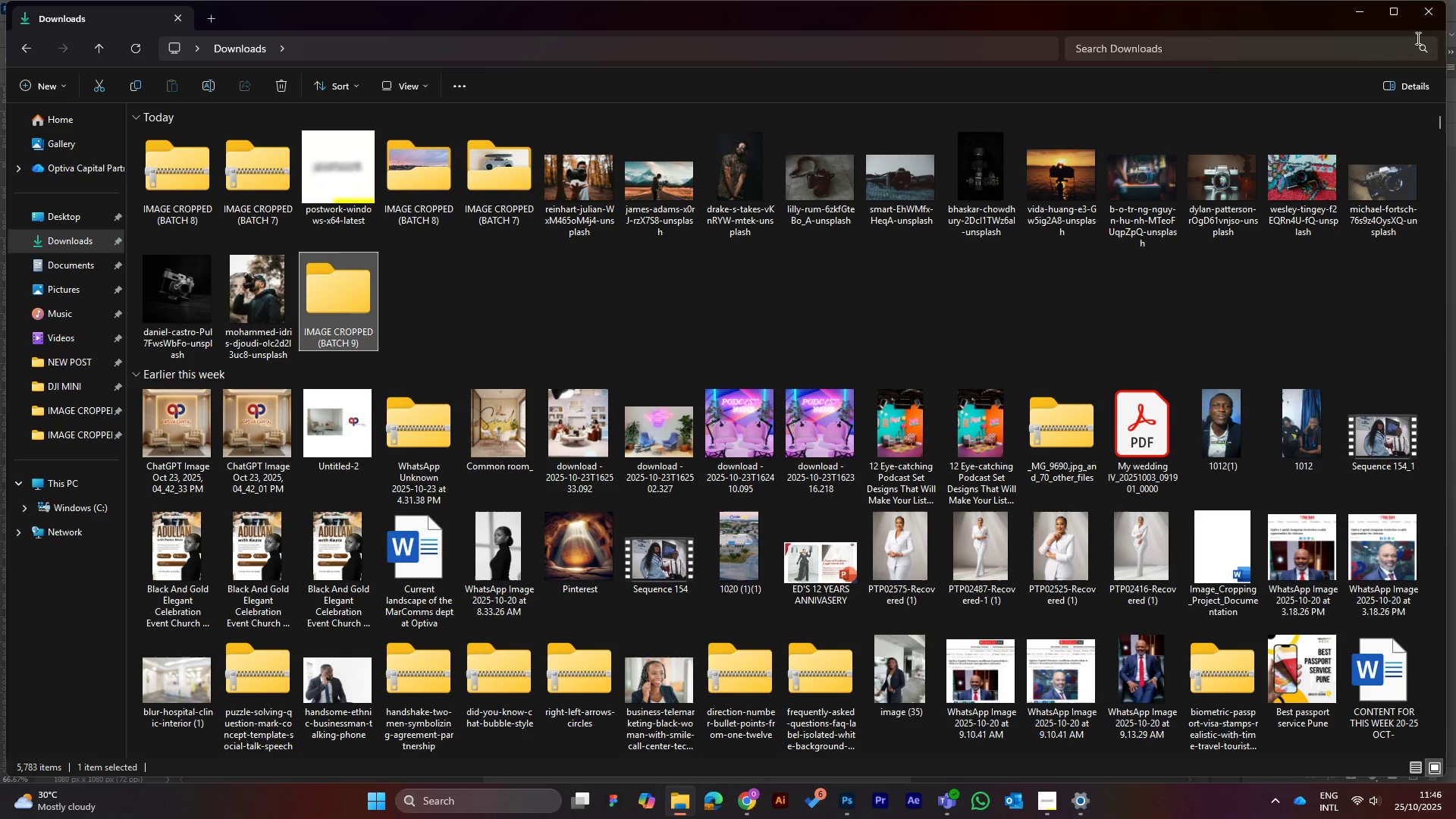 
left_click([1354, 10])
 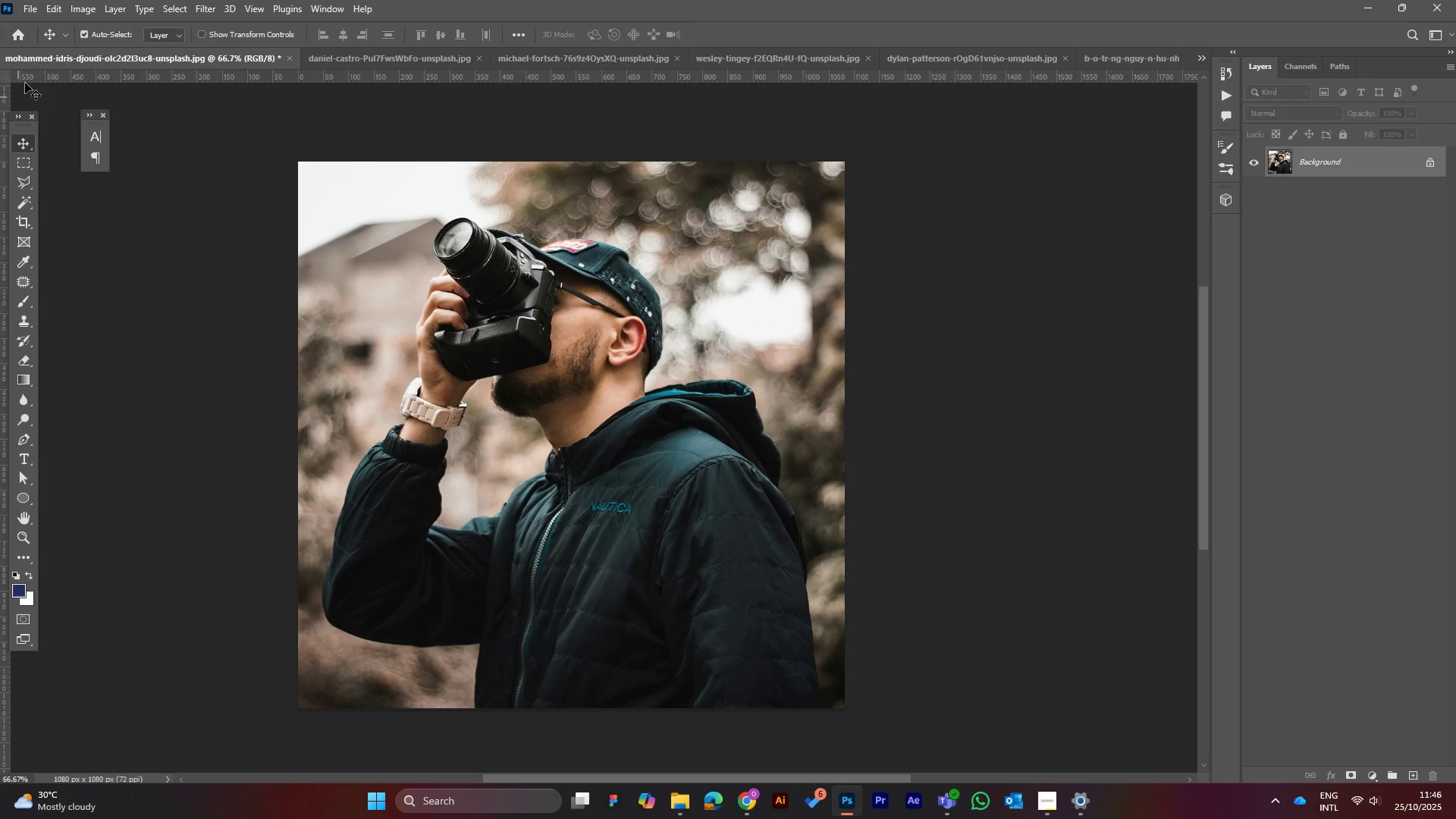 
left_click([38, 14])
 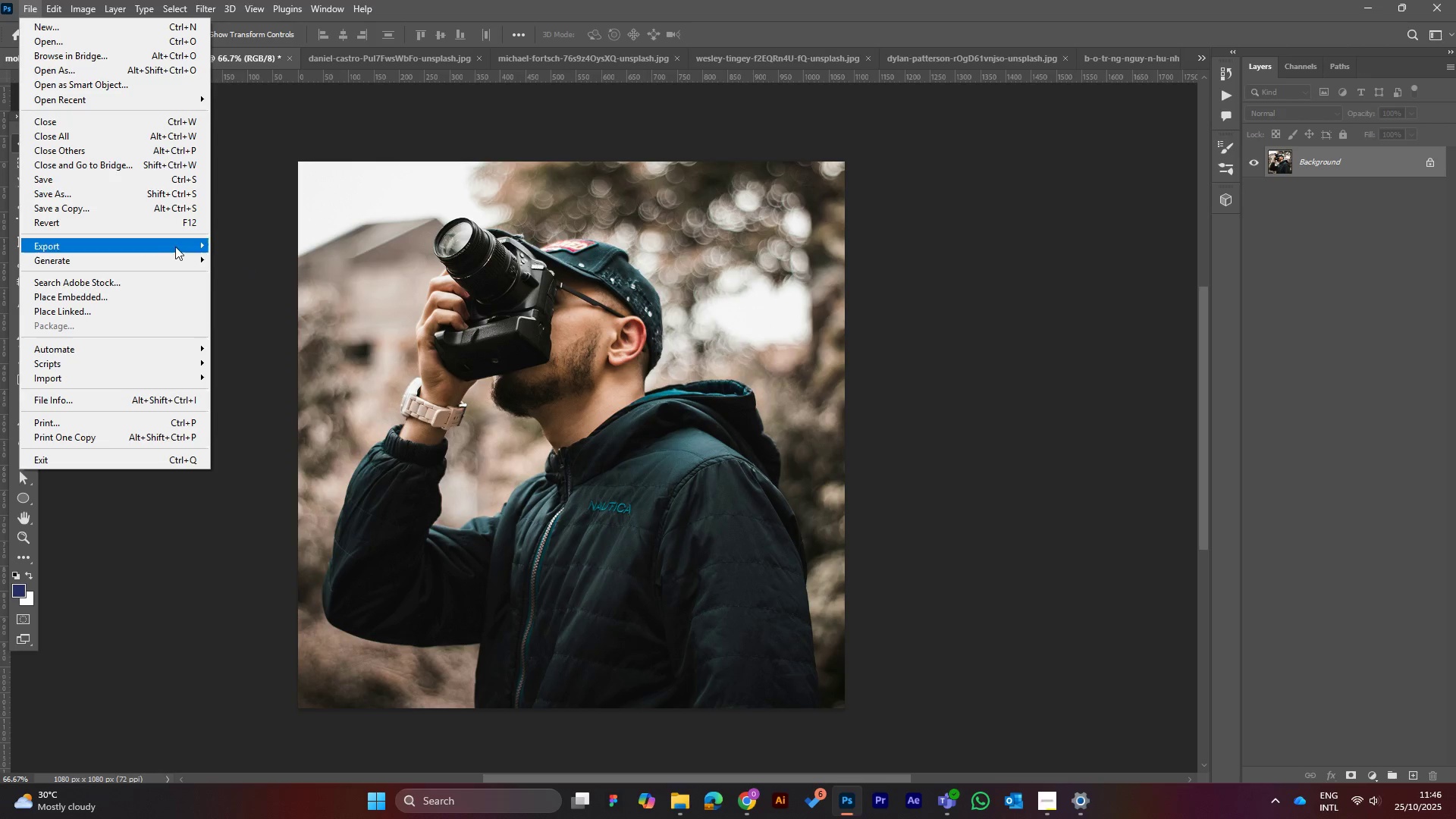 
left_click([257, 262])
 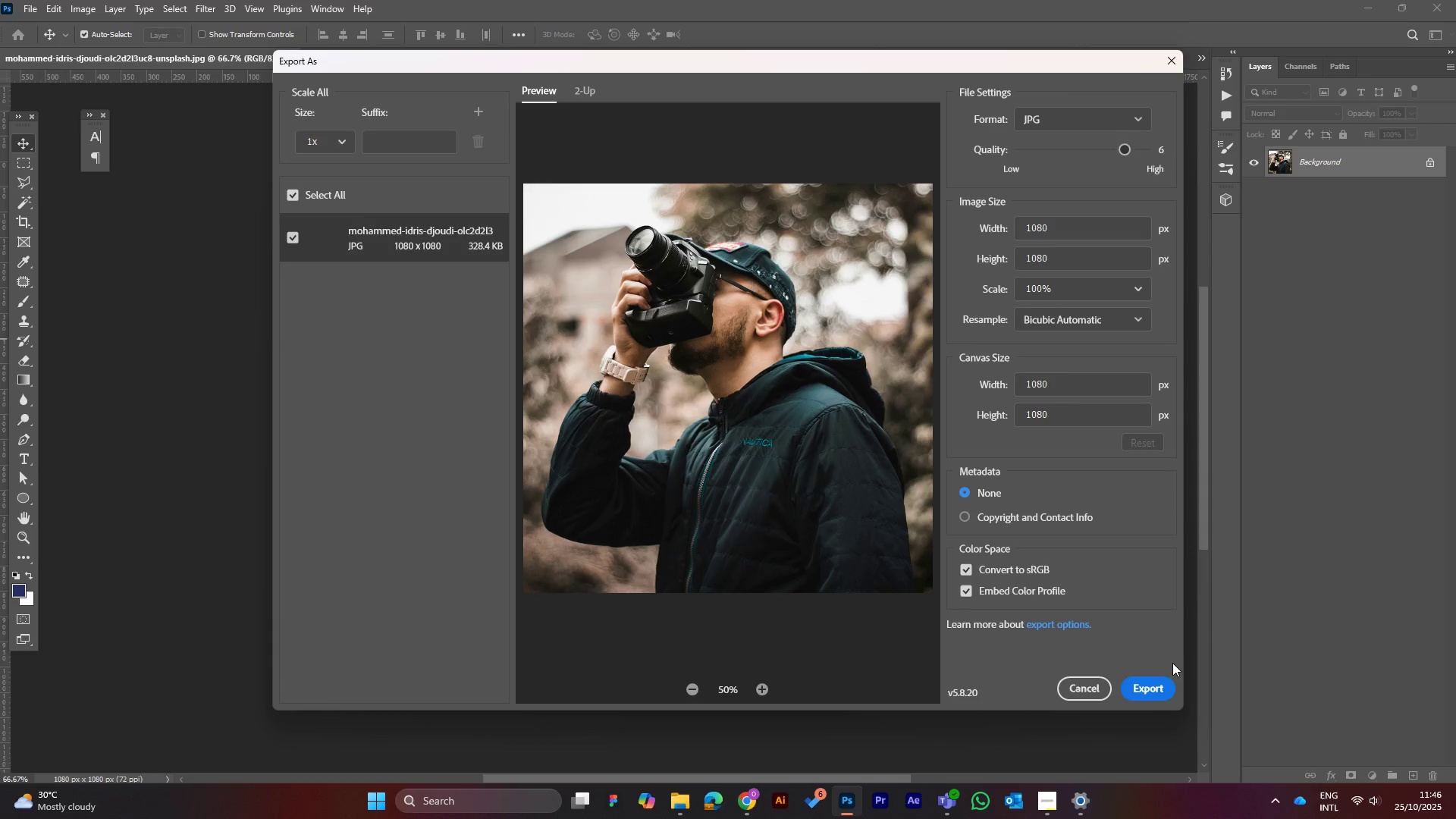 
left_click([1147, 697])
 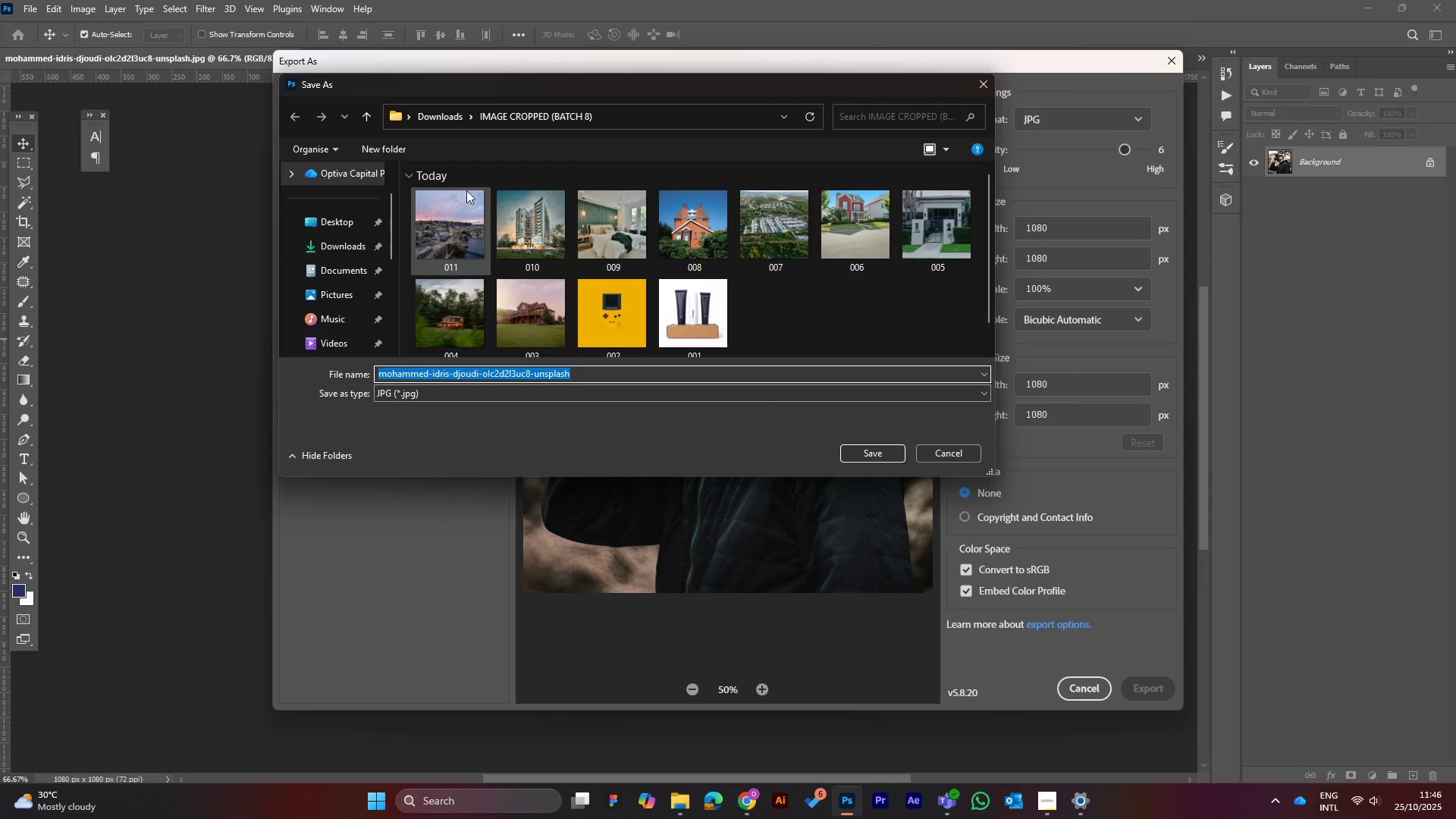 
left_click([447, 115])
 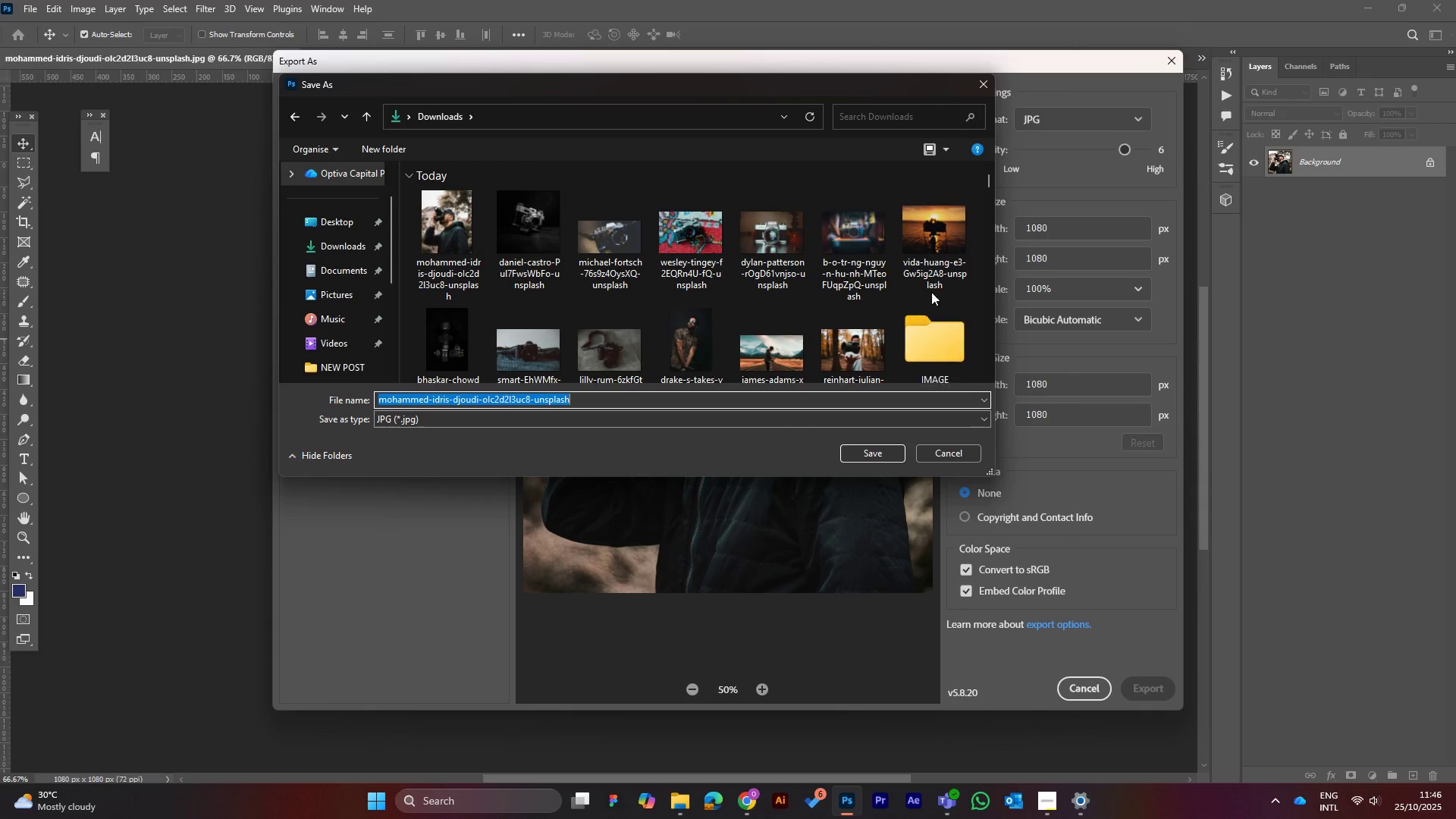 
scroll: coordinate [915, 306], scroll_direction: down, amount: 2.0
 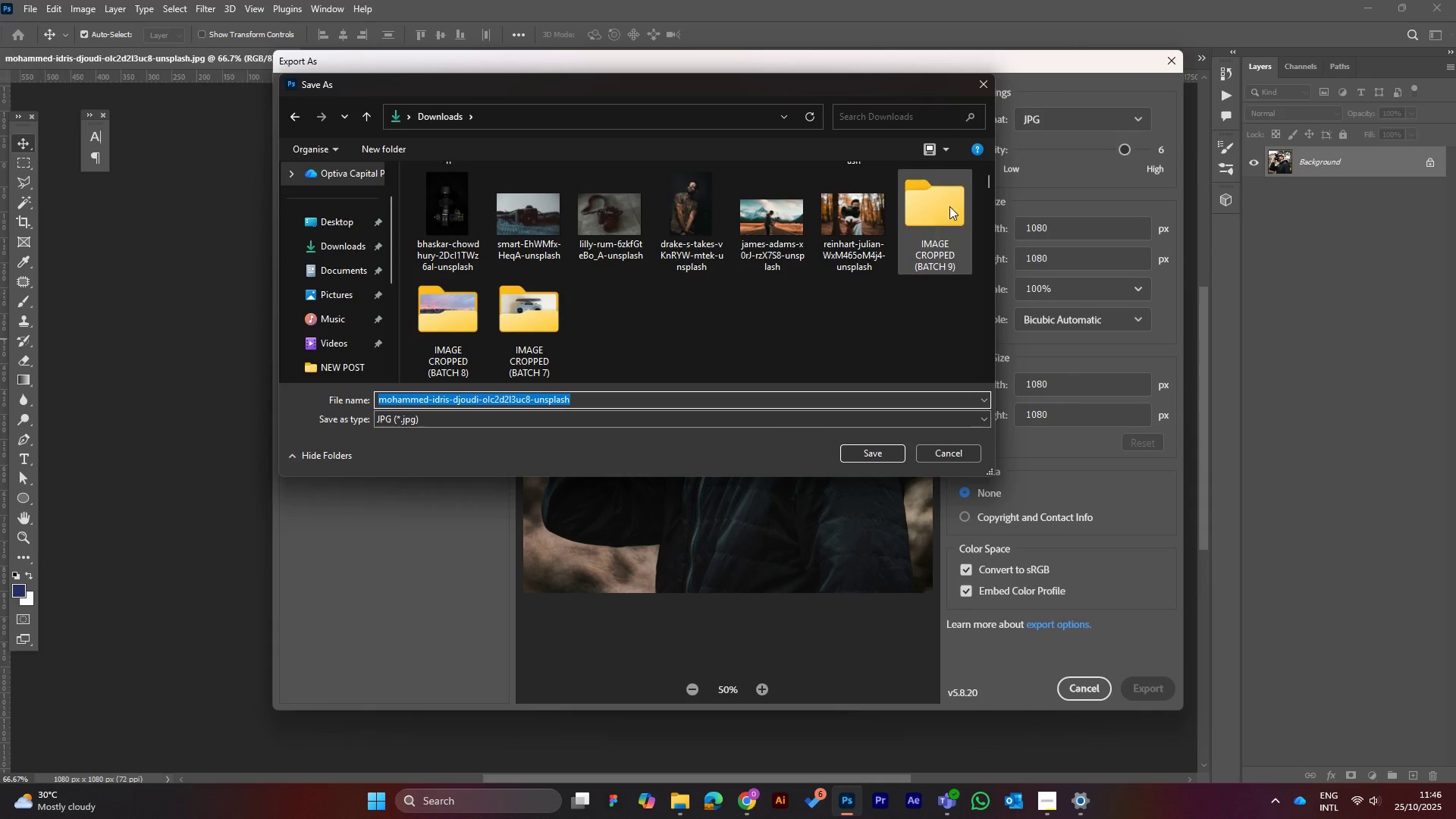 
double_click([949, 206])
 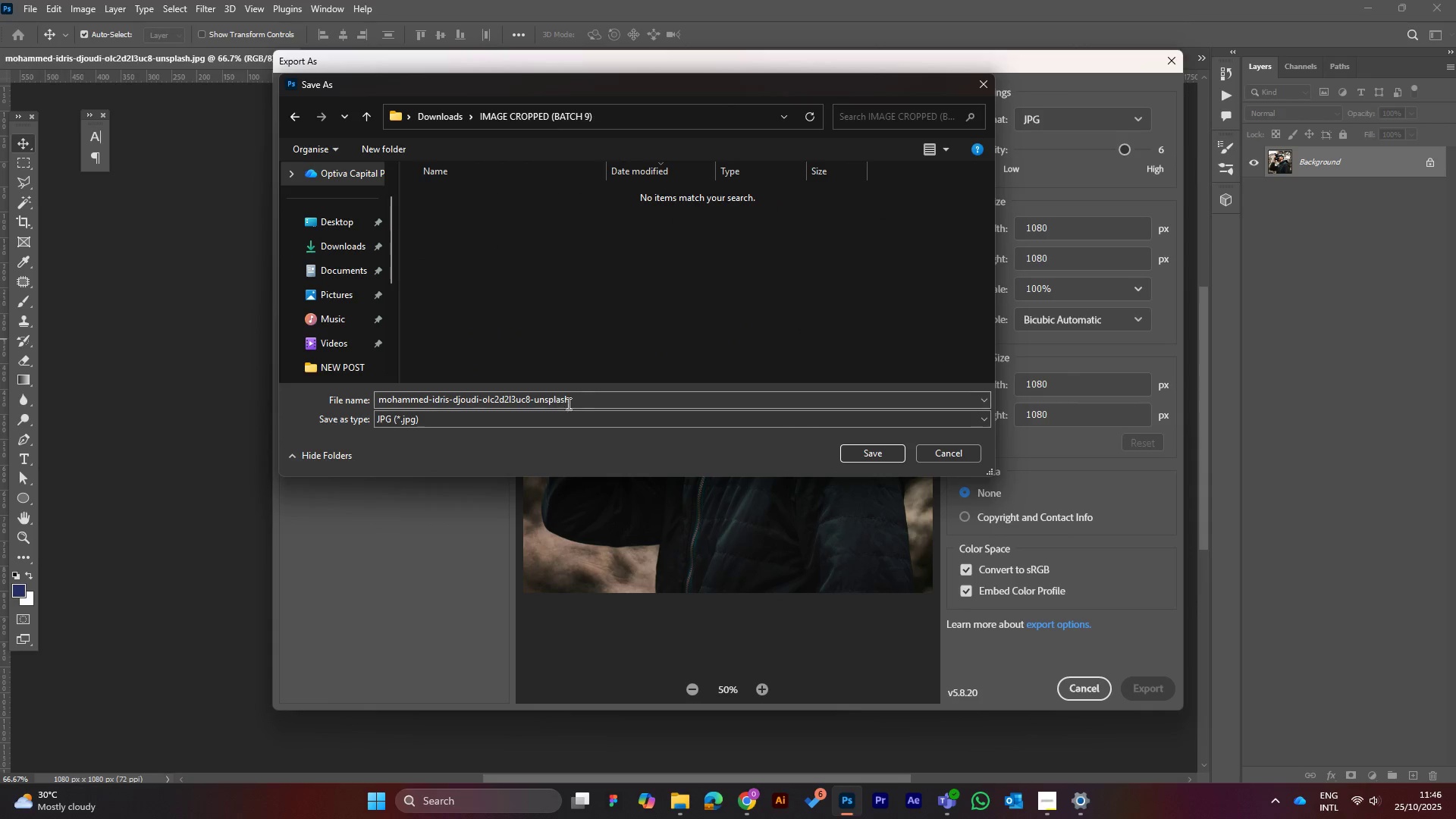 
left_click([613, 403])
 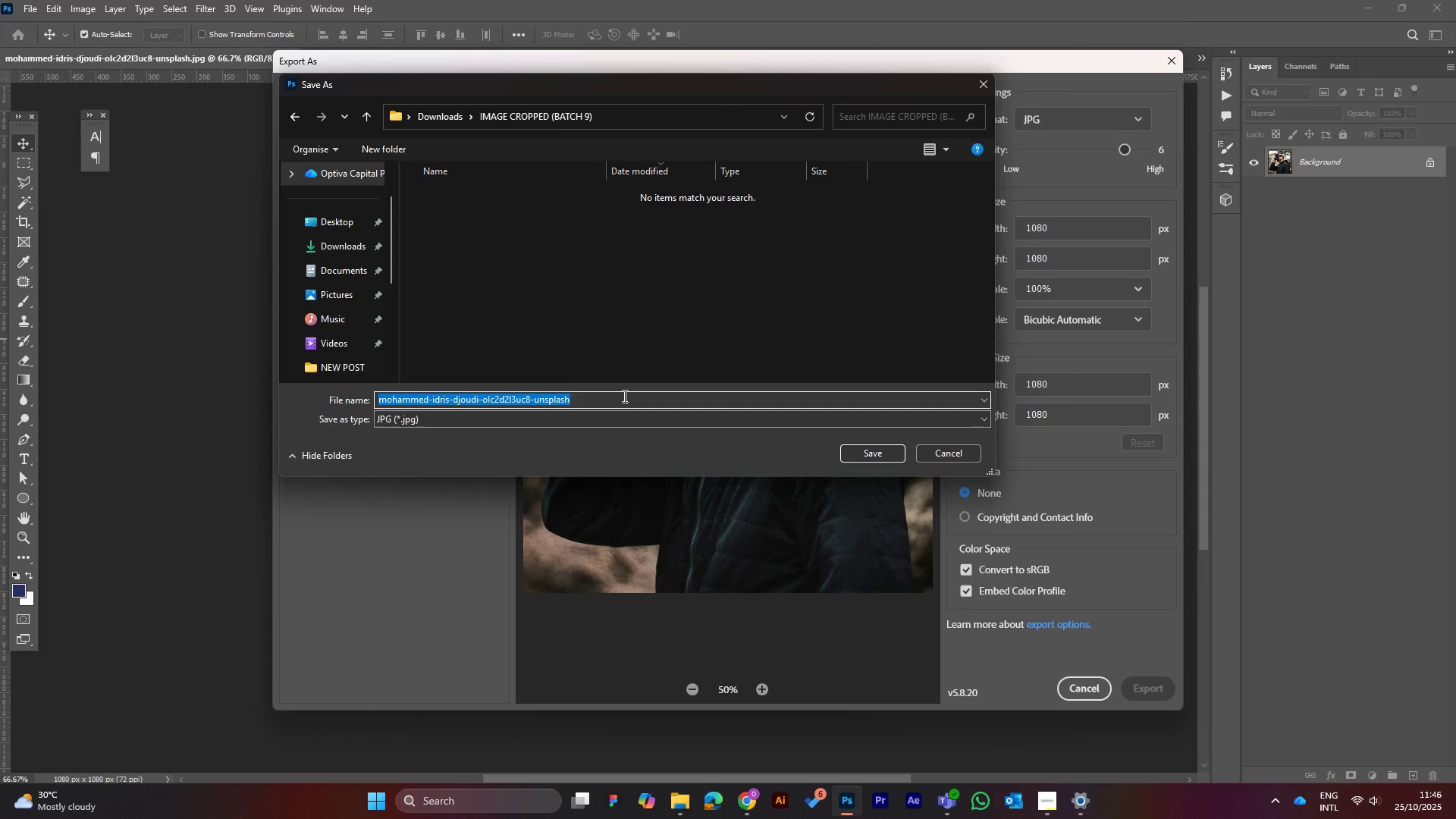 
type(0011)
key(Backspace)
 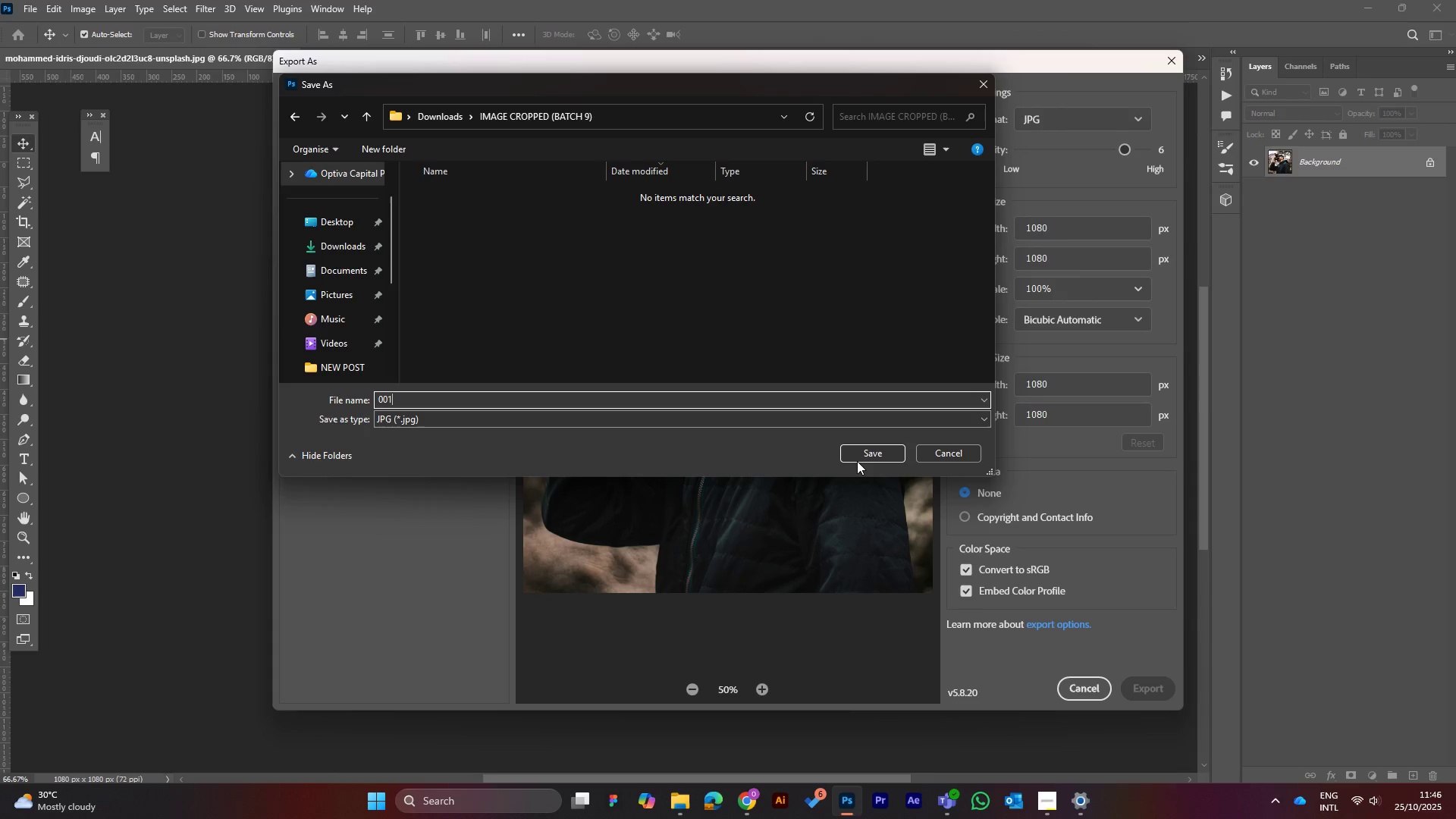 
left_click([861, 460])
 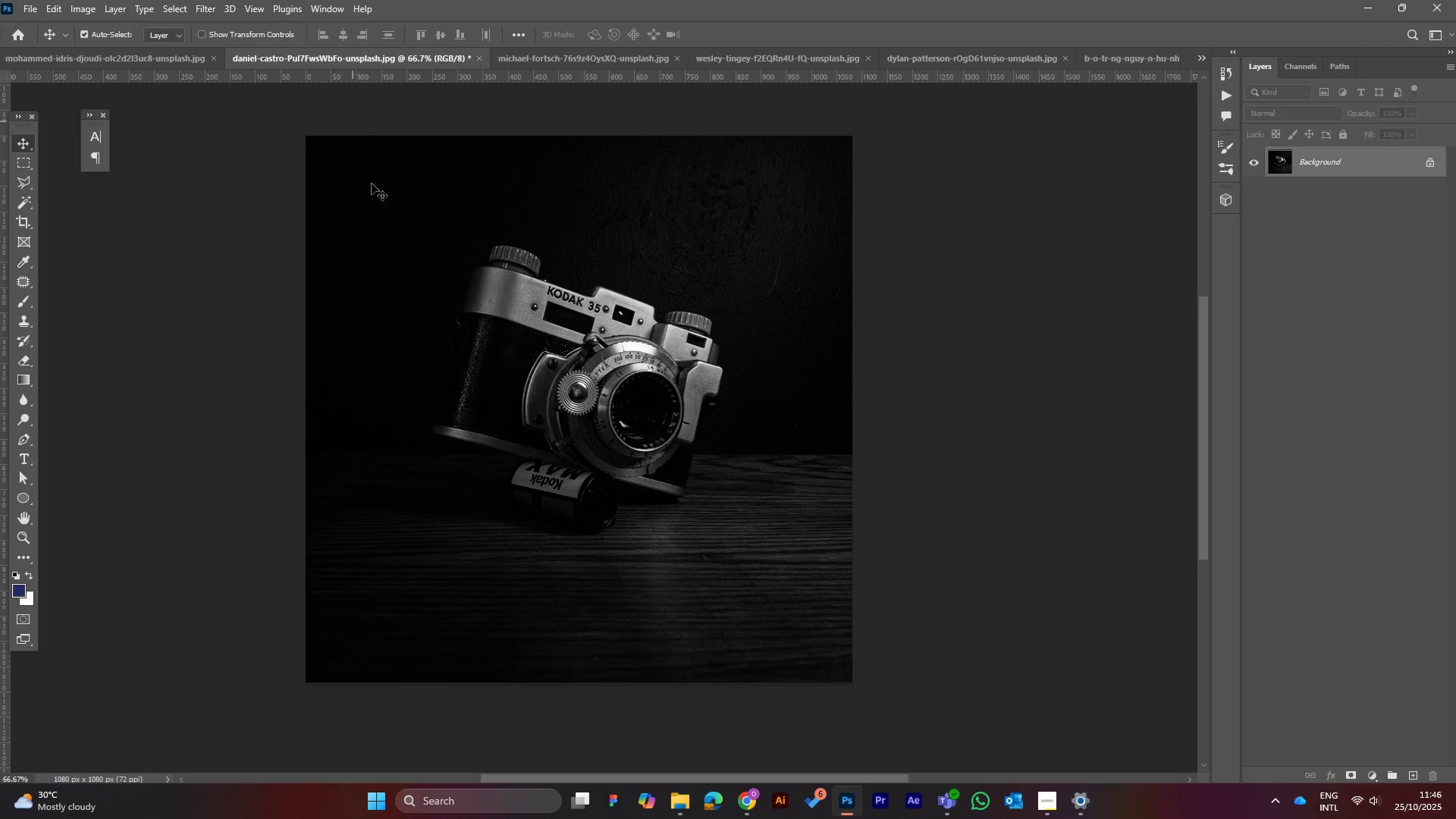 
wait(5.65)
 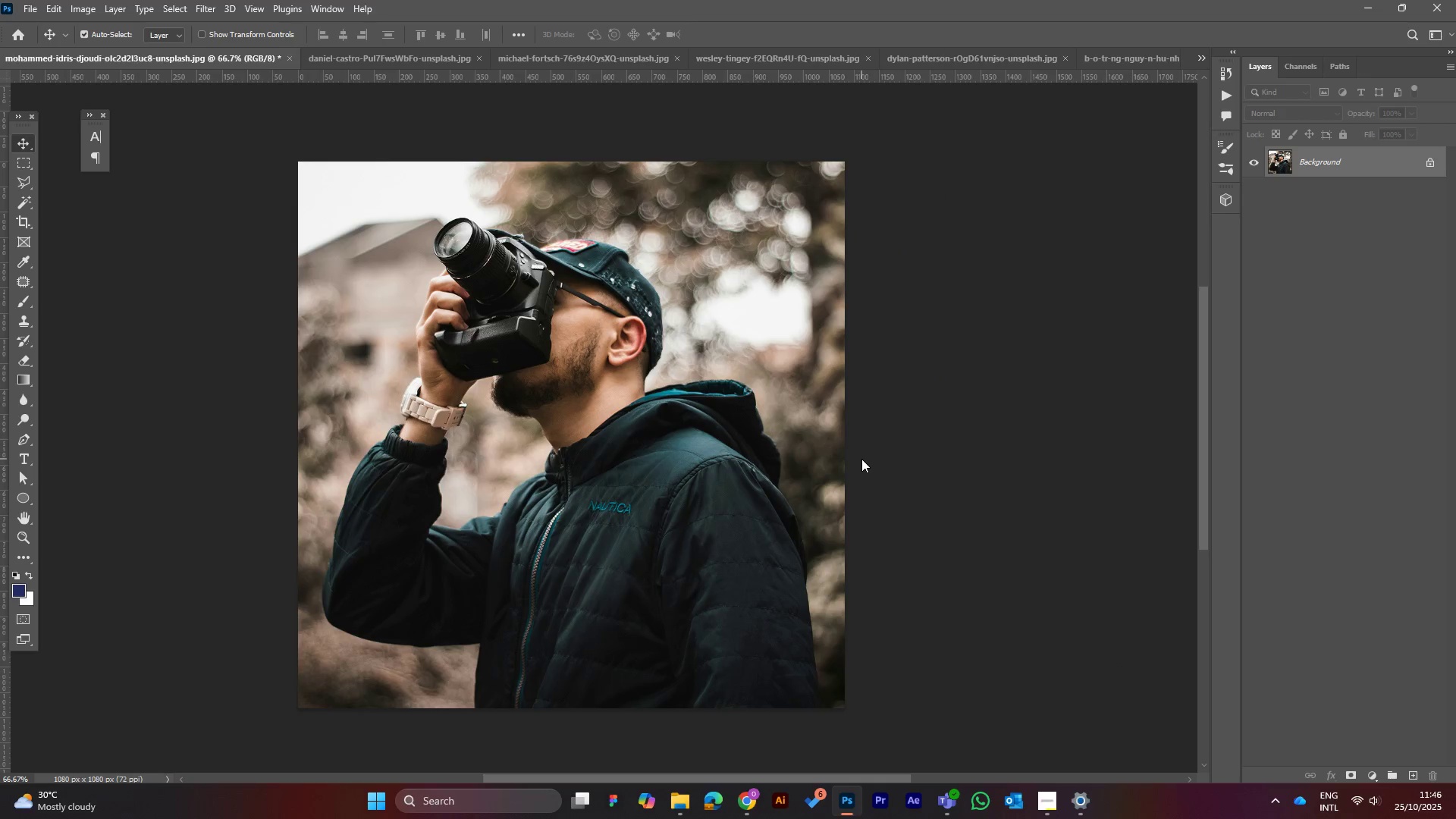 
left_click([27, 5])
 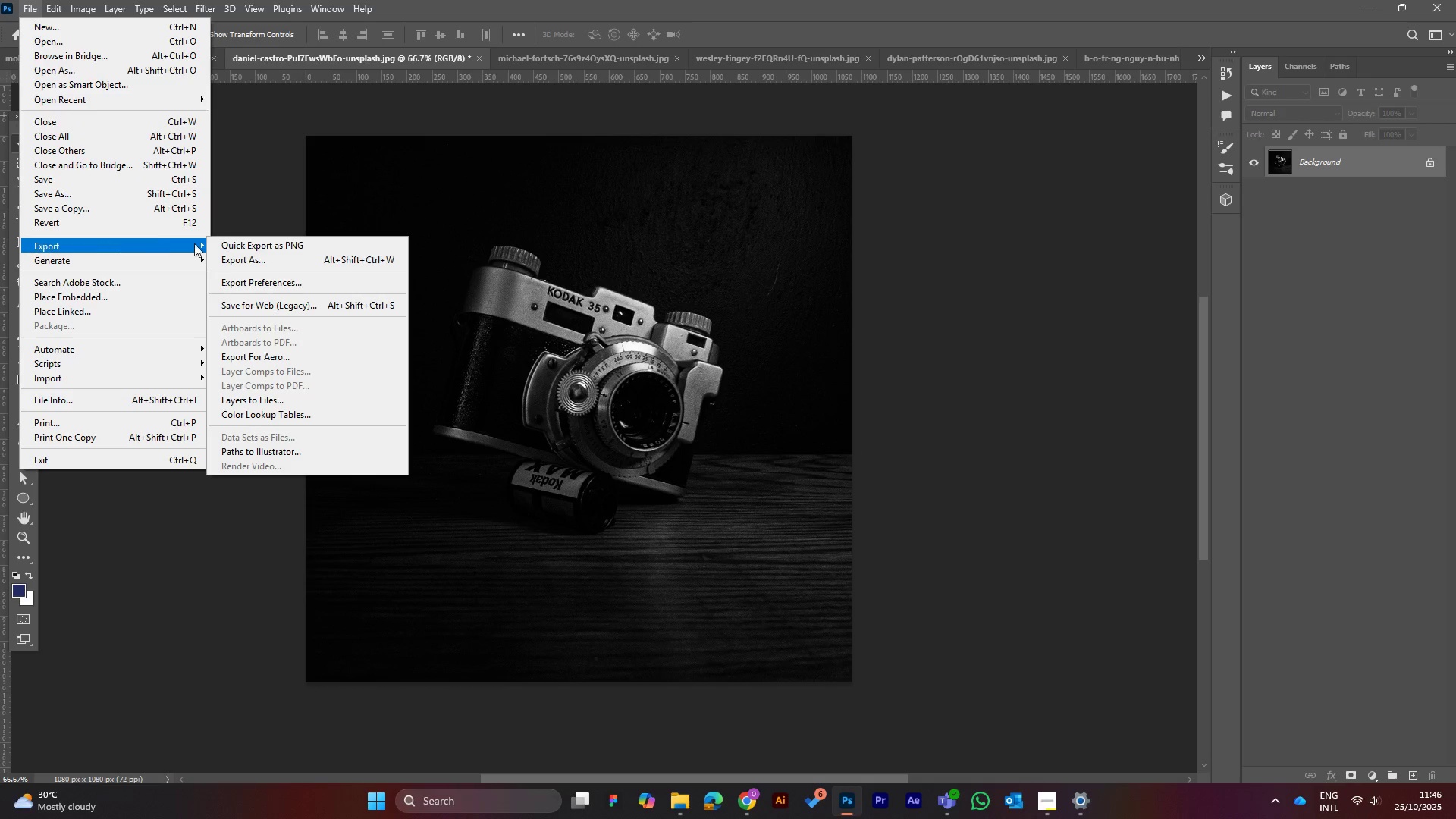 
left_click([283, 262])
 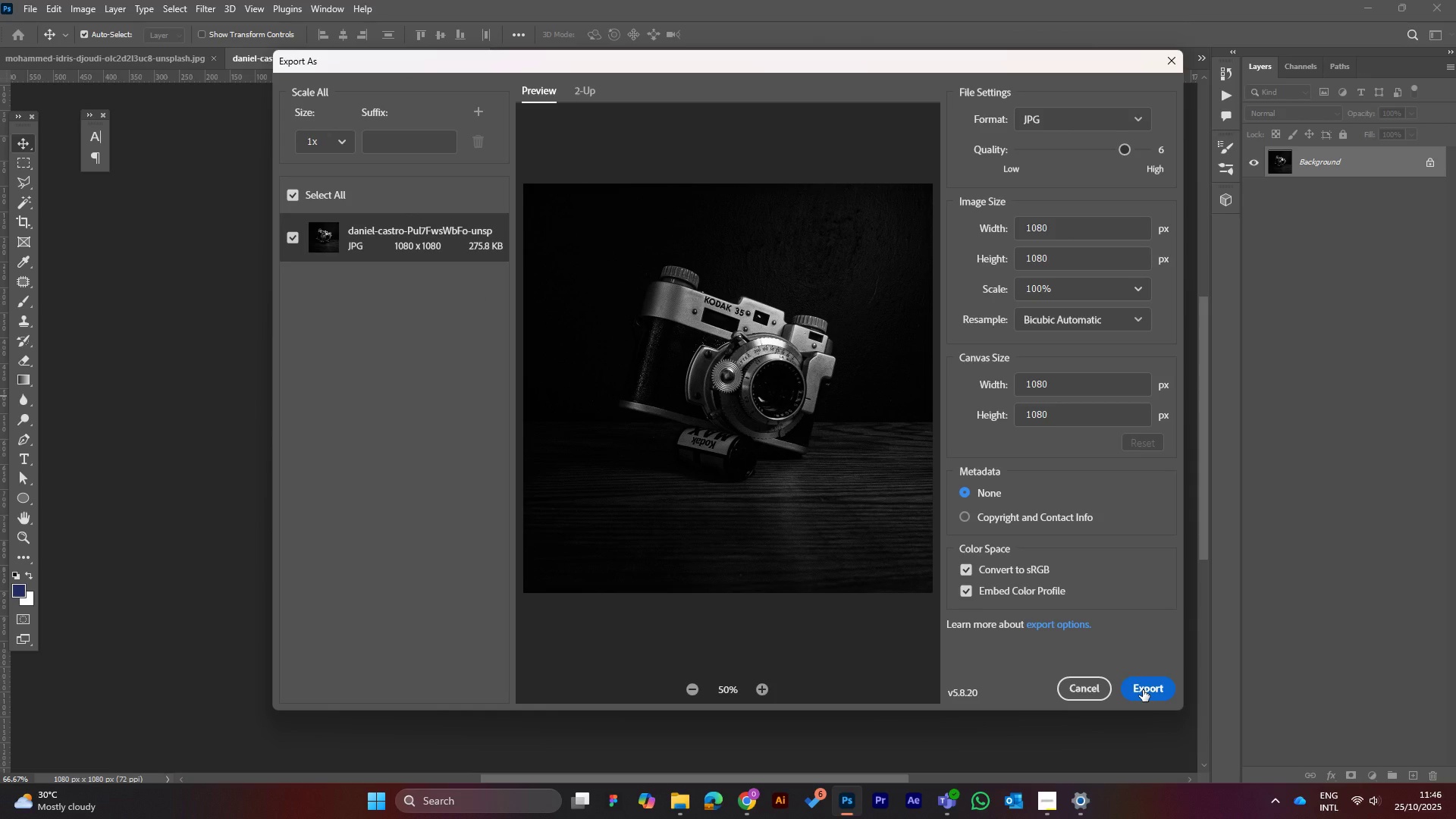 
wait(6.16)
 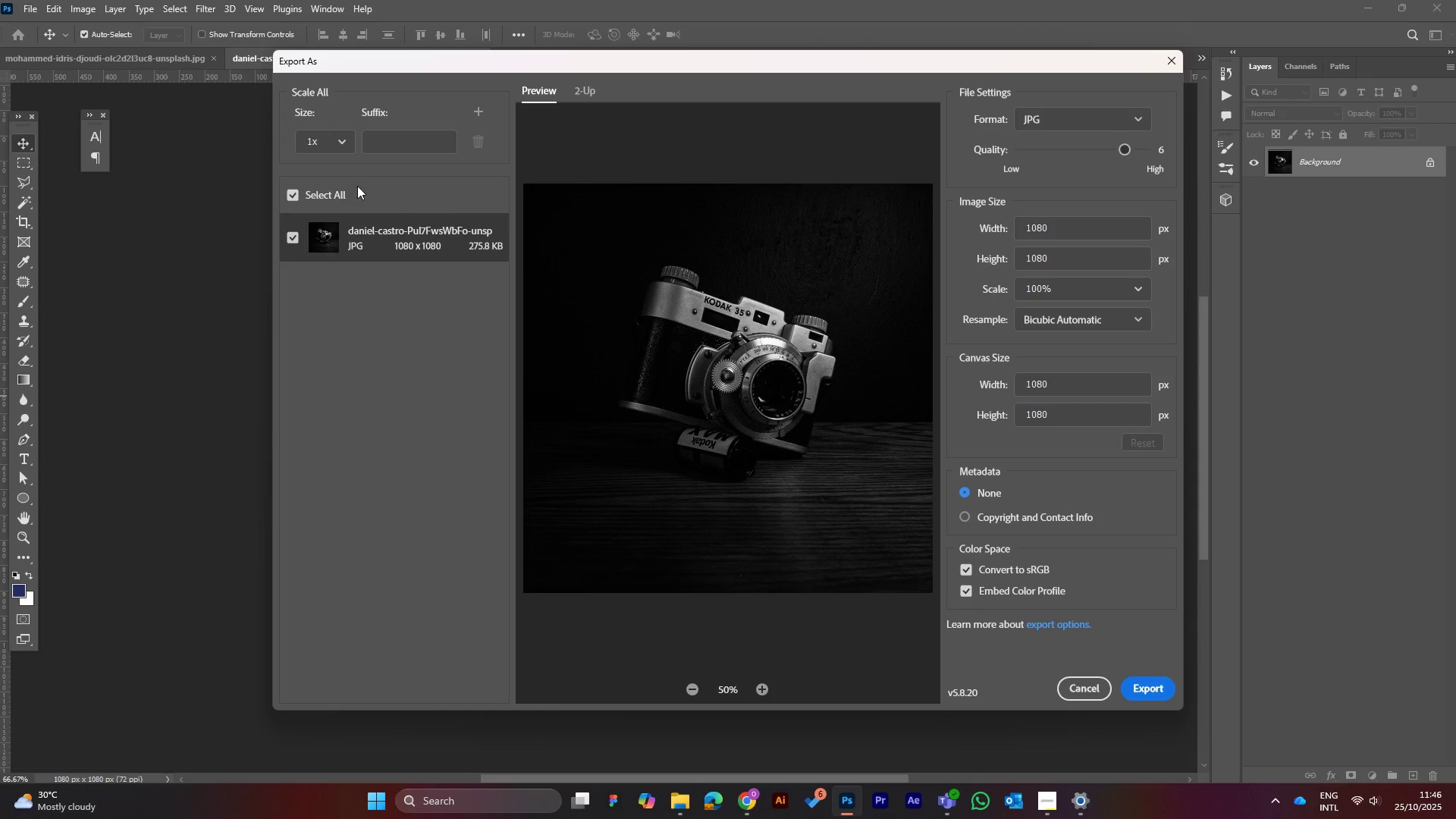 
left_click([1143, 690])
 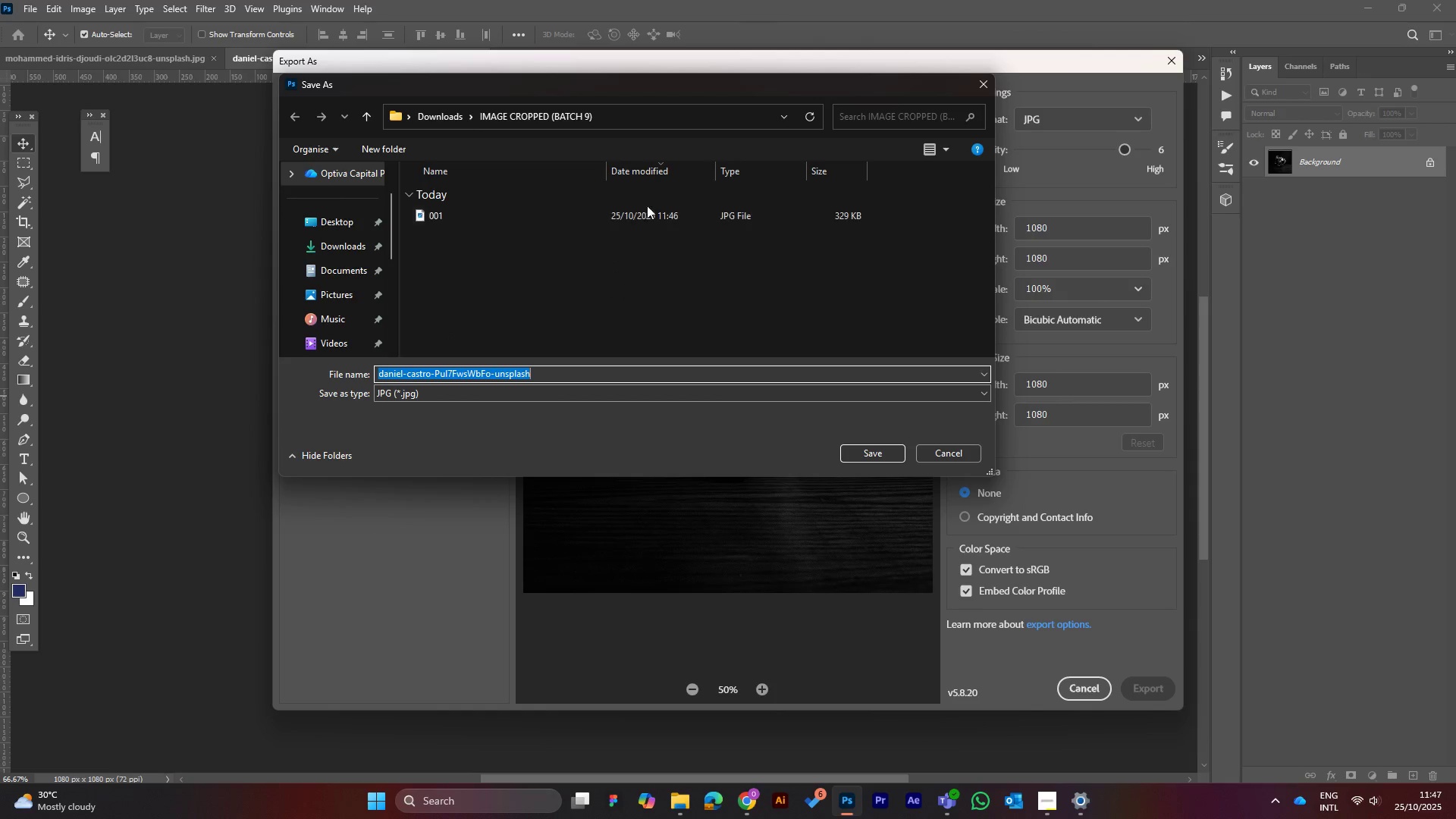 
left_click([948, 144])
 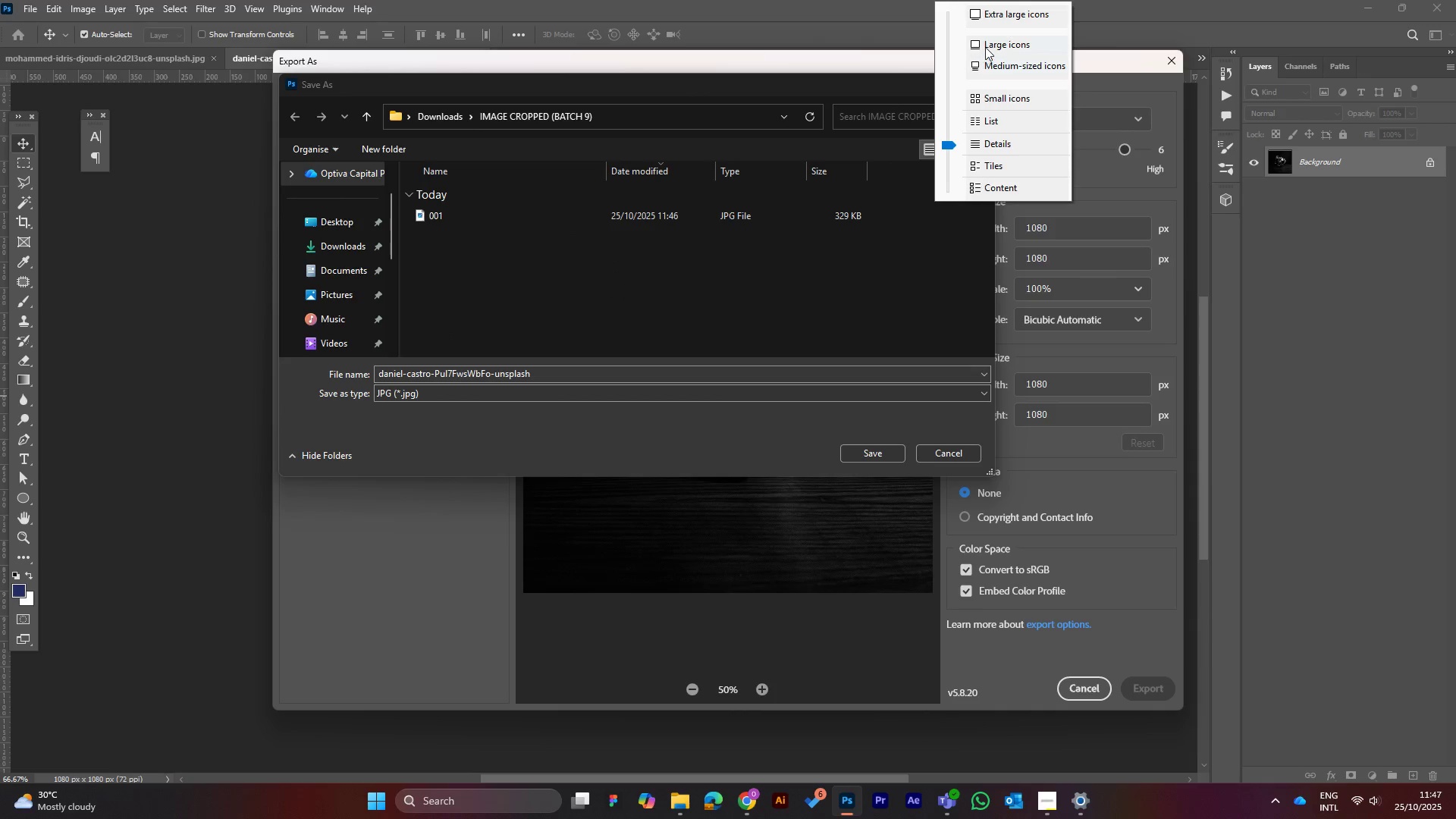 
left_click([985, 46])
 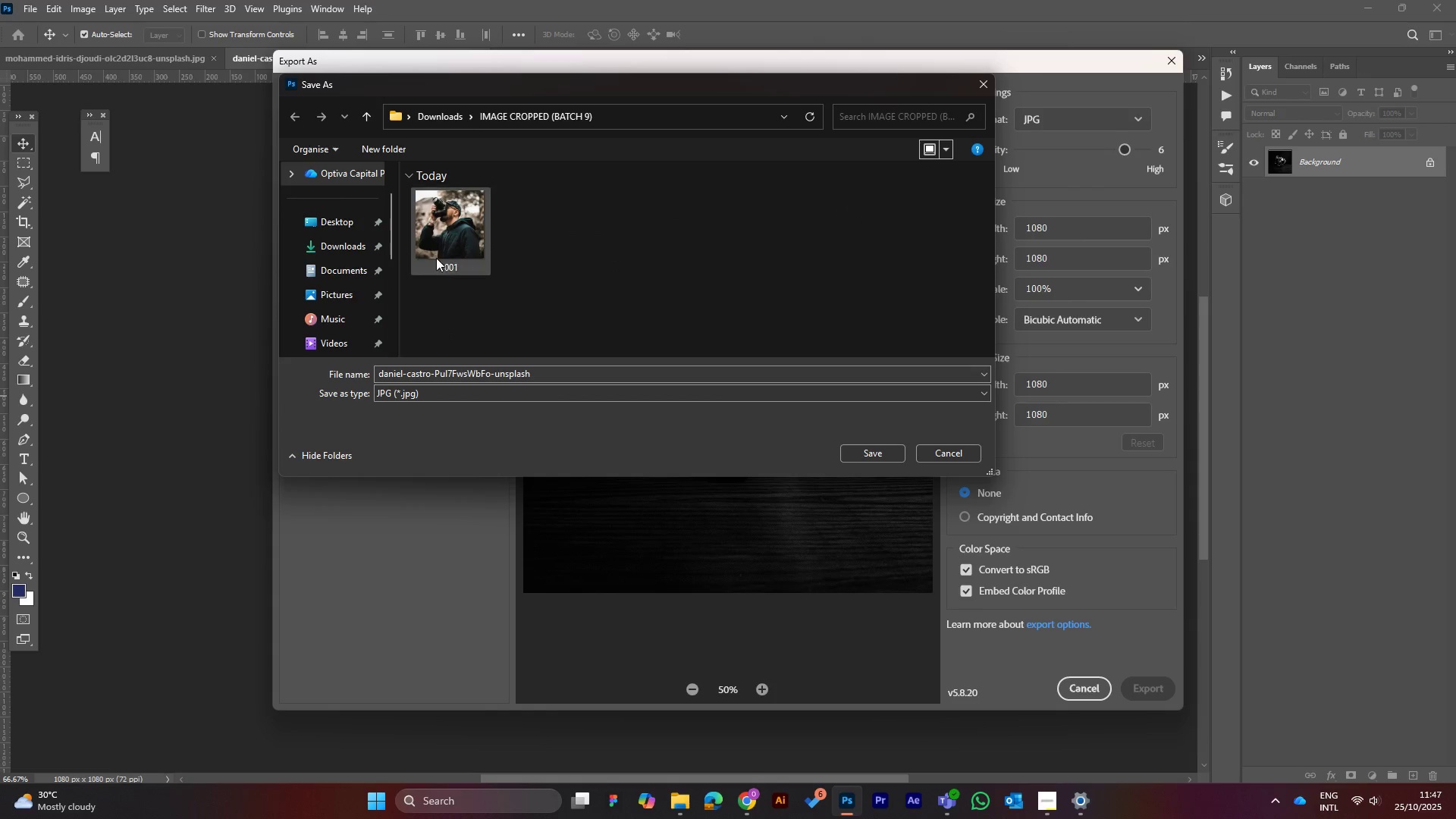 
left_click([441, 217])
 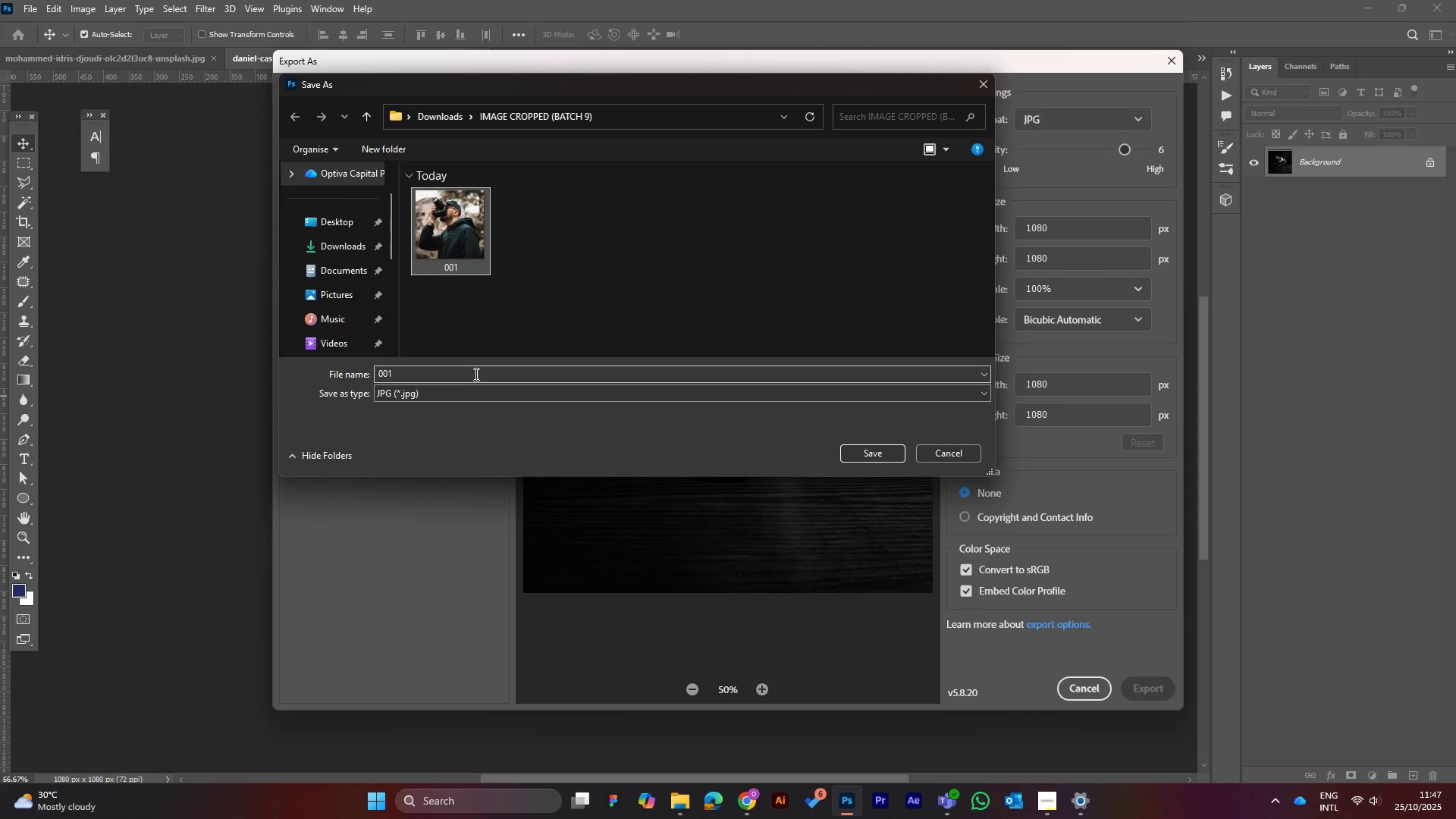 
left_click([474, 374])
 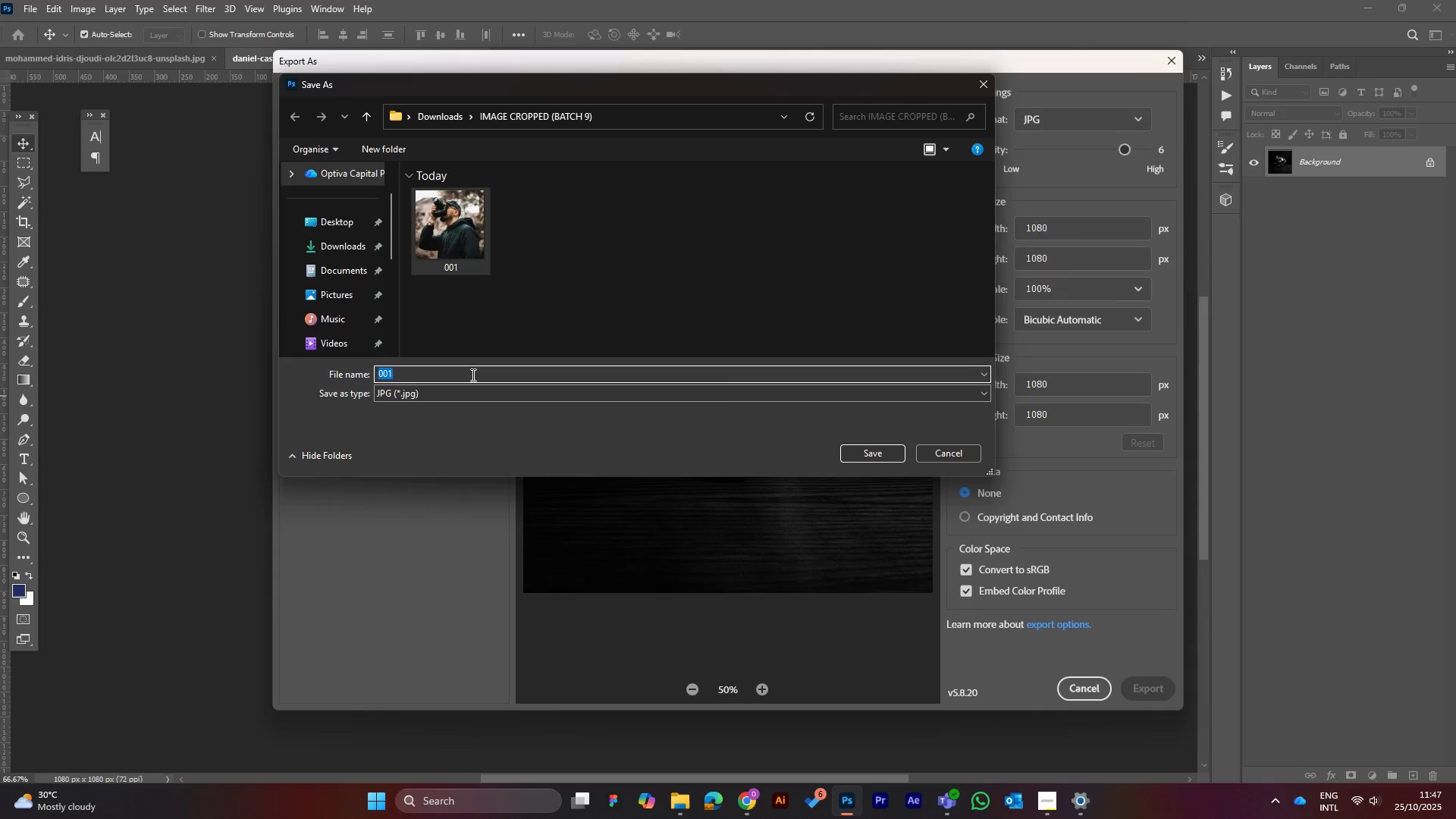 
key(ArrowRight)
 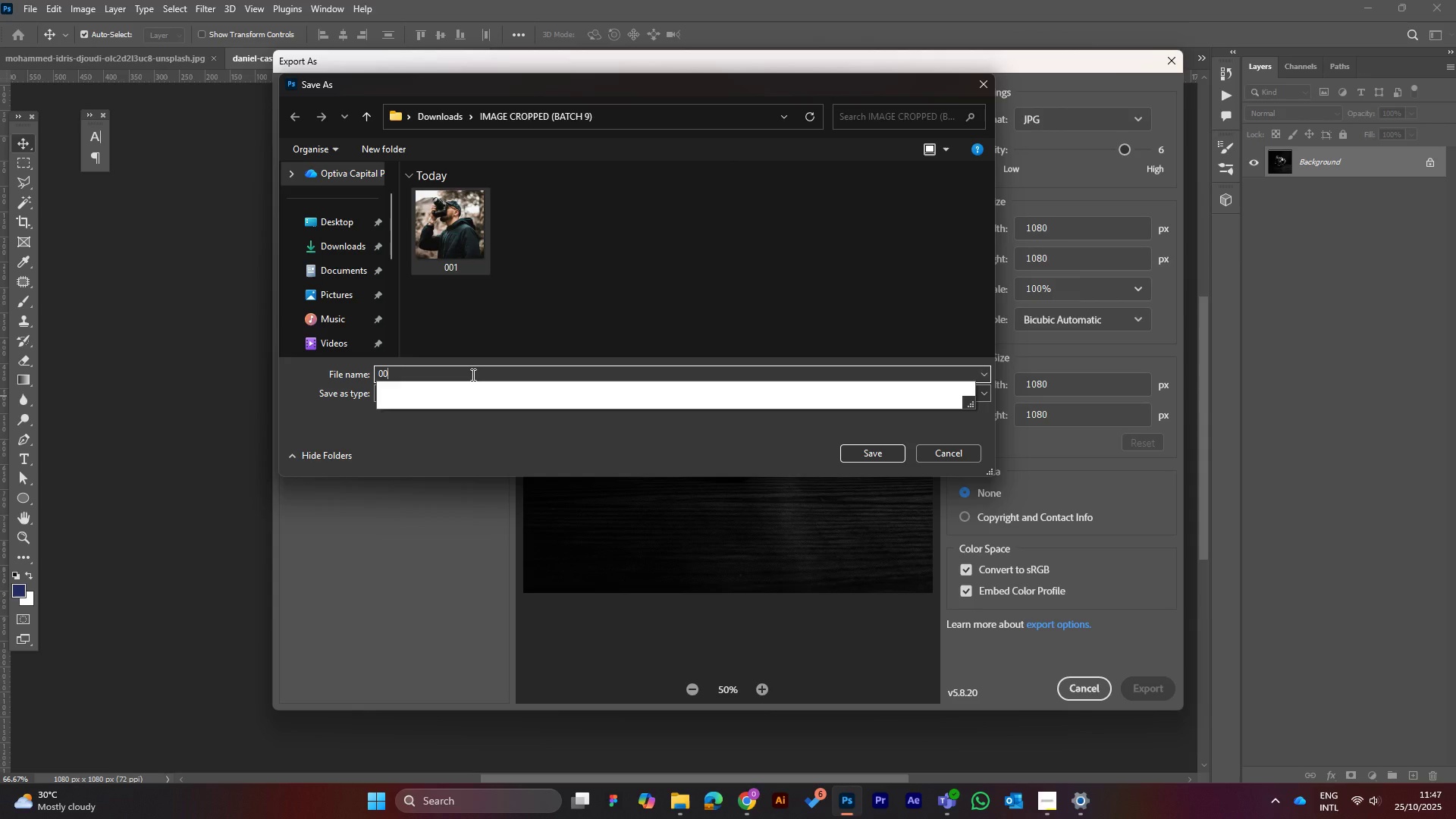 
key(Backspace)
 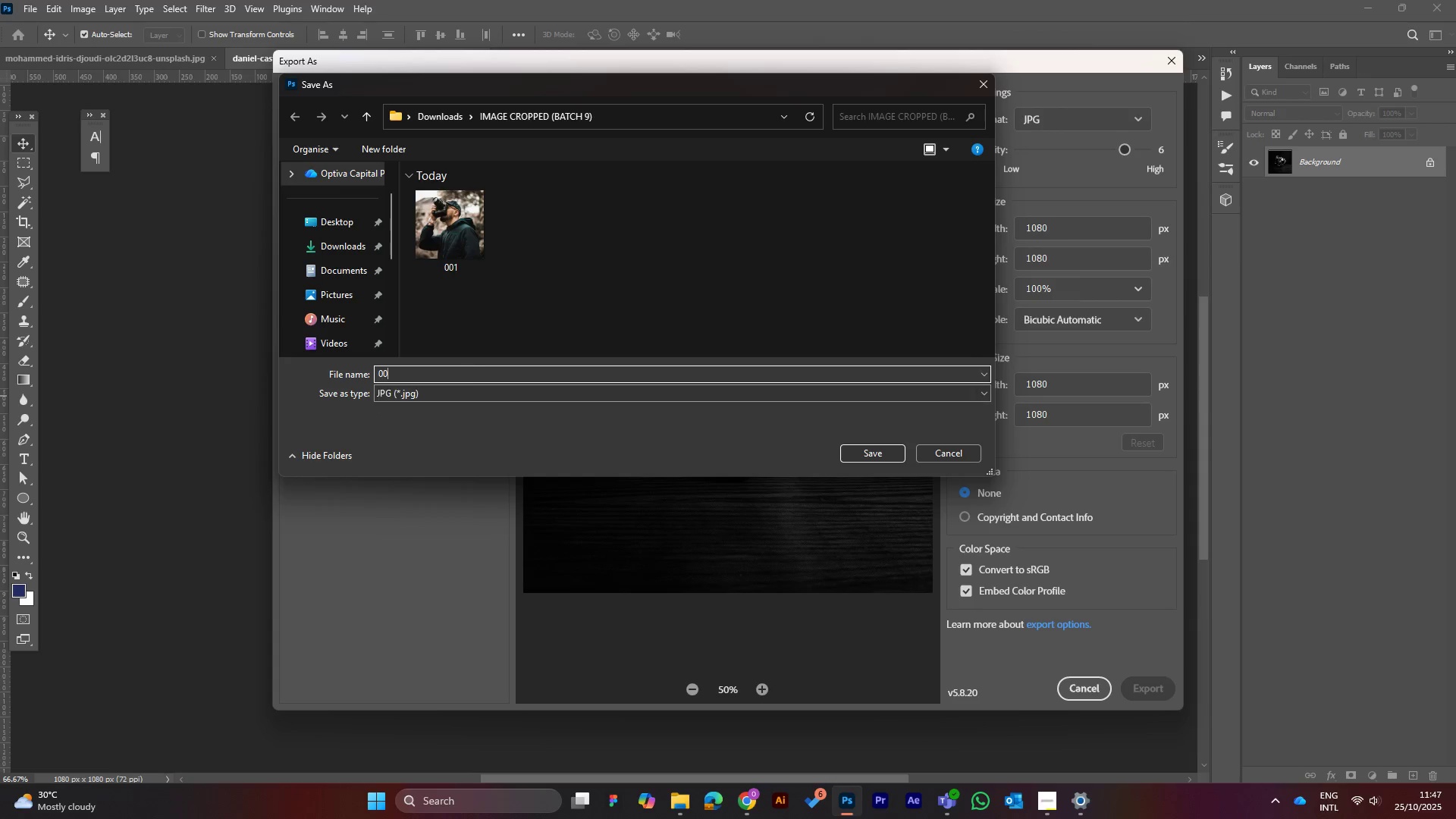 
key(2)
 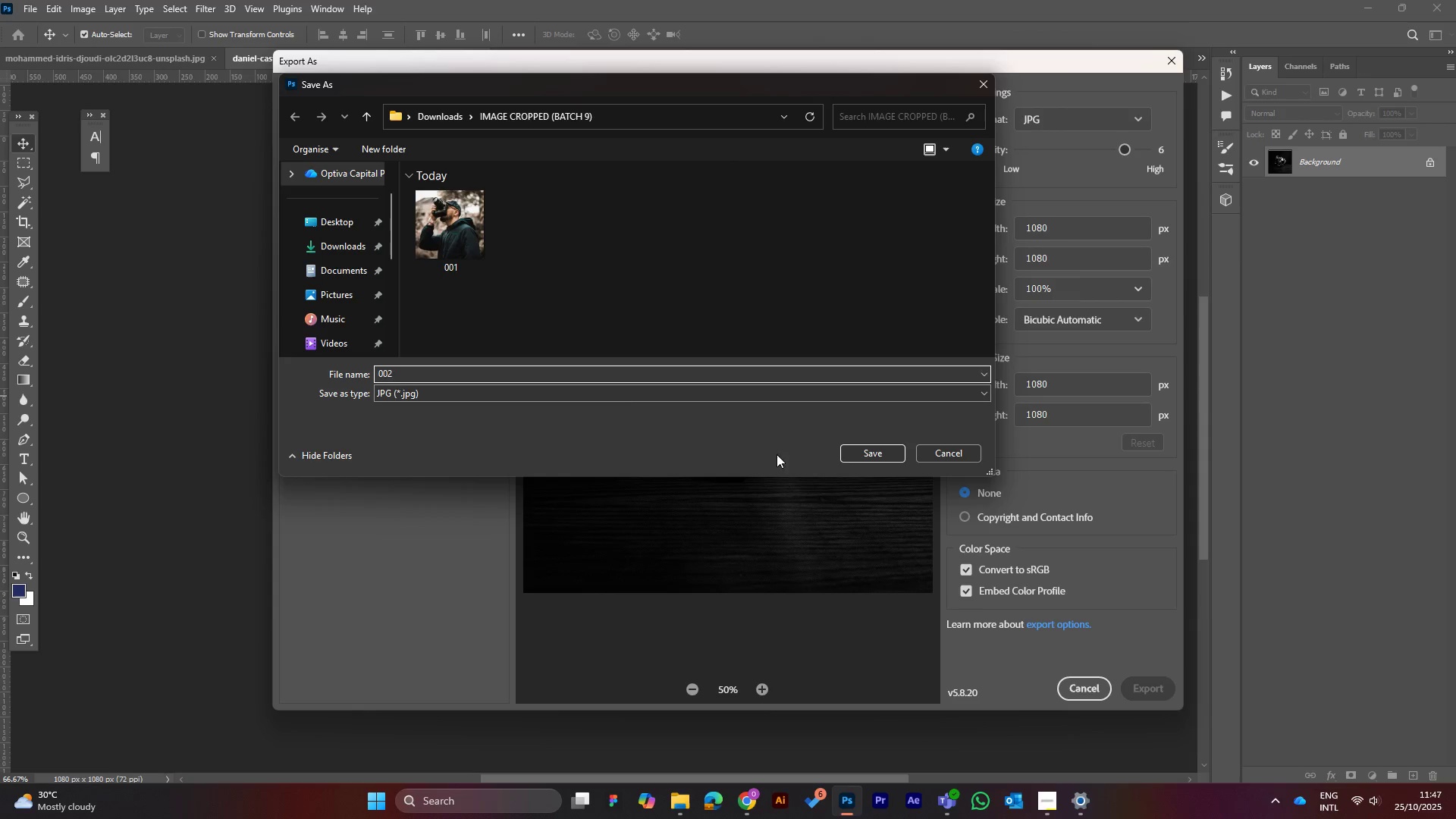 
left_click([890, 452])
 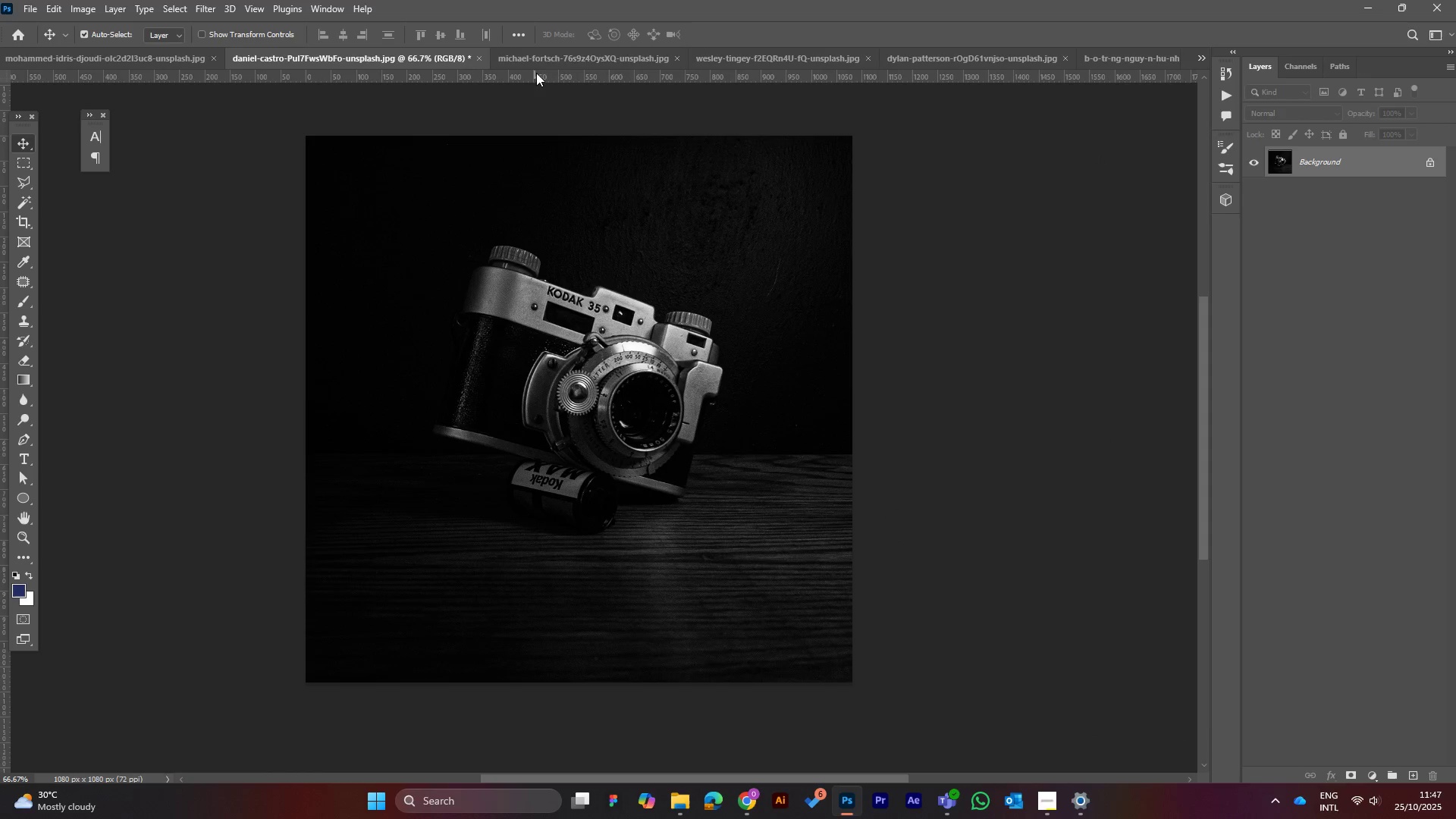 
left_click([535, 59])
 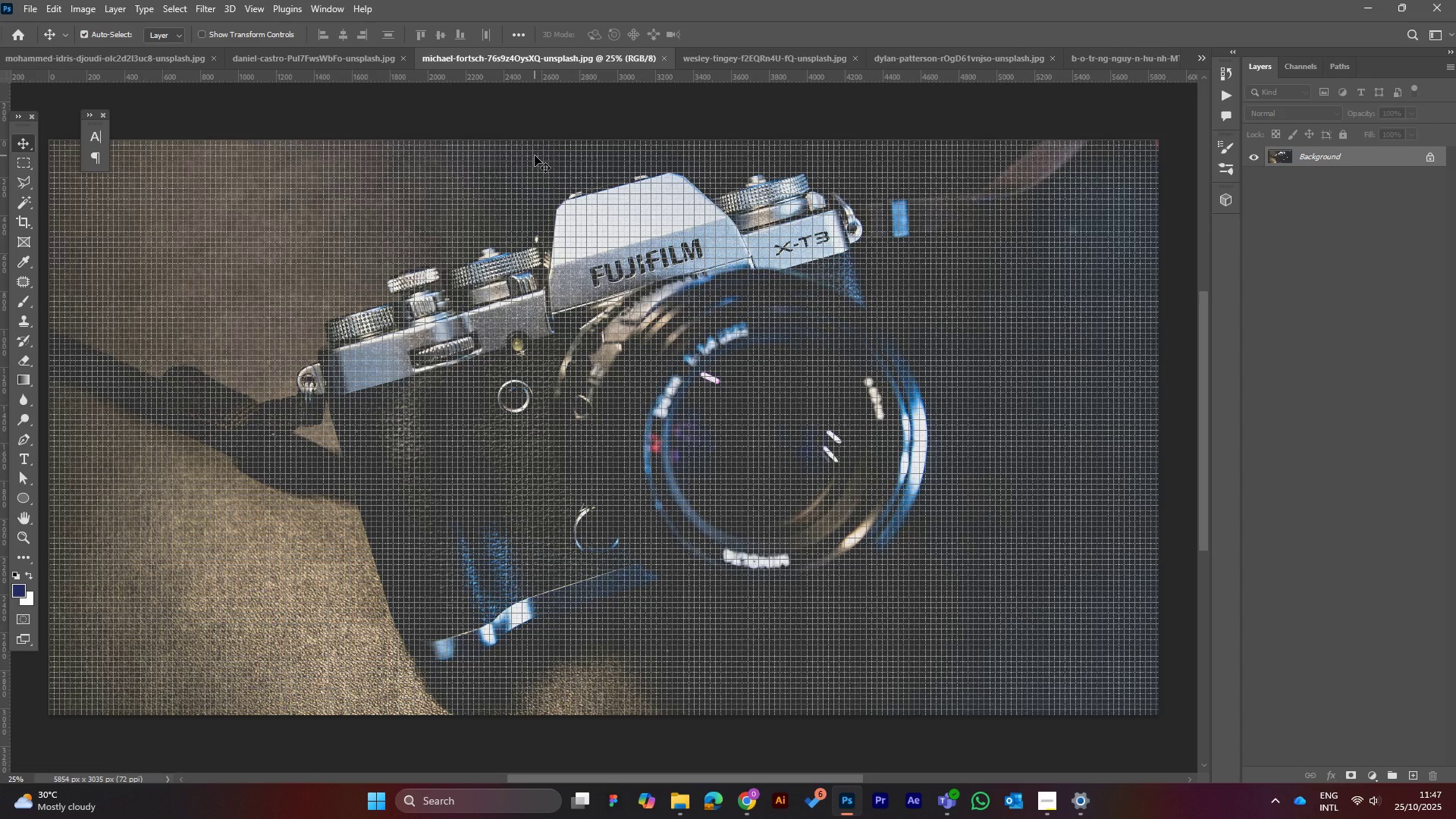 
key(Control+H)
 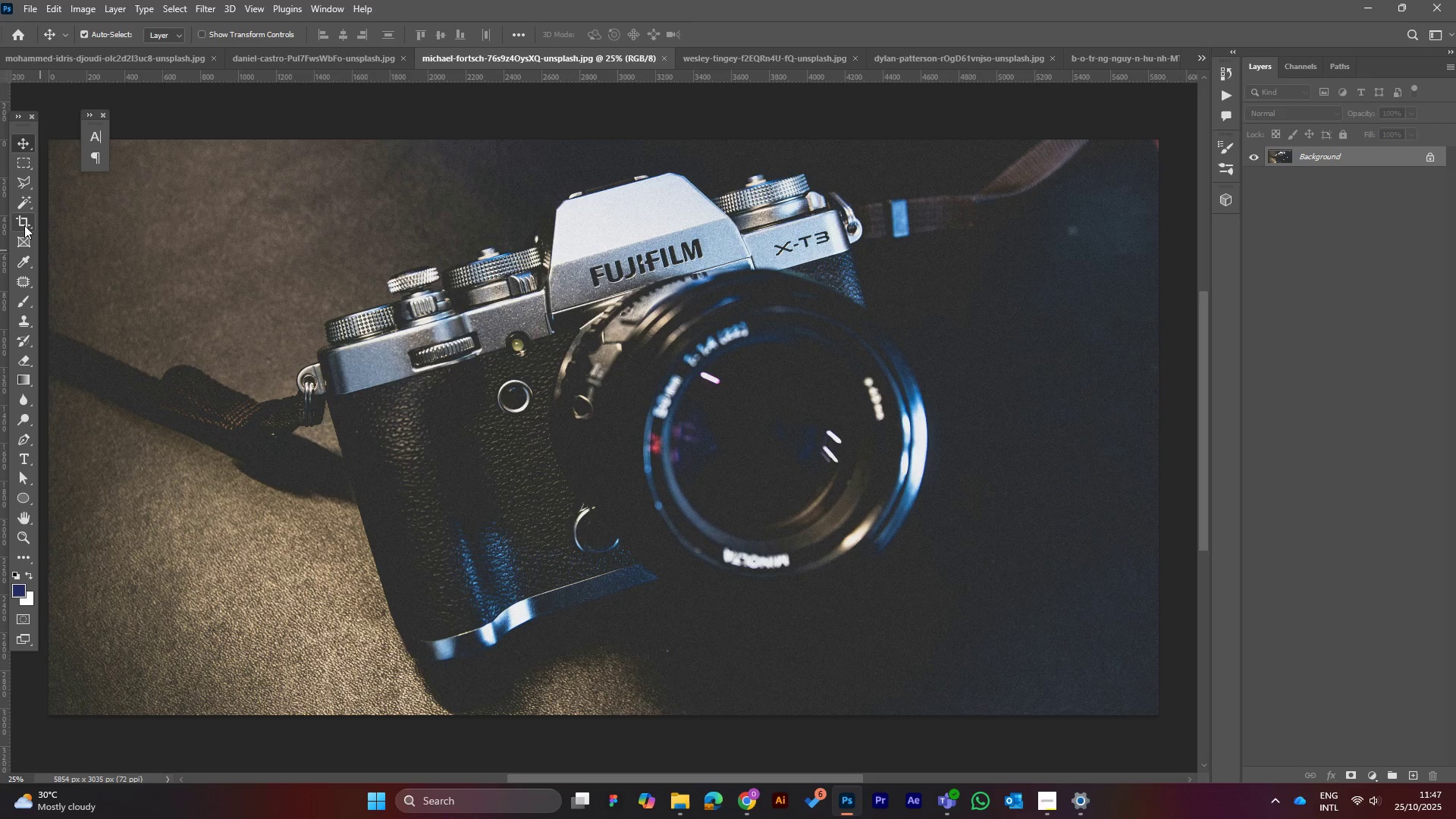 
left_click([20, 224])
 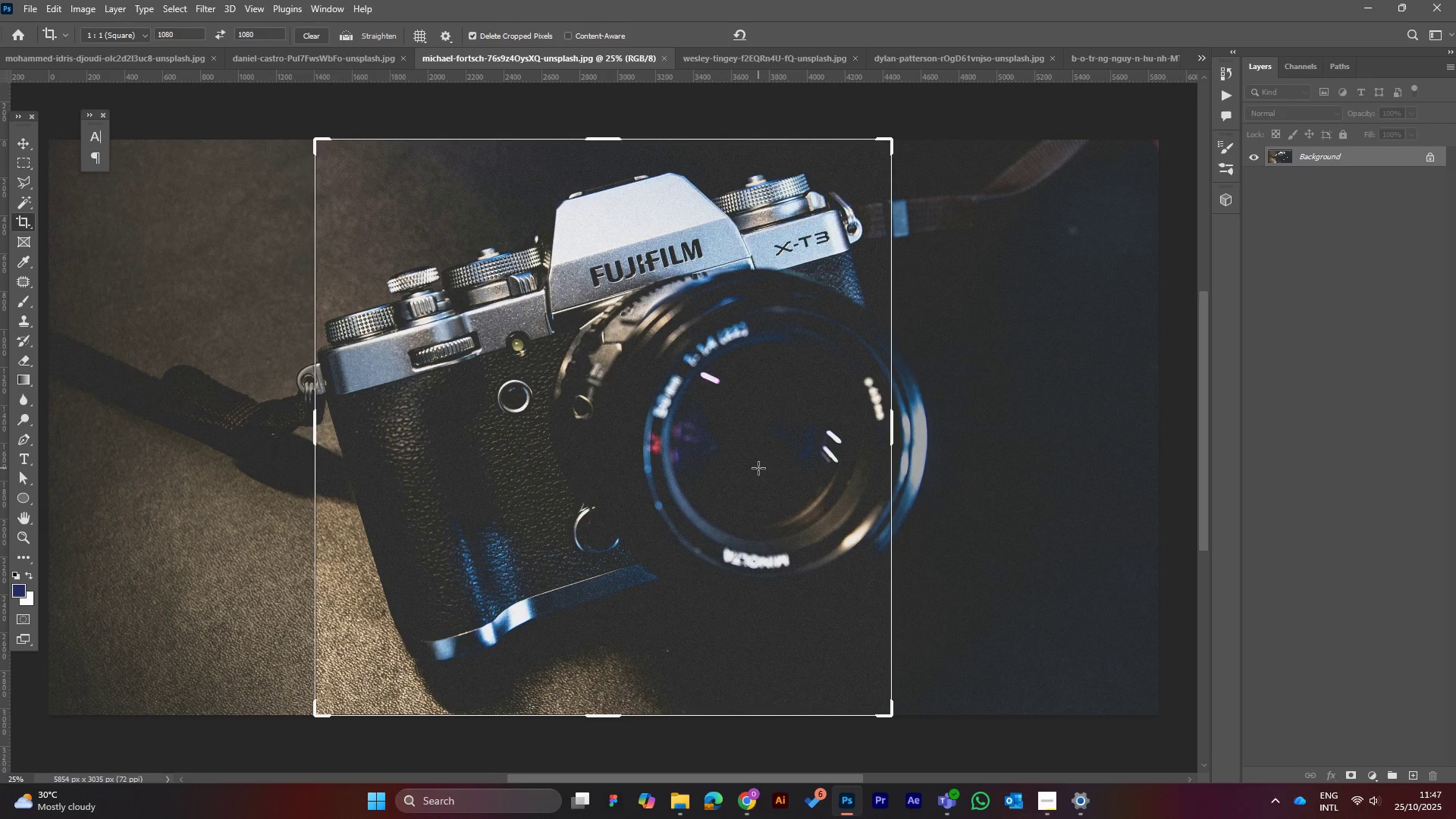 
left_click([758, 468])
 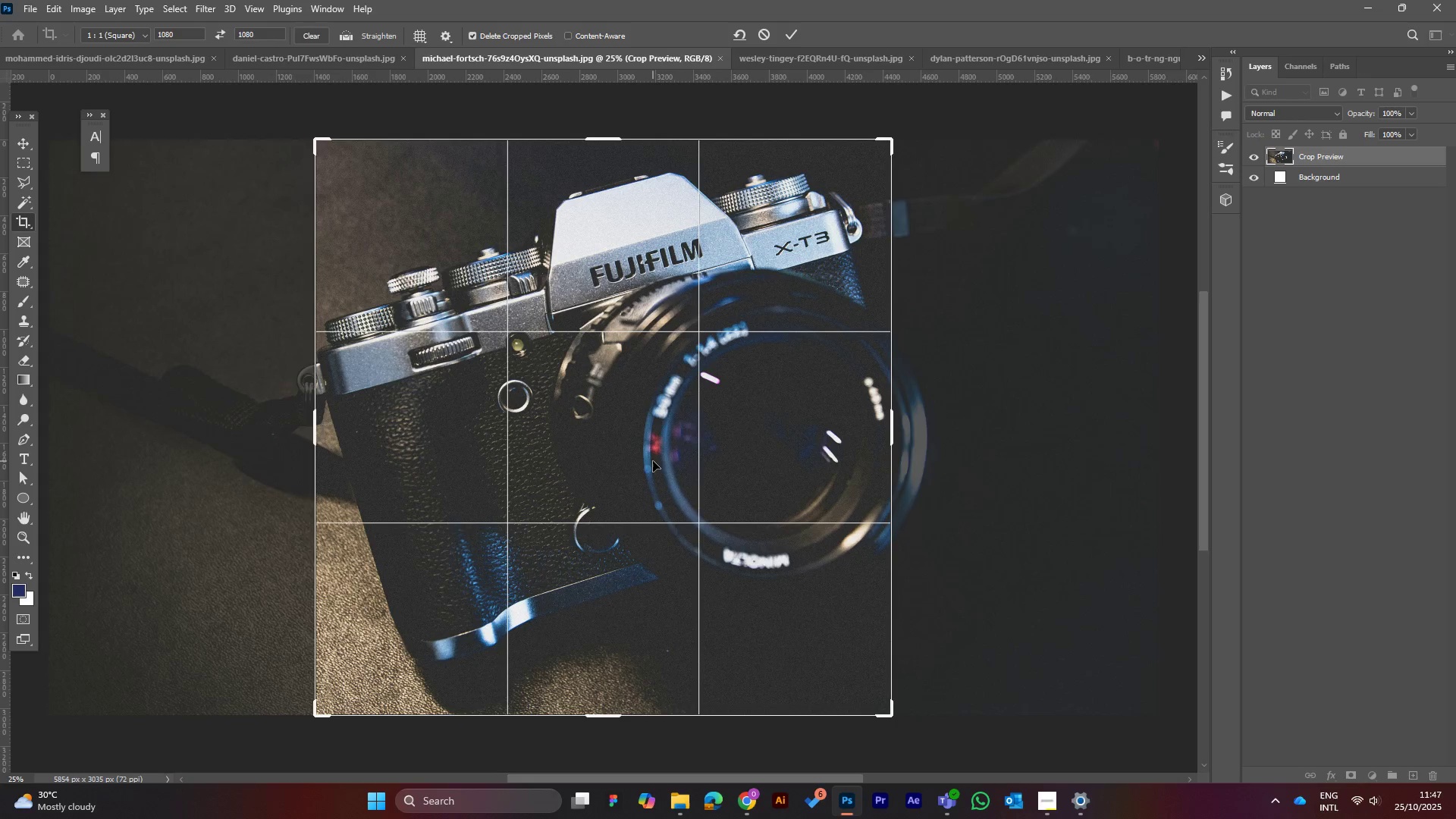 
left_click_drag(start_coordinate=[654, 461], to_coordinate=[613, 453])
 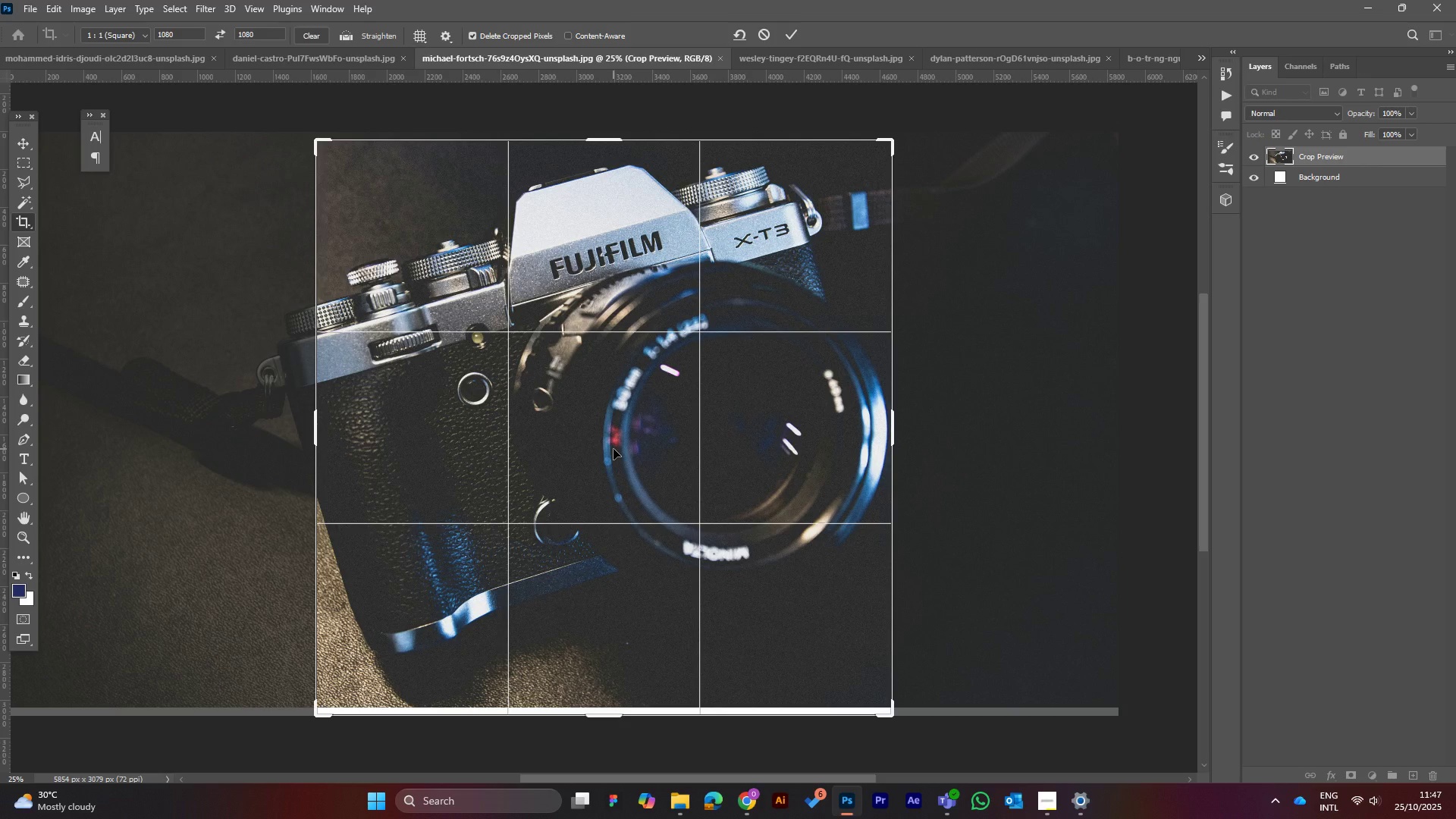 
key(Enter)
 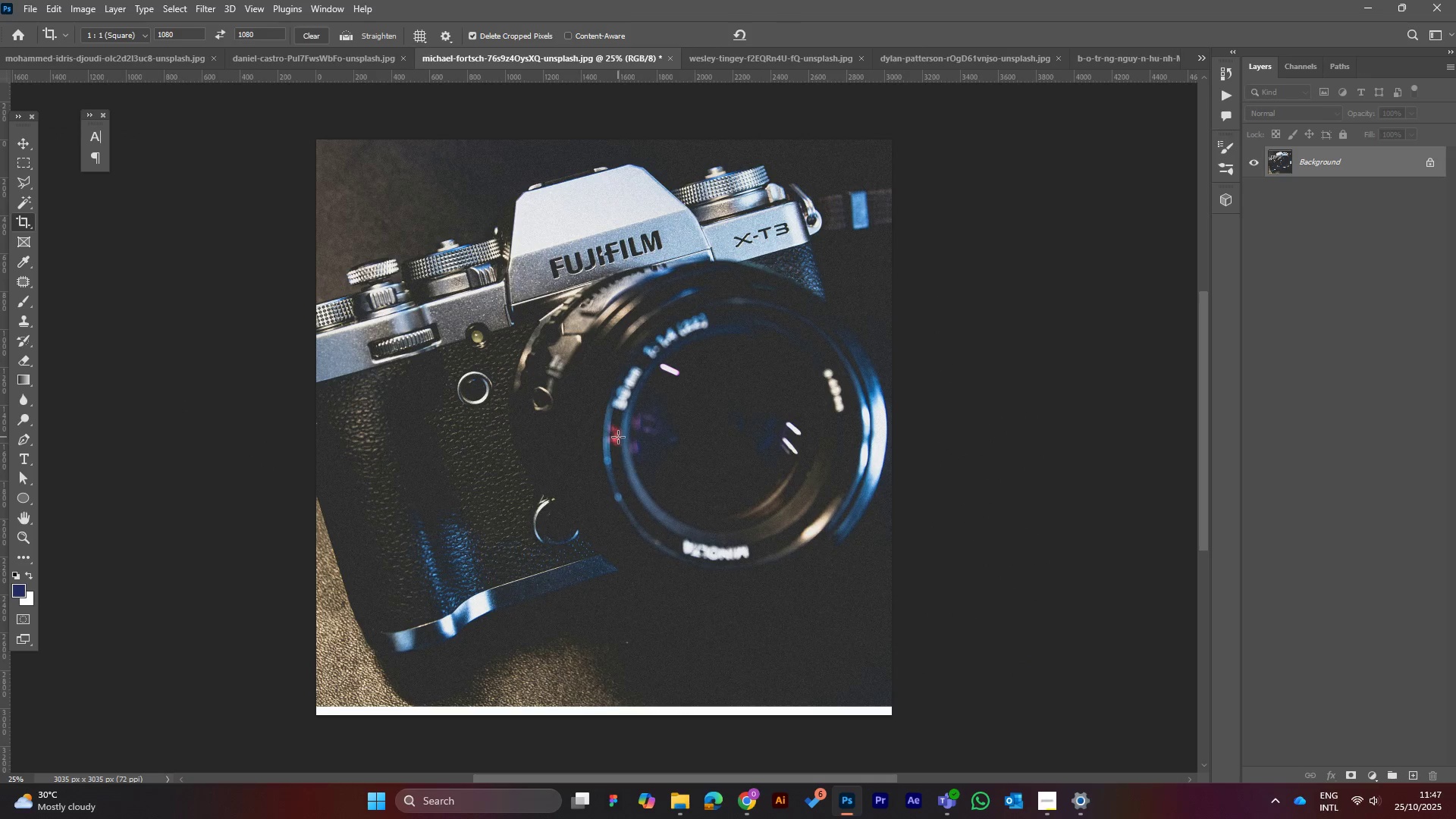 
key(Control+Z)
 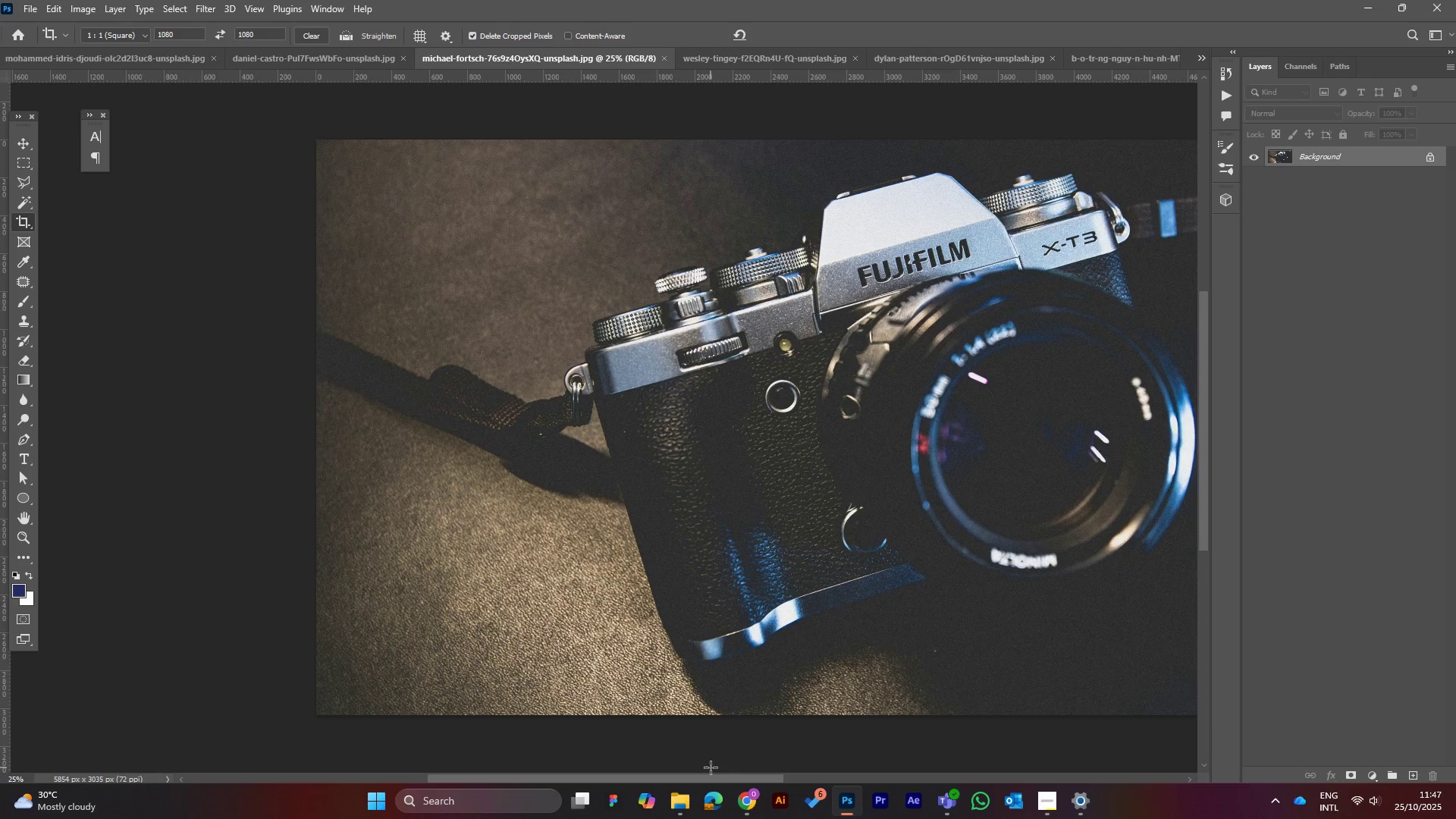 
left_click_drag(start_coordinate=[712, 780], to_coordinate=[810, 786])
 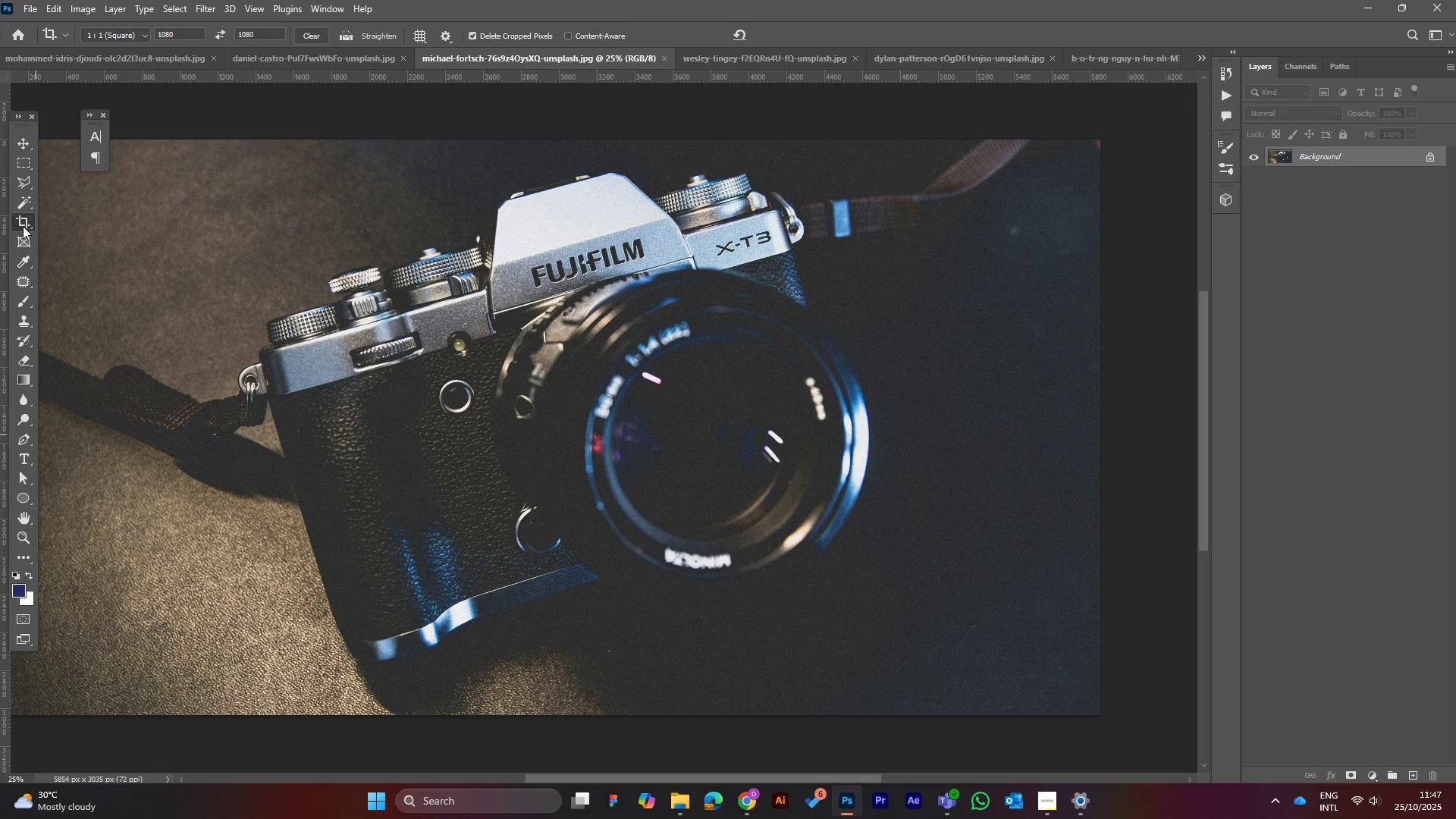 
left_click([22, 220])
 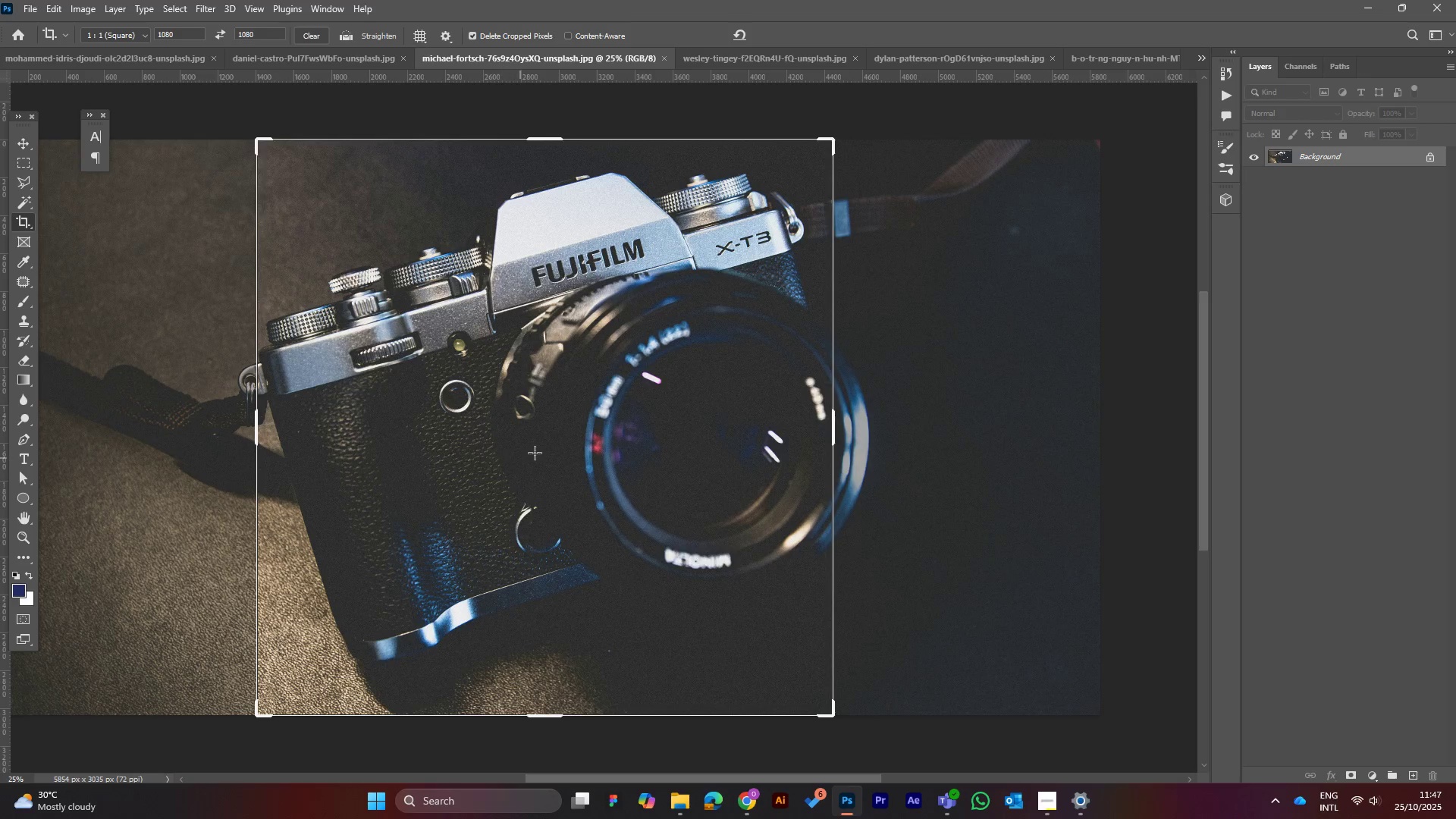 
left_click([548, 447])
 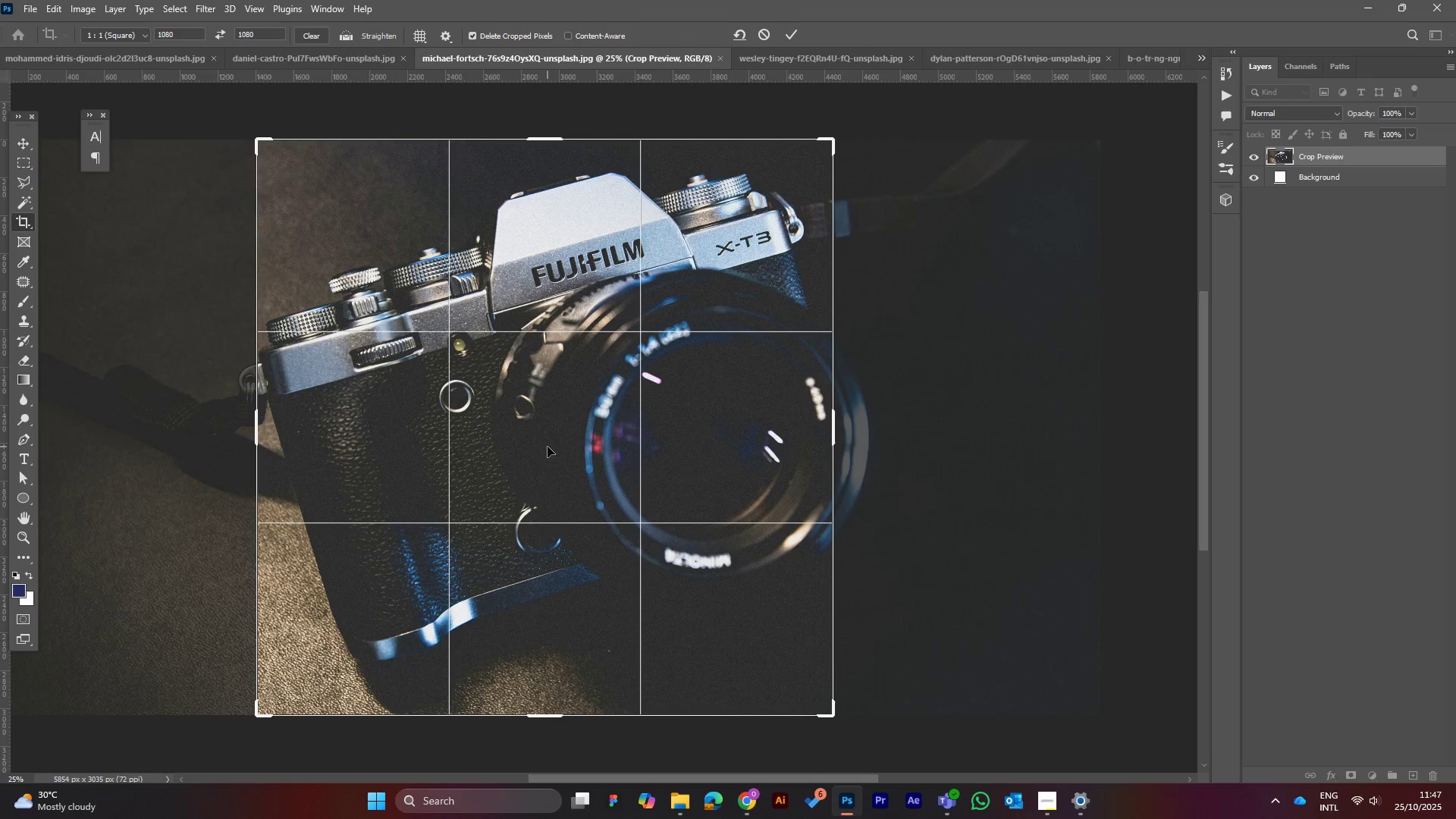 
left_click_drag(start_coordinate=[548, 447], to_coordinate=[534, 450])
 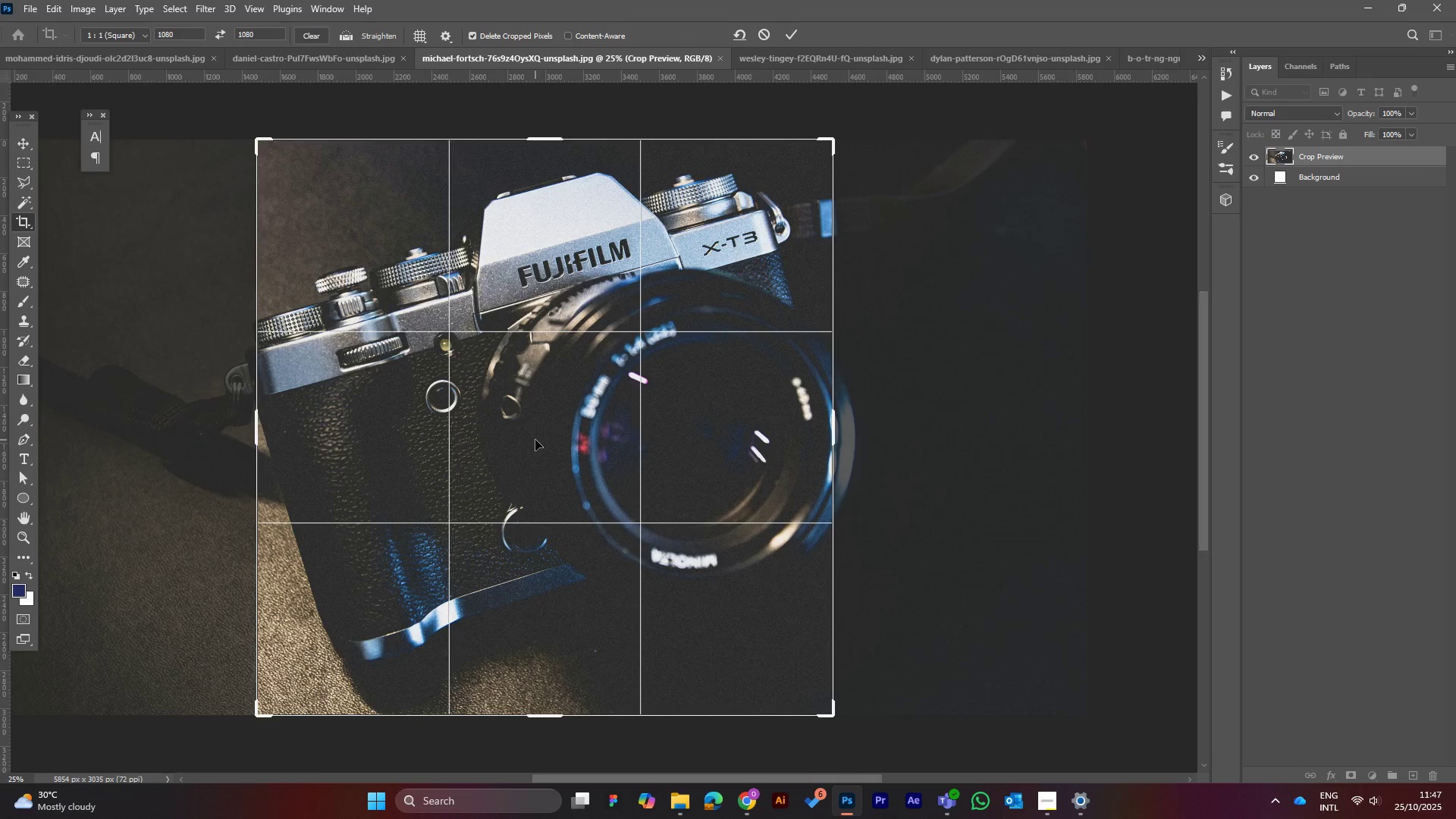 
key(Enter)
 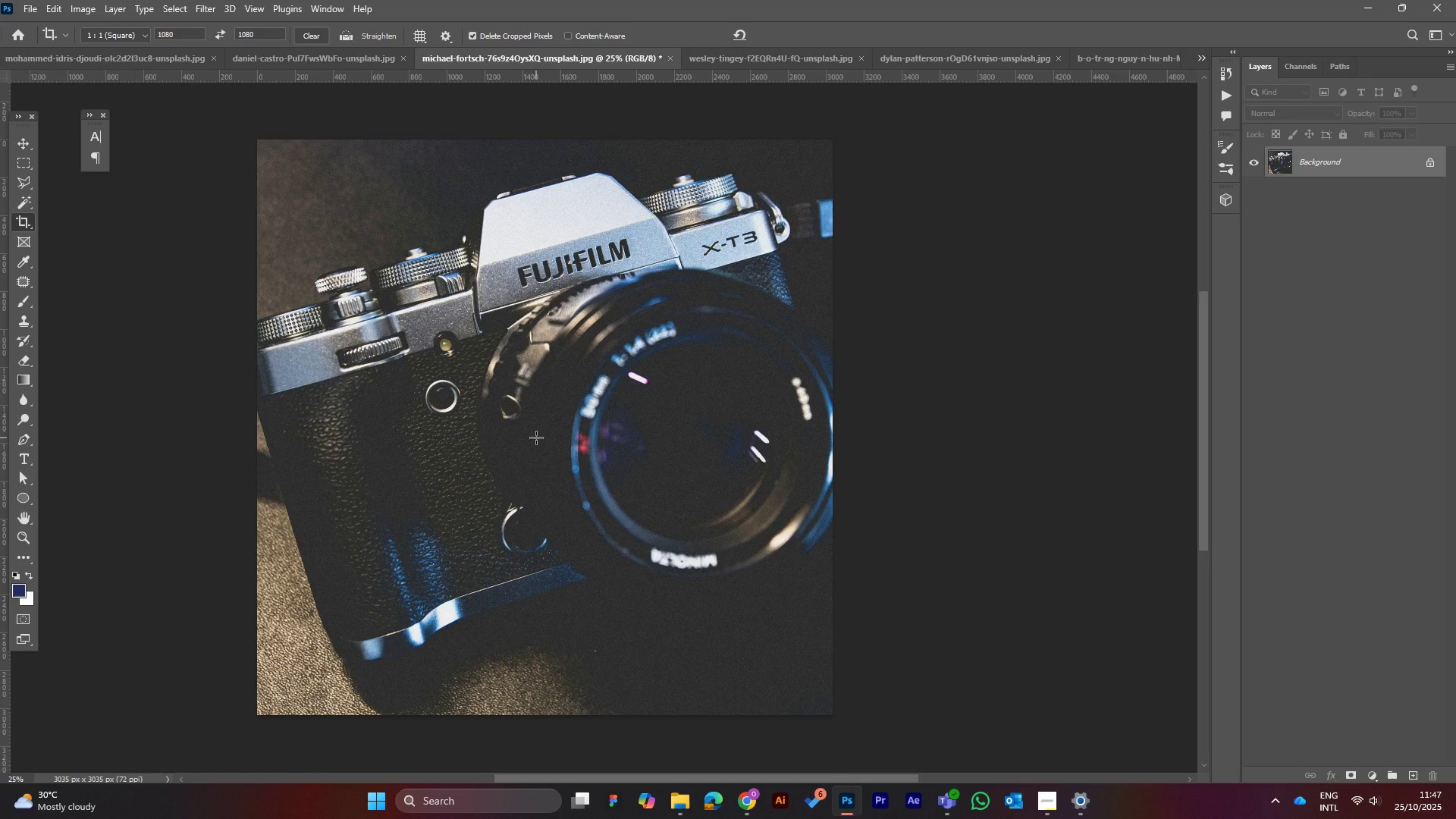 
wait(10.01)
 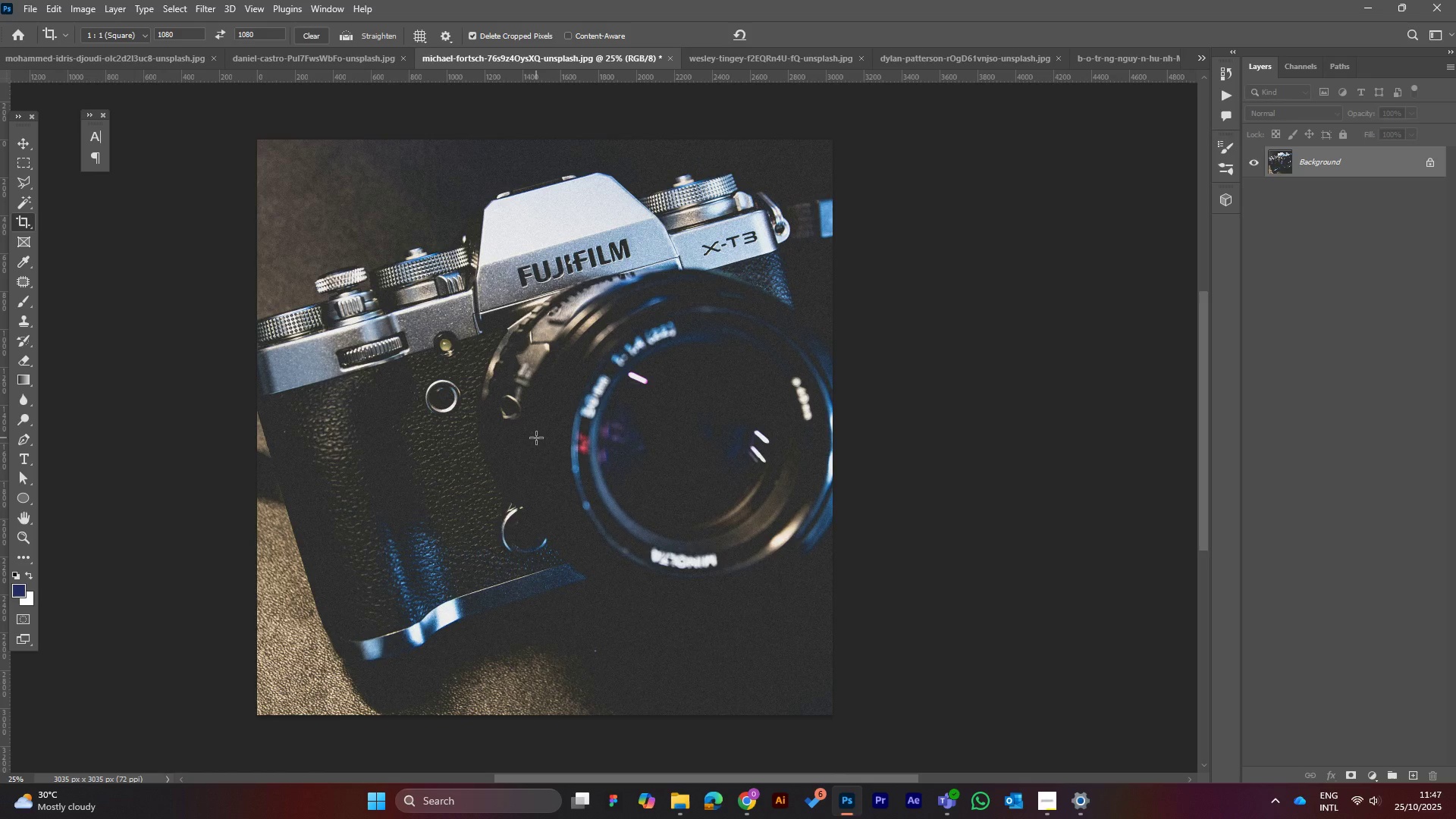 
left_click([92, 0])
 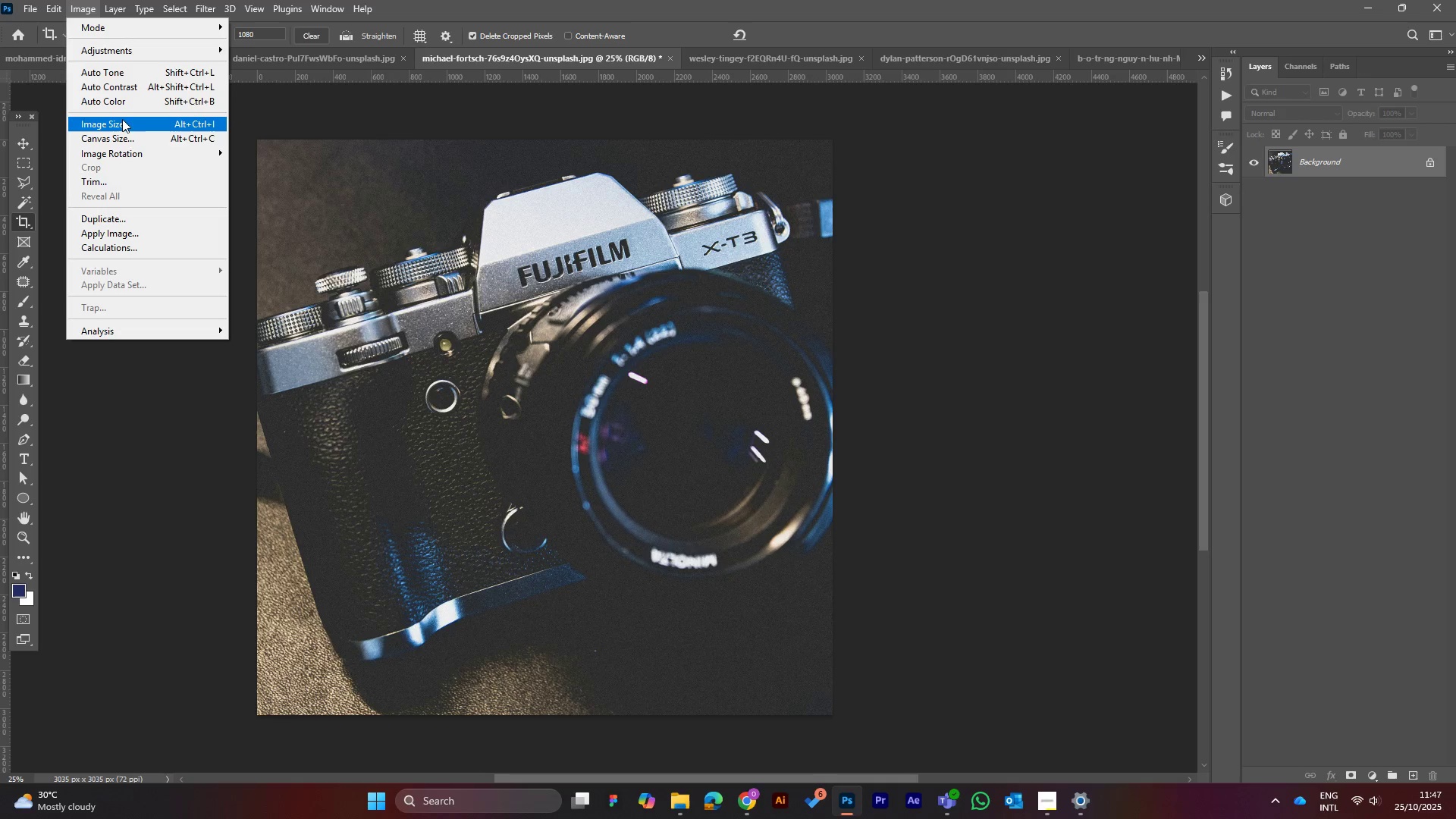 
left_click([122, 122])
 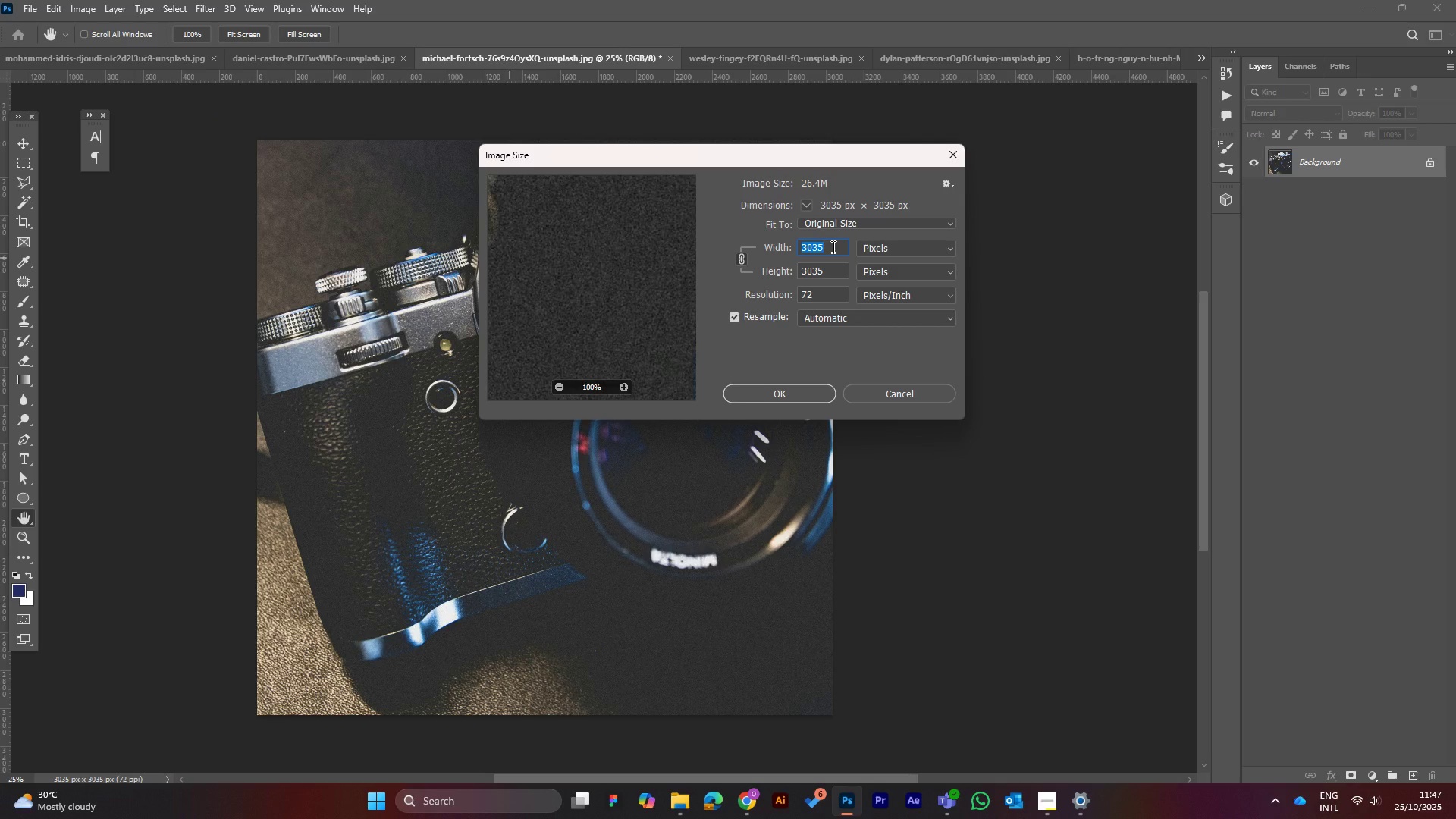 
type(1080)
 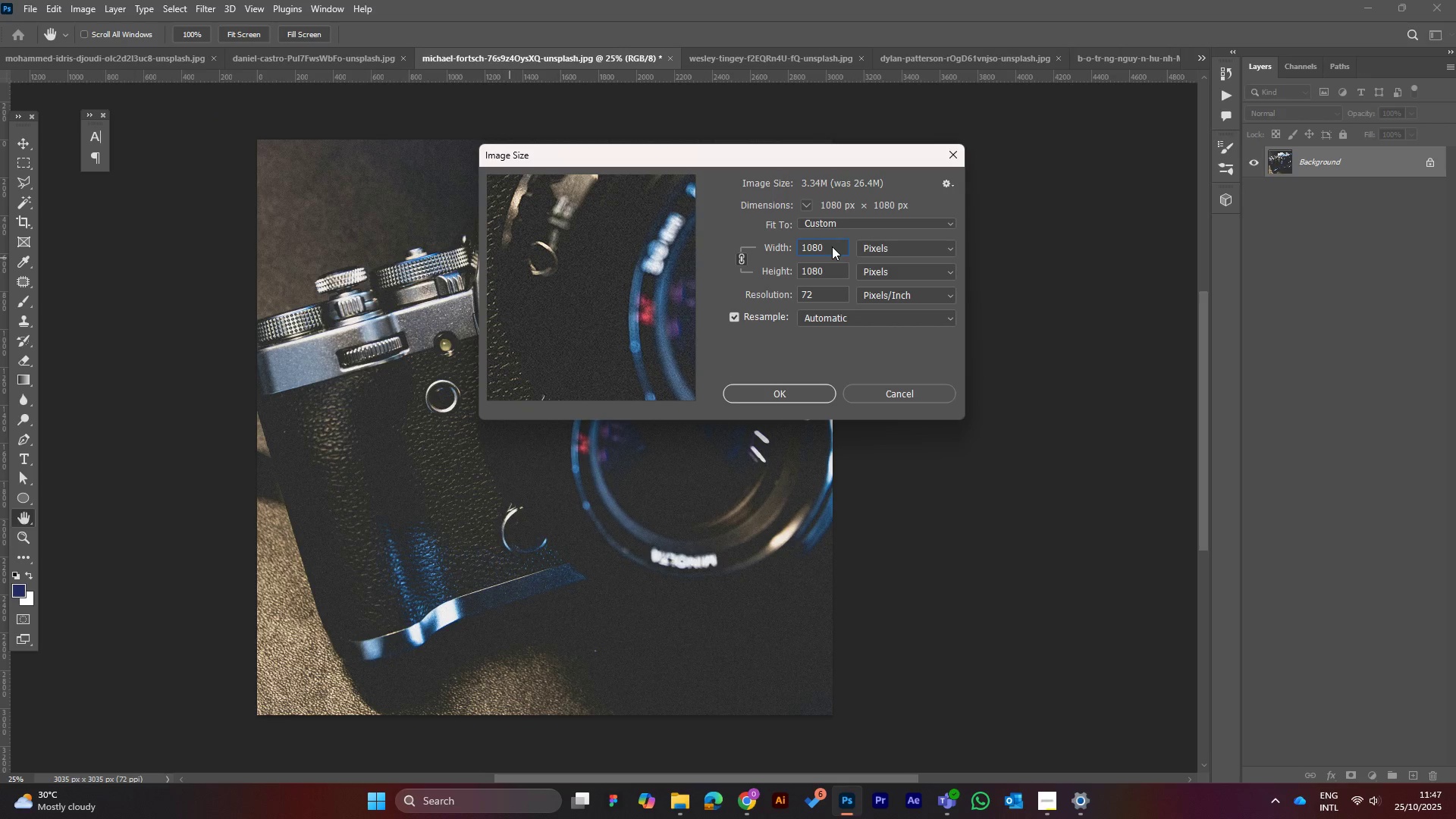 
key(Enter)
 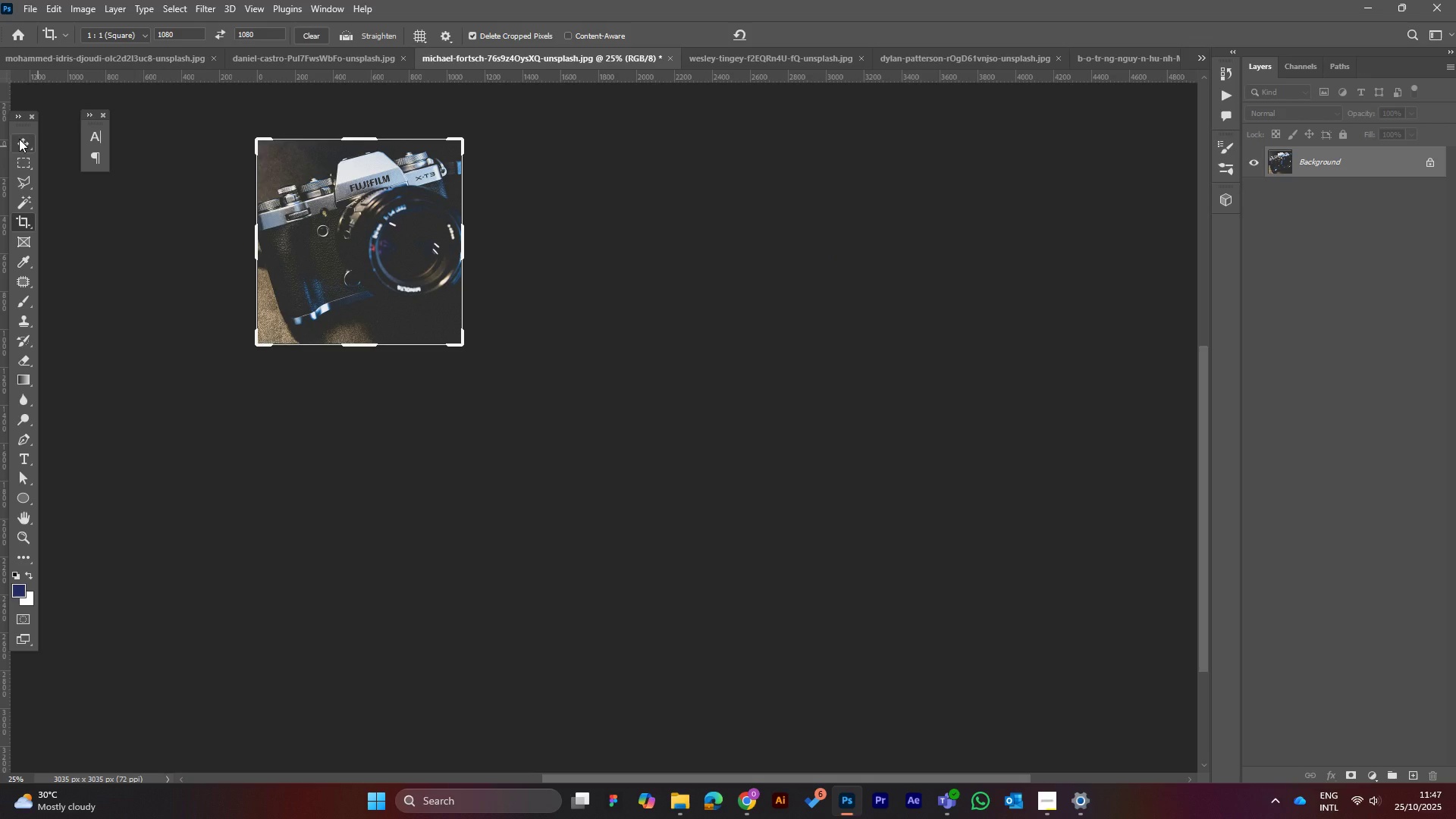 
left_click([19, 139])
 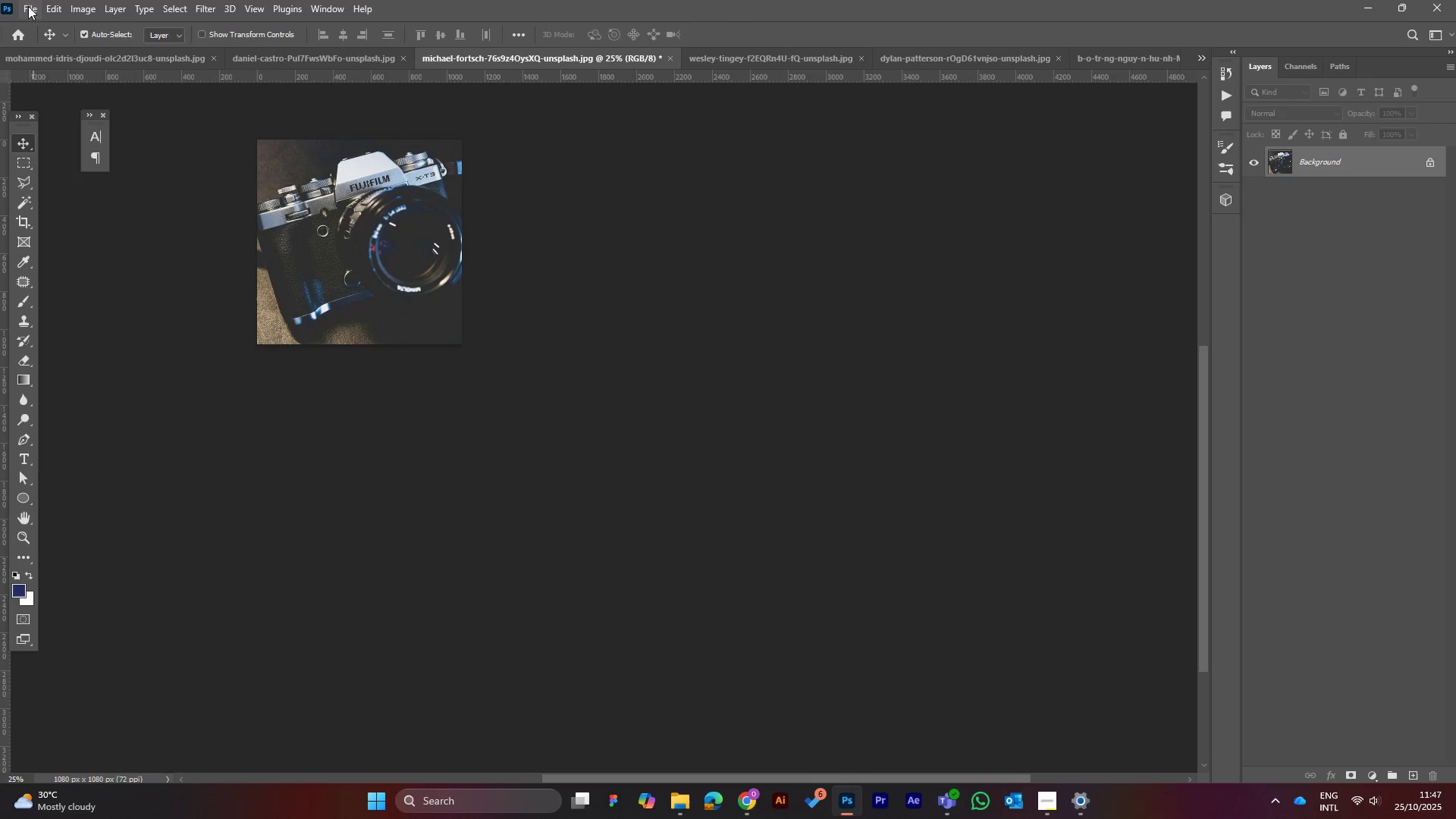 
left_click([27, 6])
 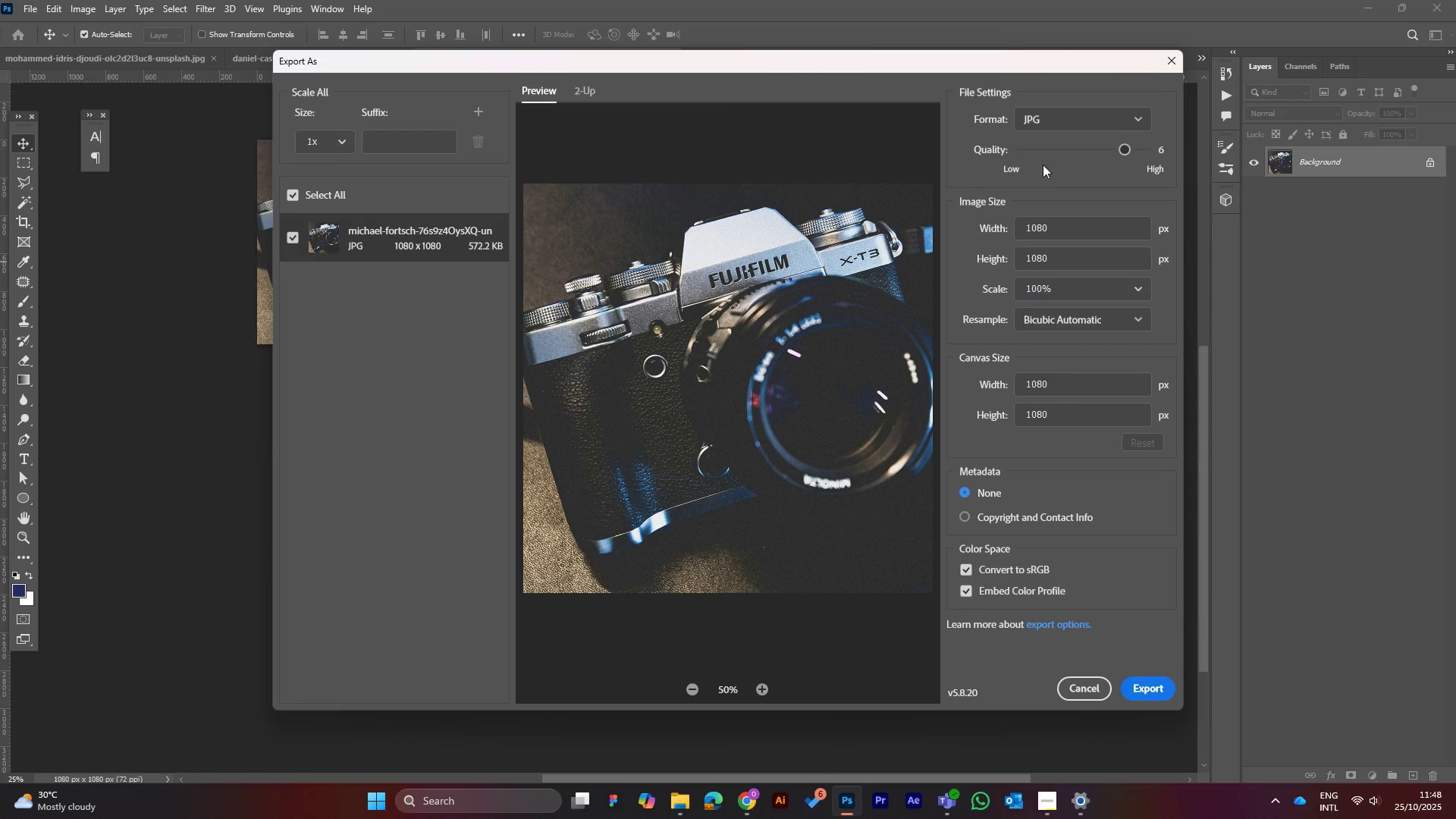 
wait(6.72)
 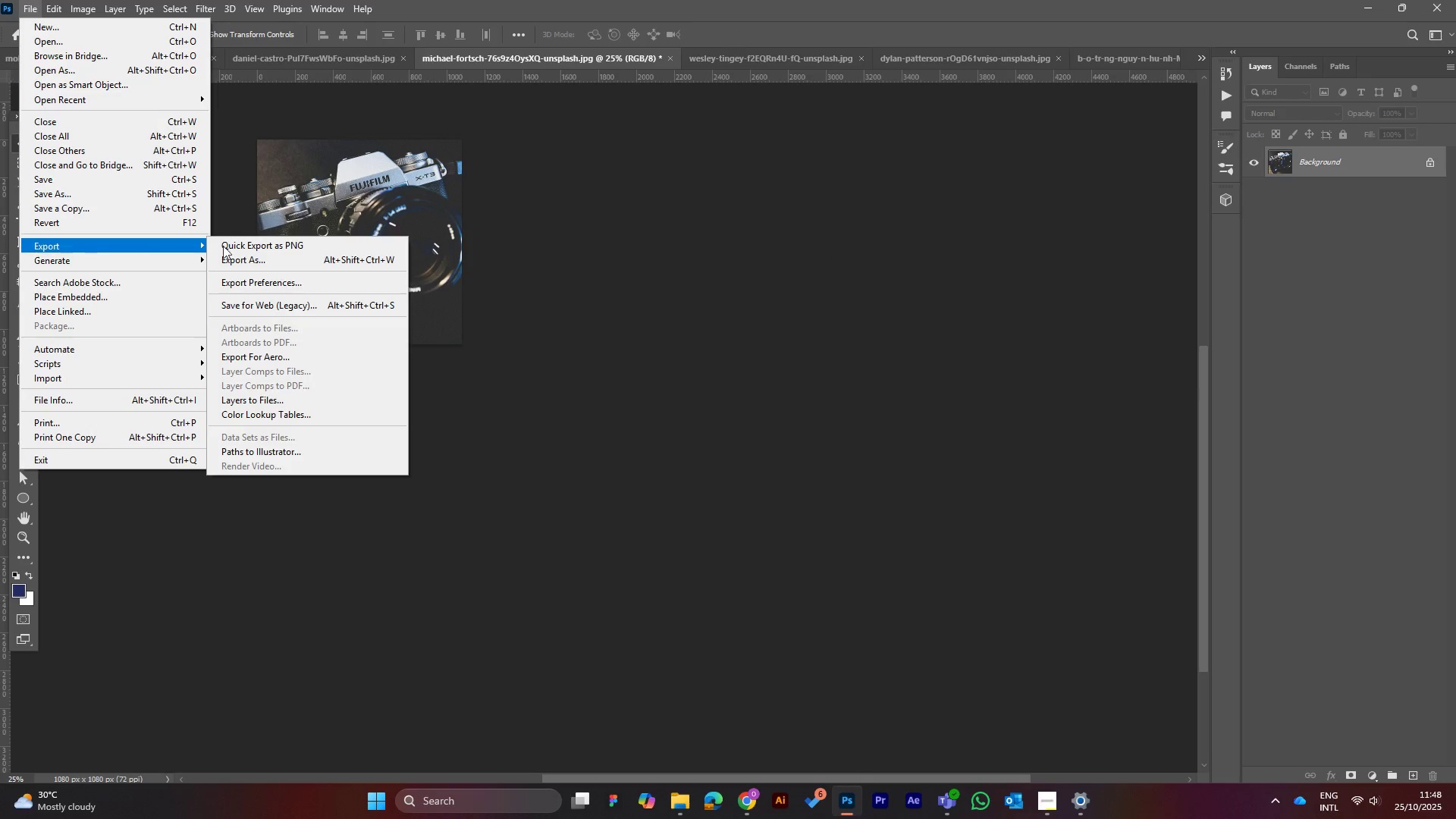 
left_click([1149, 690])
 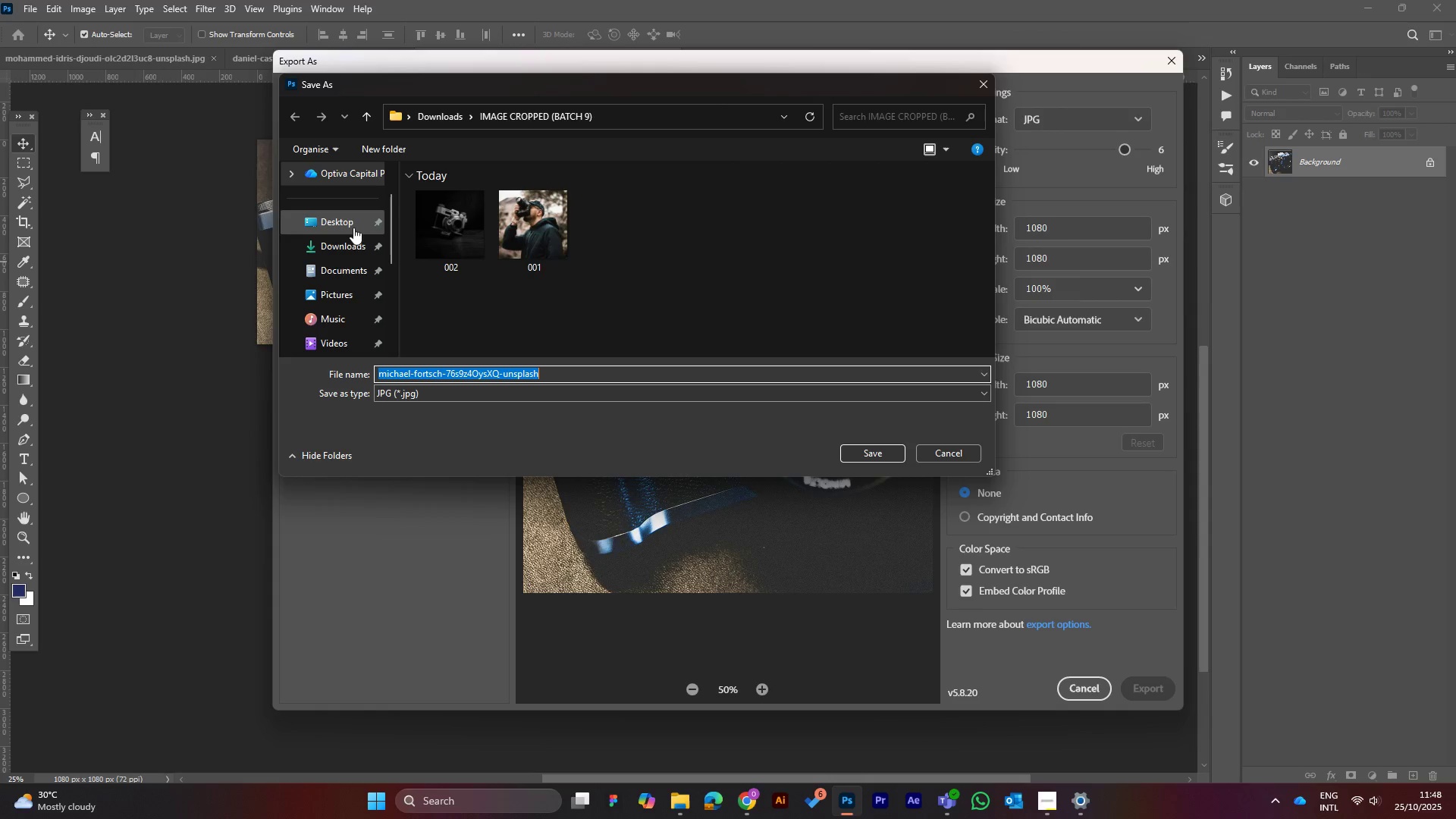 
left_click([438, 221])
 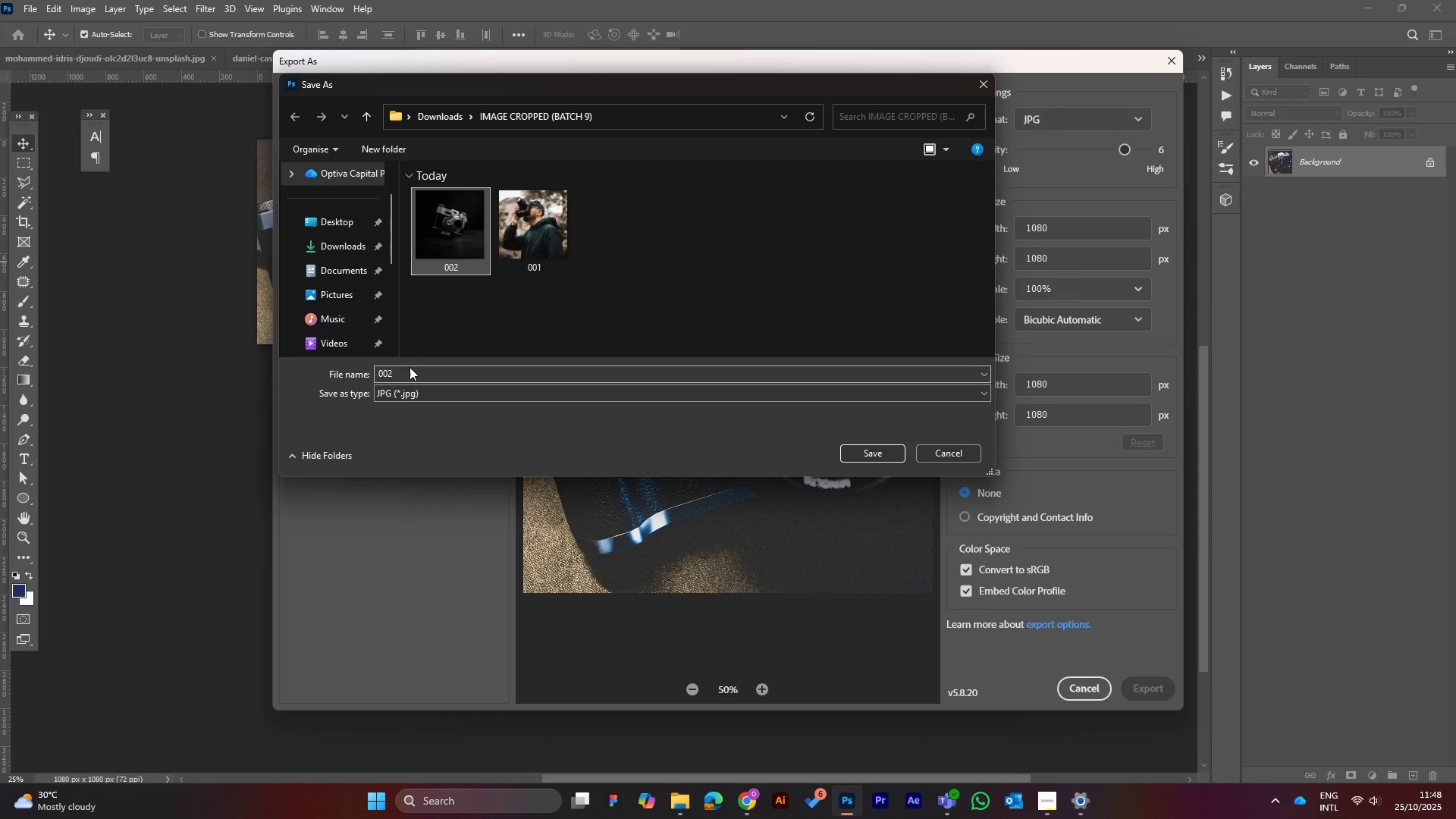 
left_click([410, 367])
 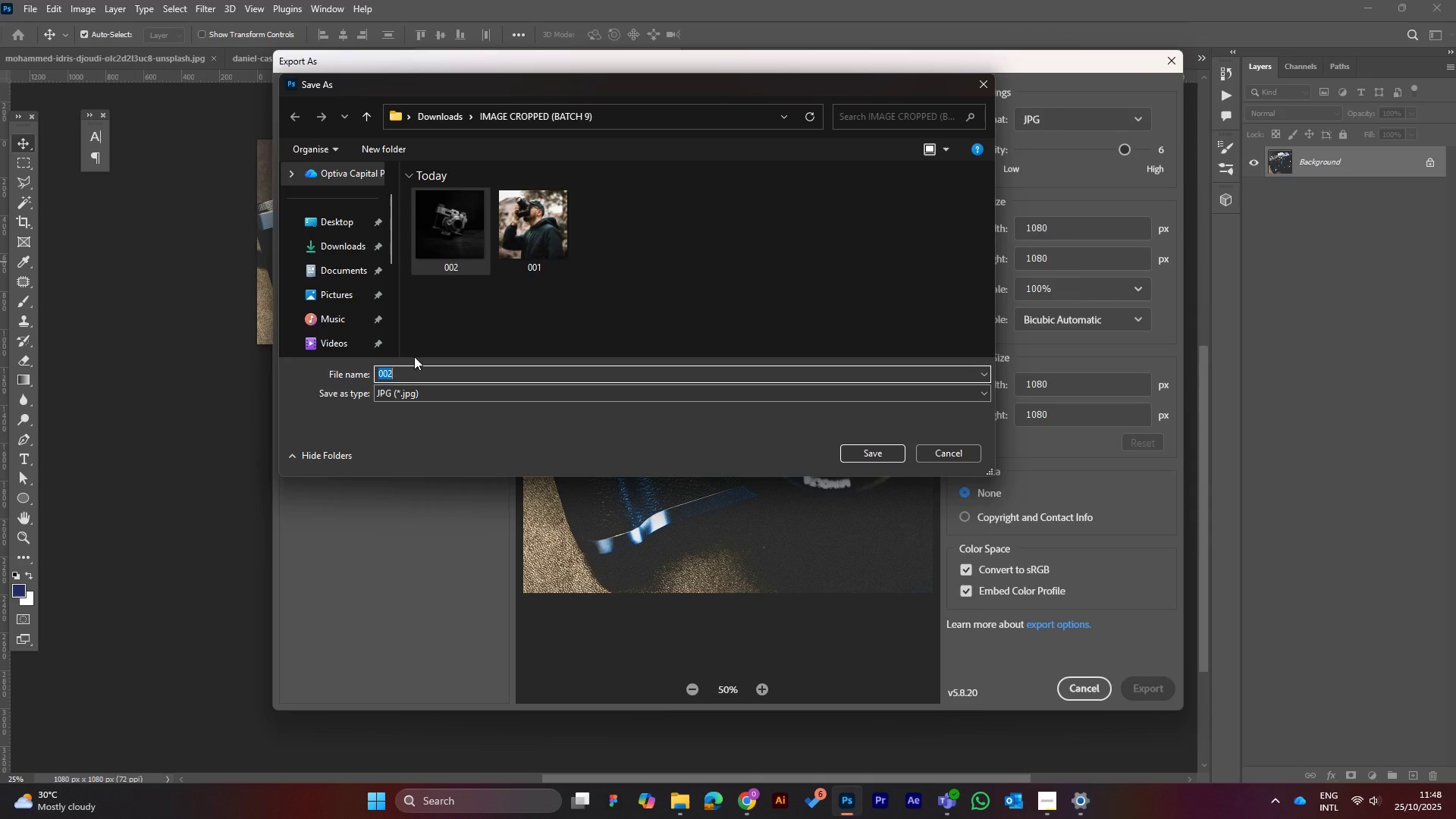 
key(ArrowRight)
 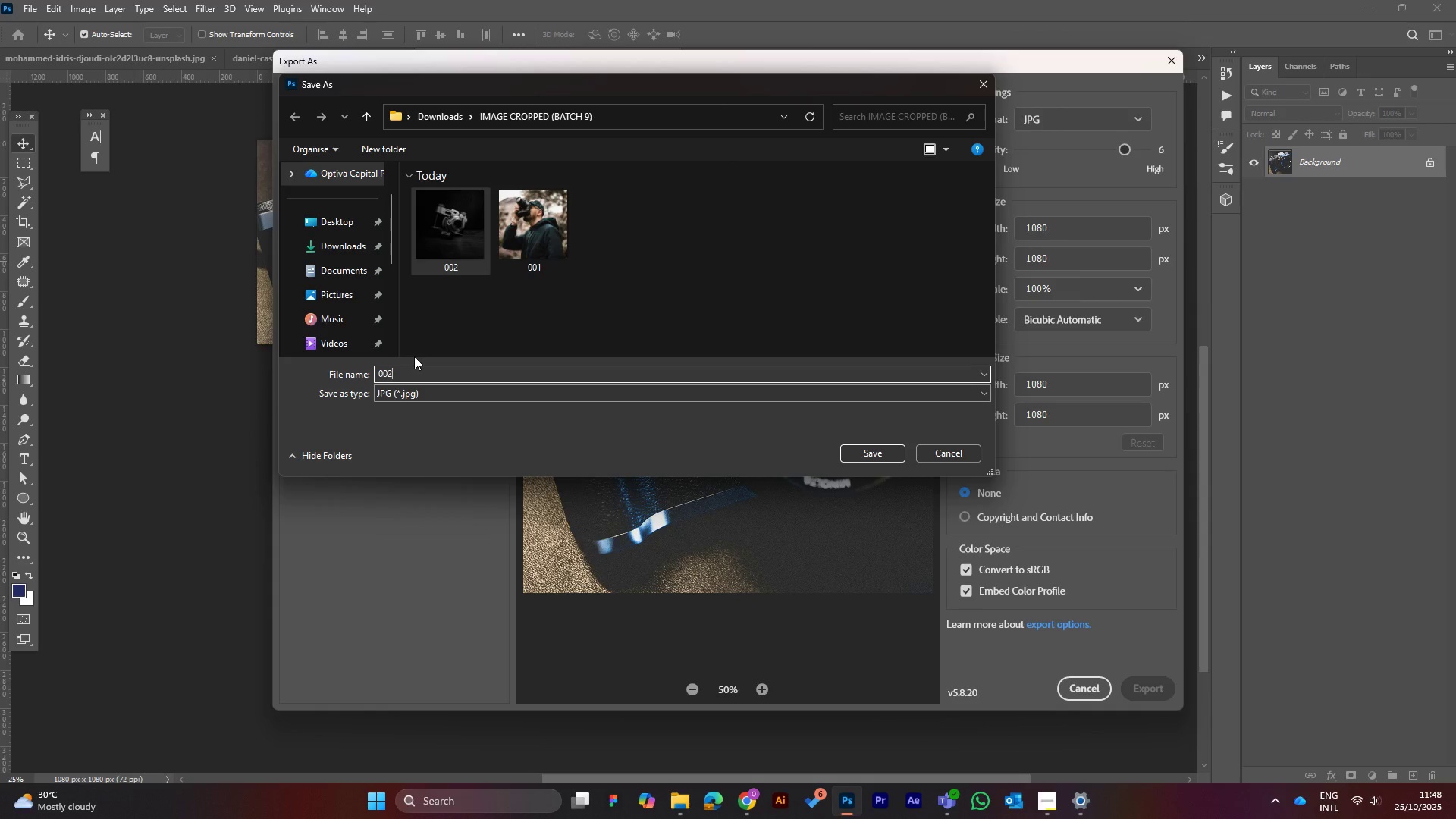 
key(Backspace)
 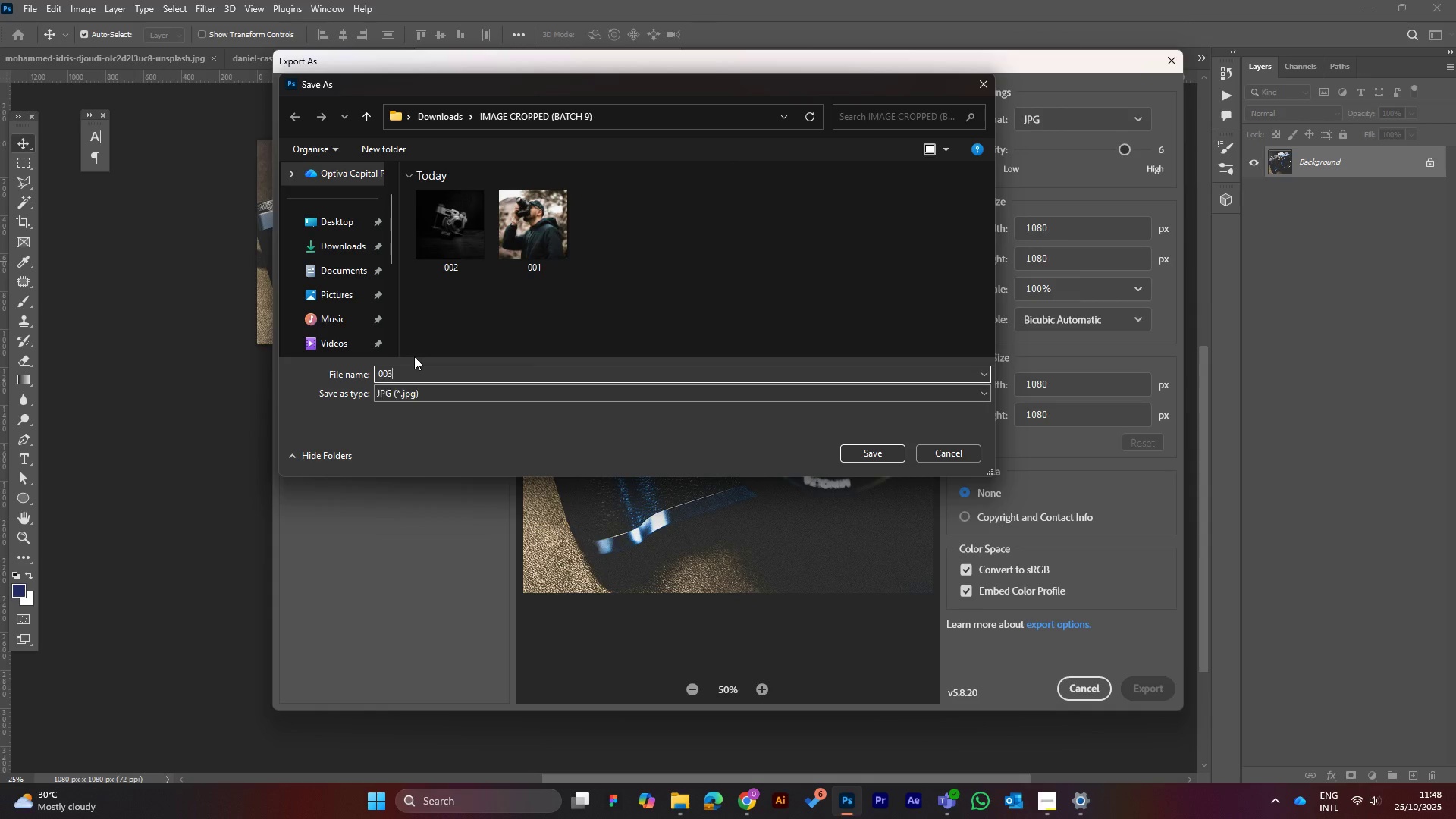 
key(3)
 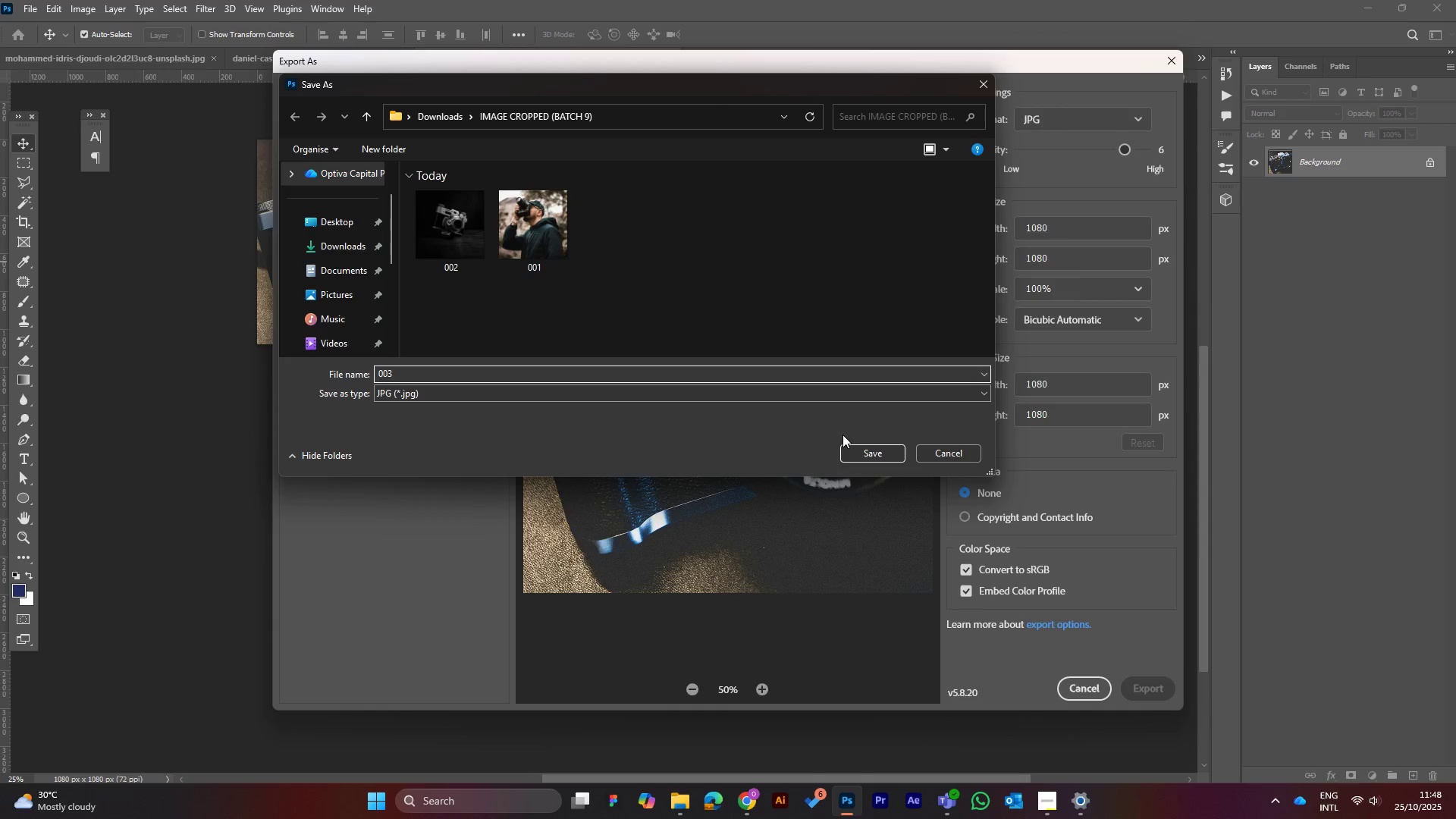 
left_click([881, 457])
 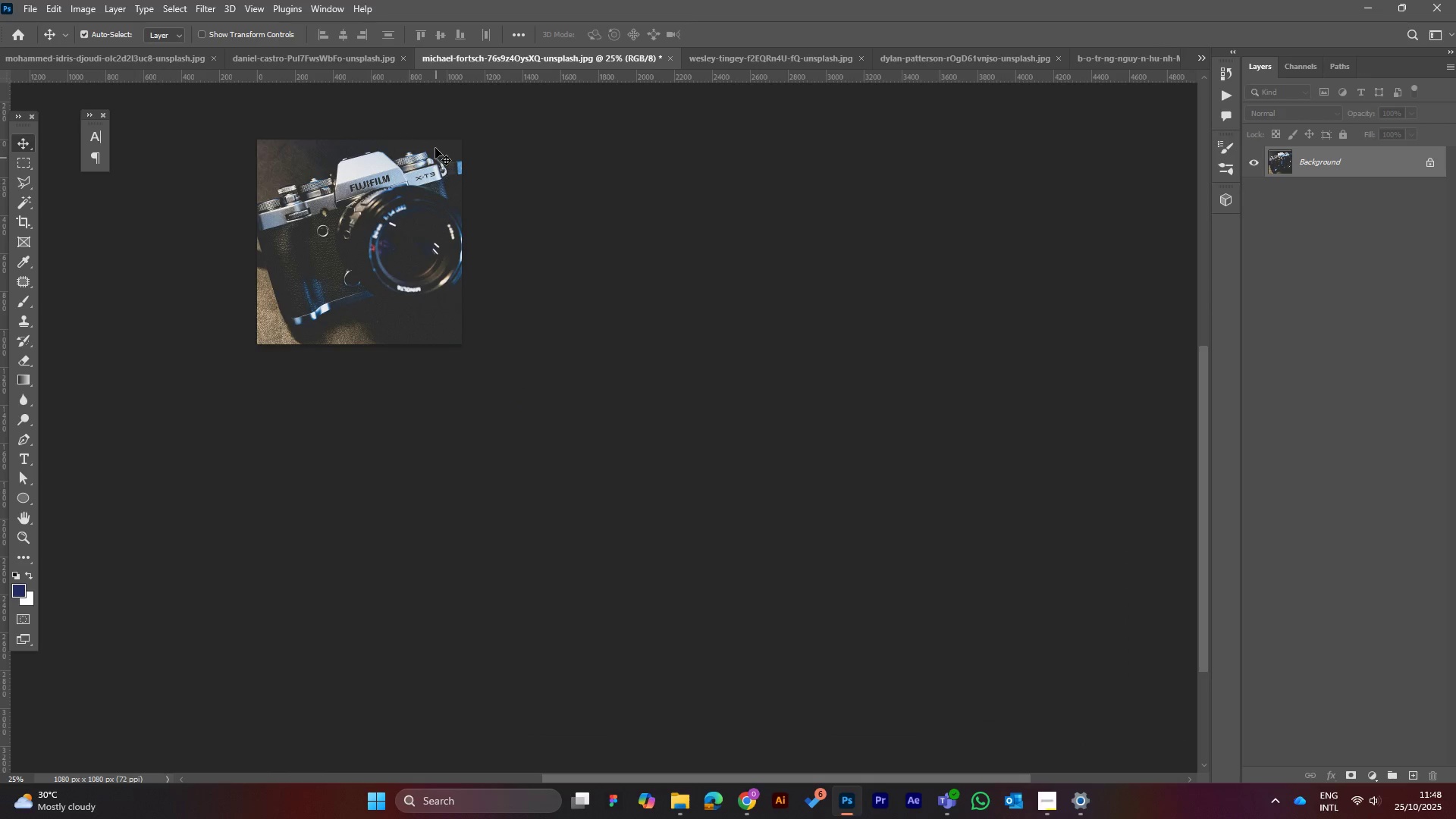 
left_click([733, 61])
 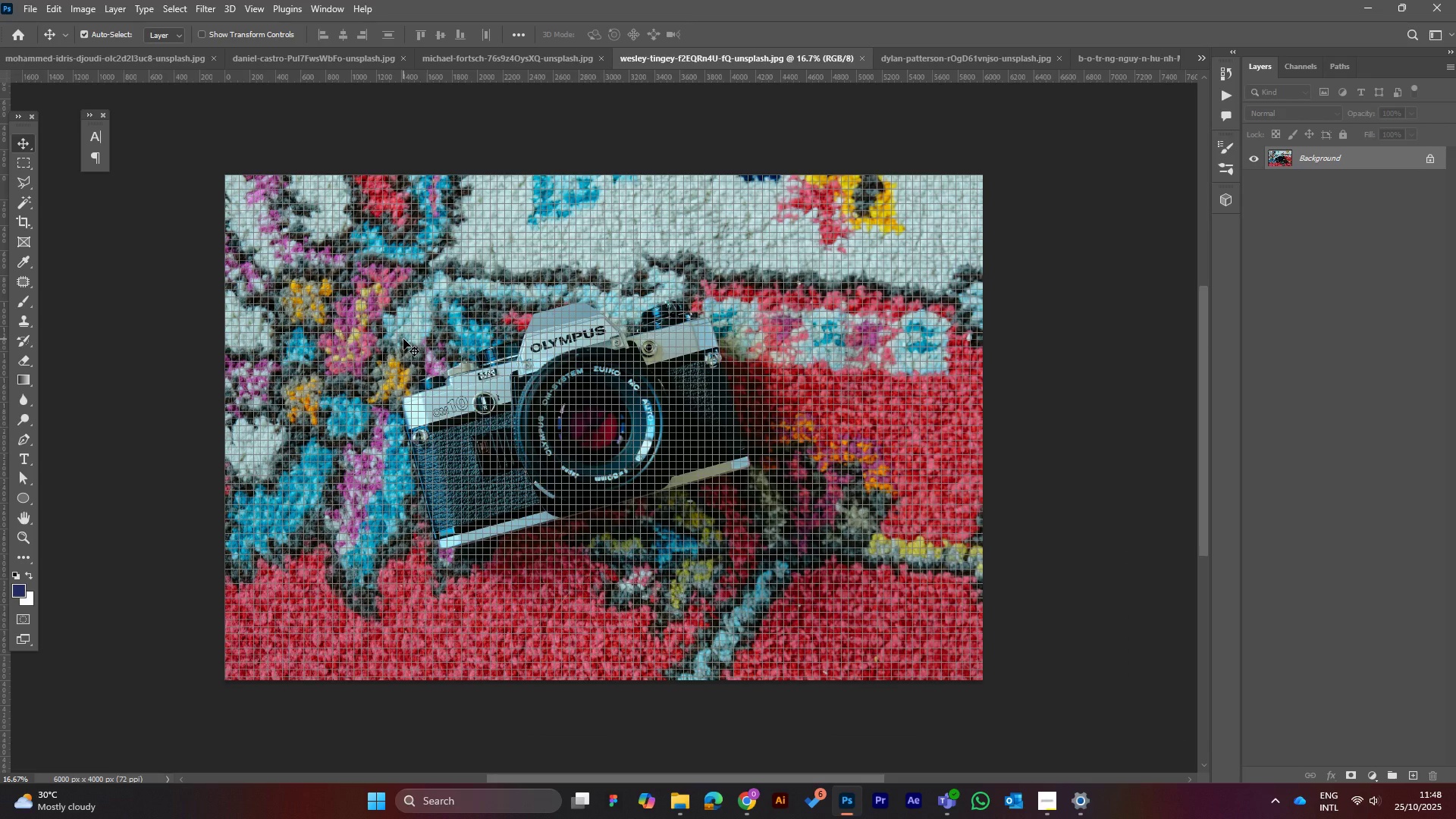 
key(Control+H)
 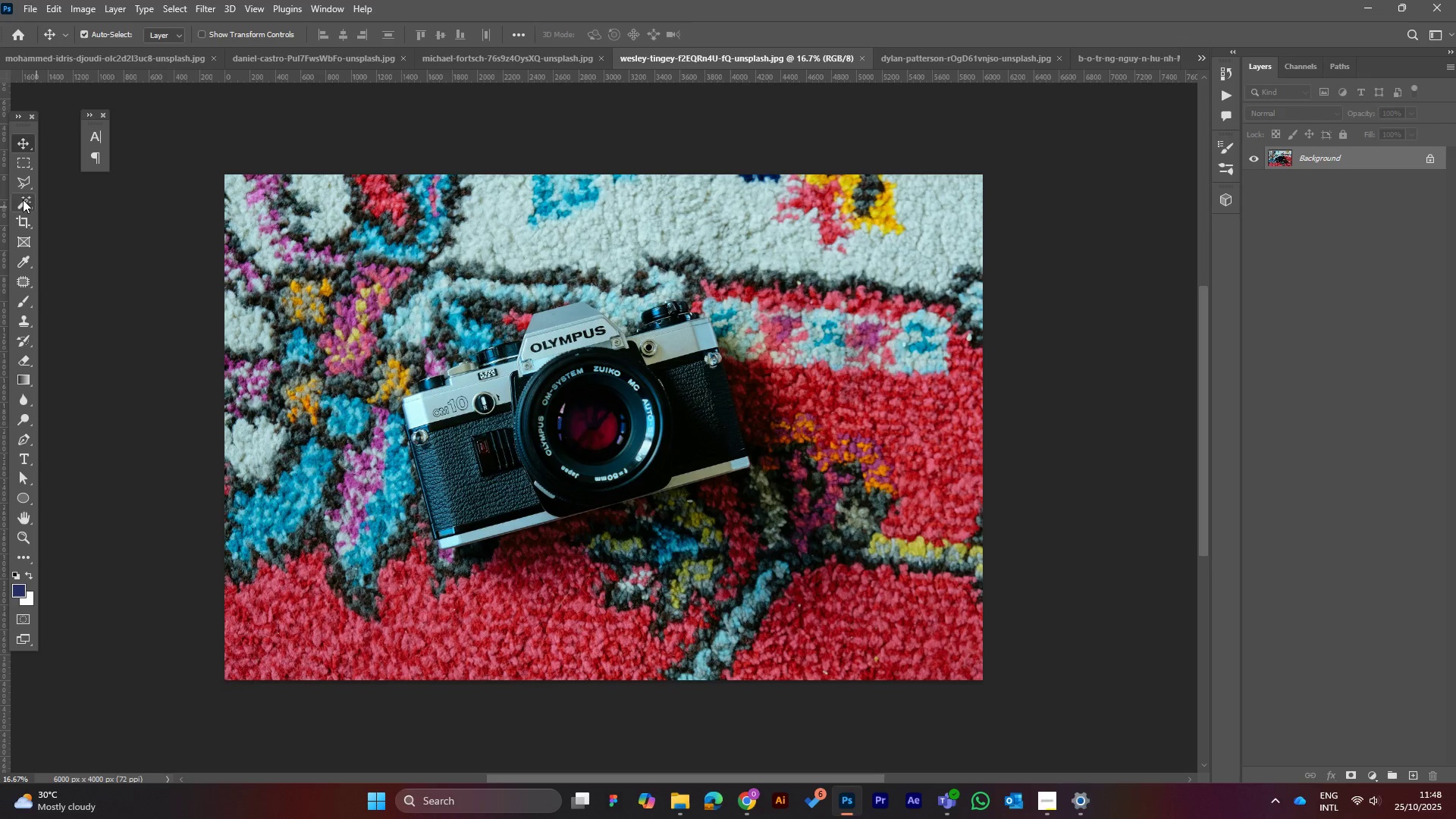 
left_click([22, 216])
 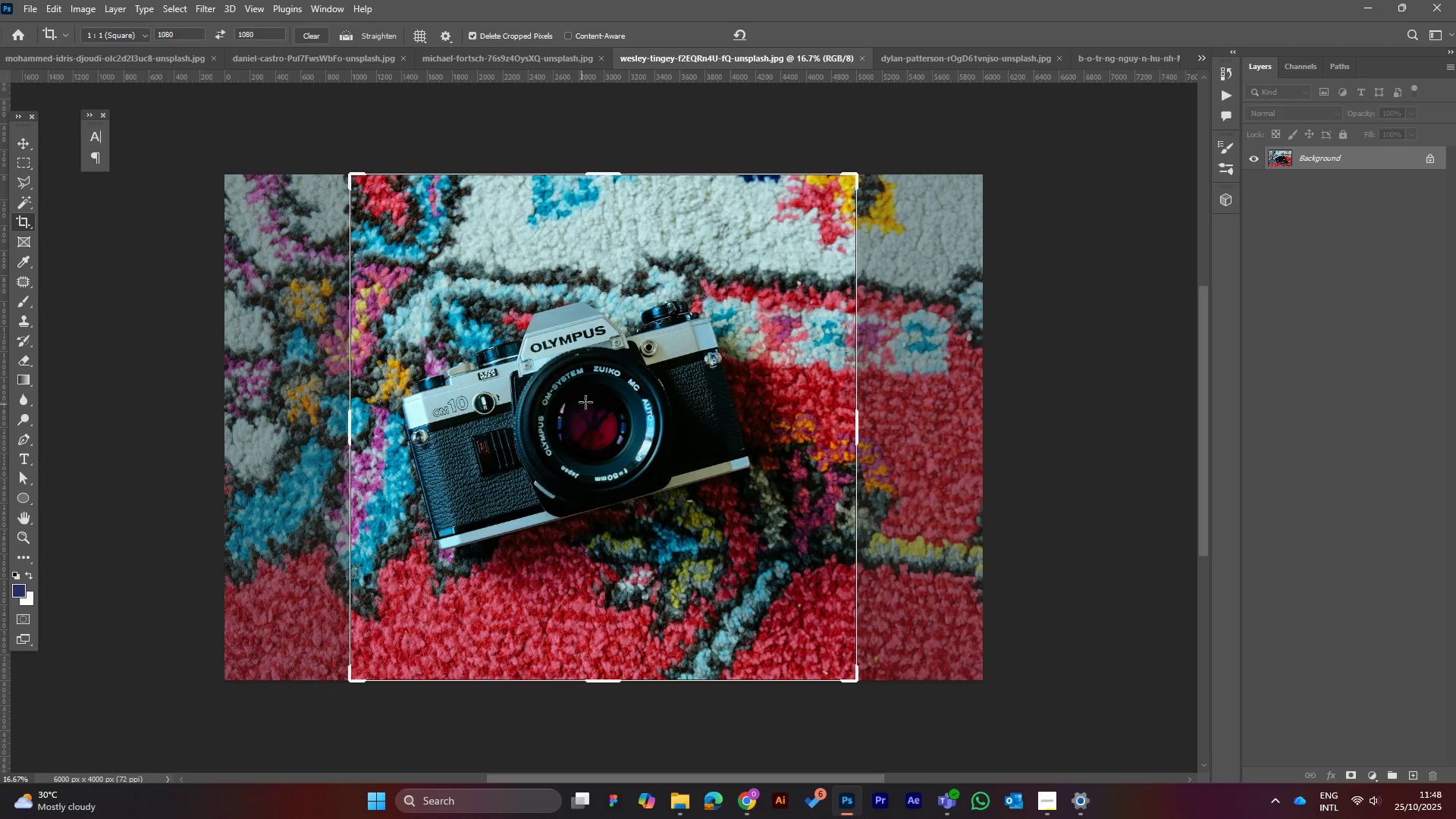 
left_click([585, 401])
 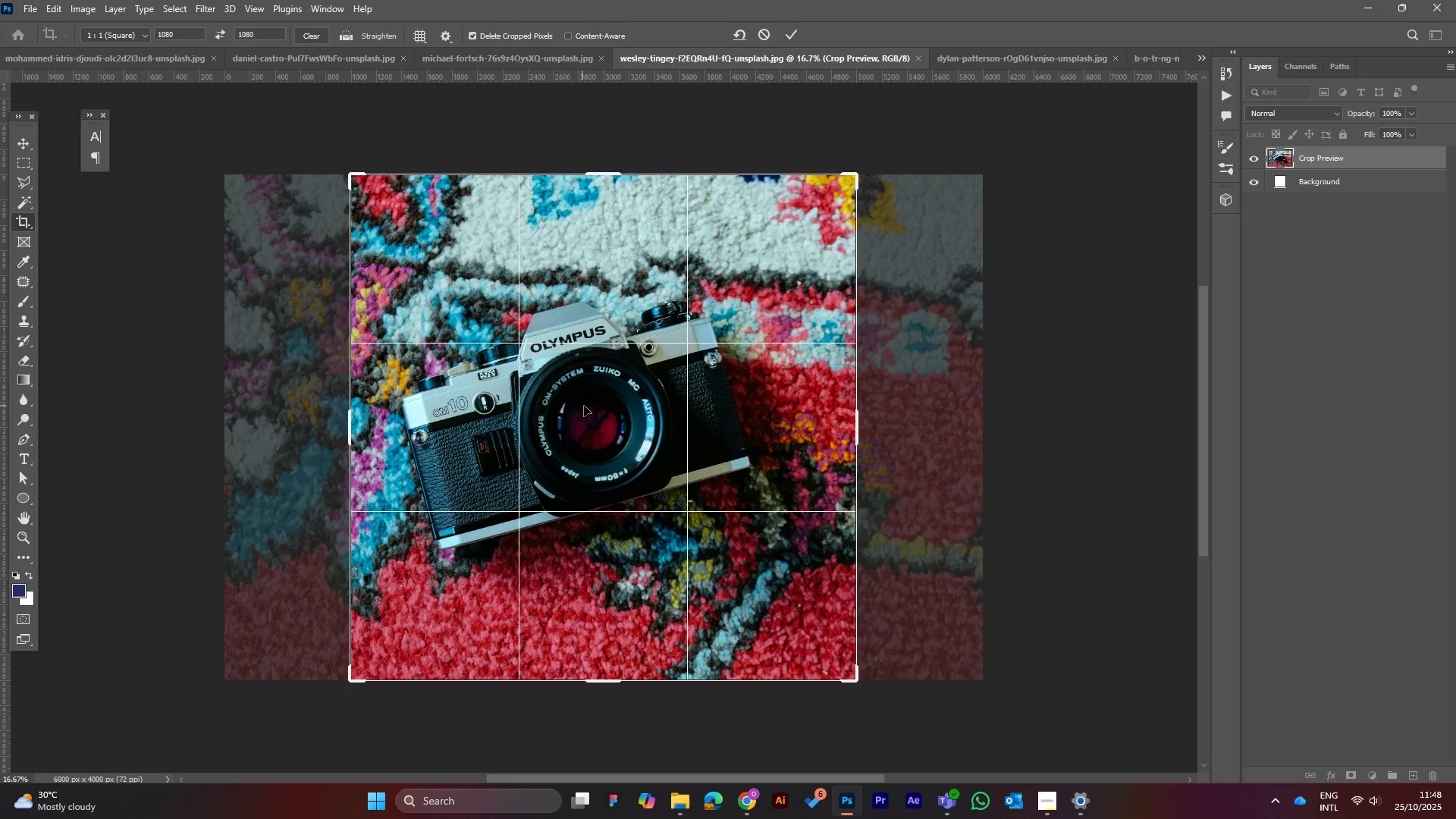 
left_click_drag(start_coordinate=[584, 406], to_coordinate=[604, 402])
 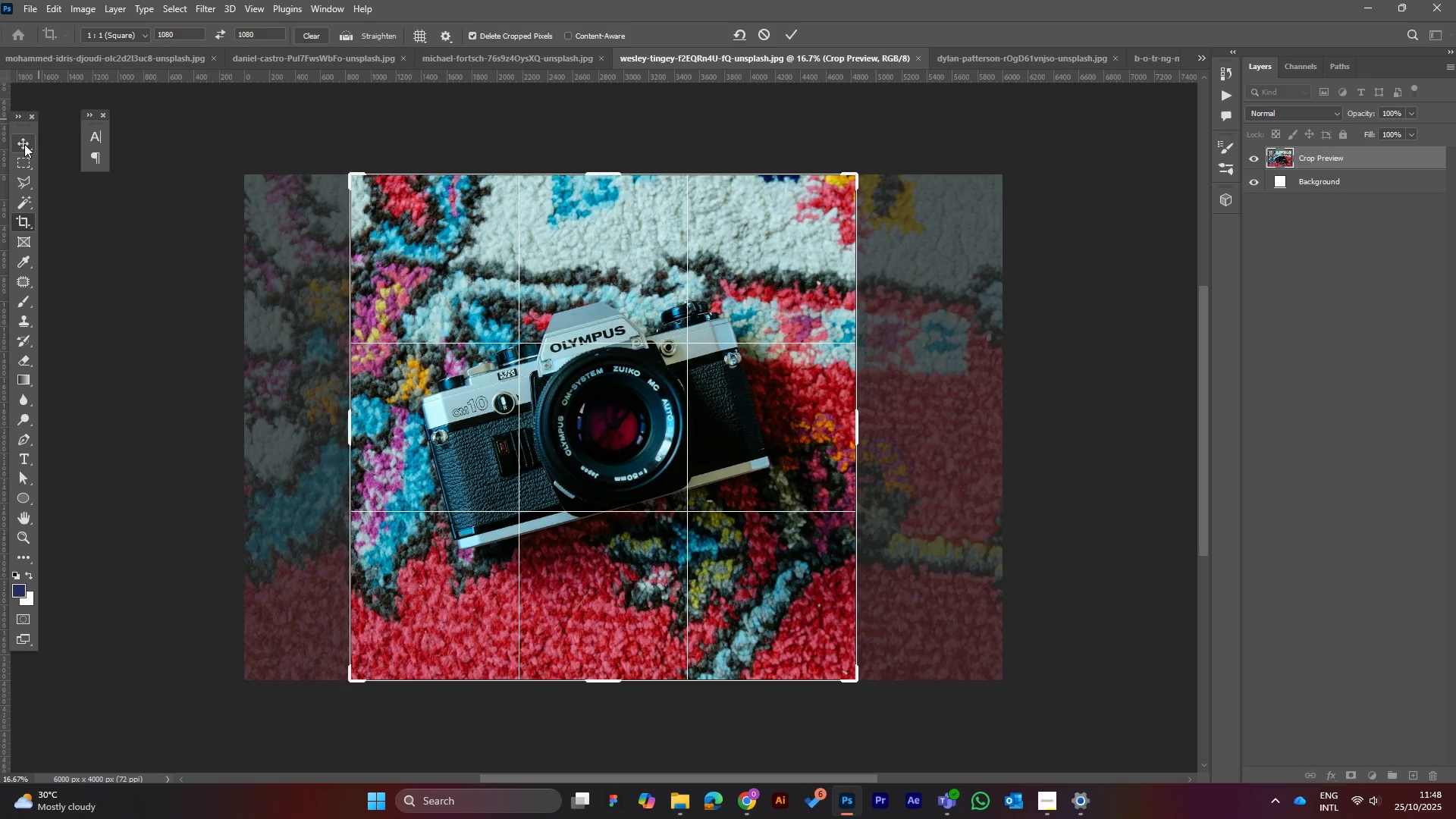 
wait(5.66)
 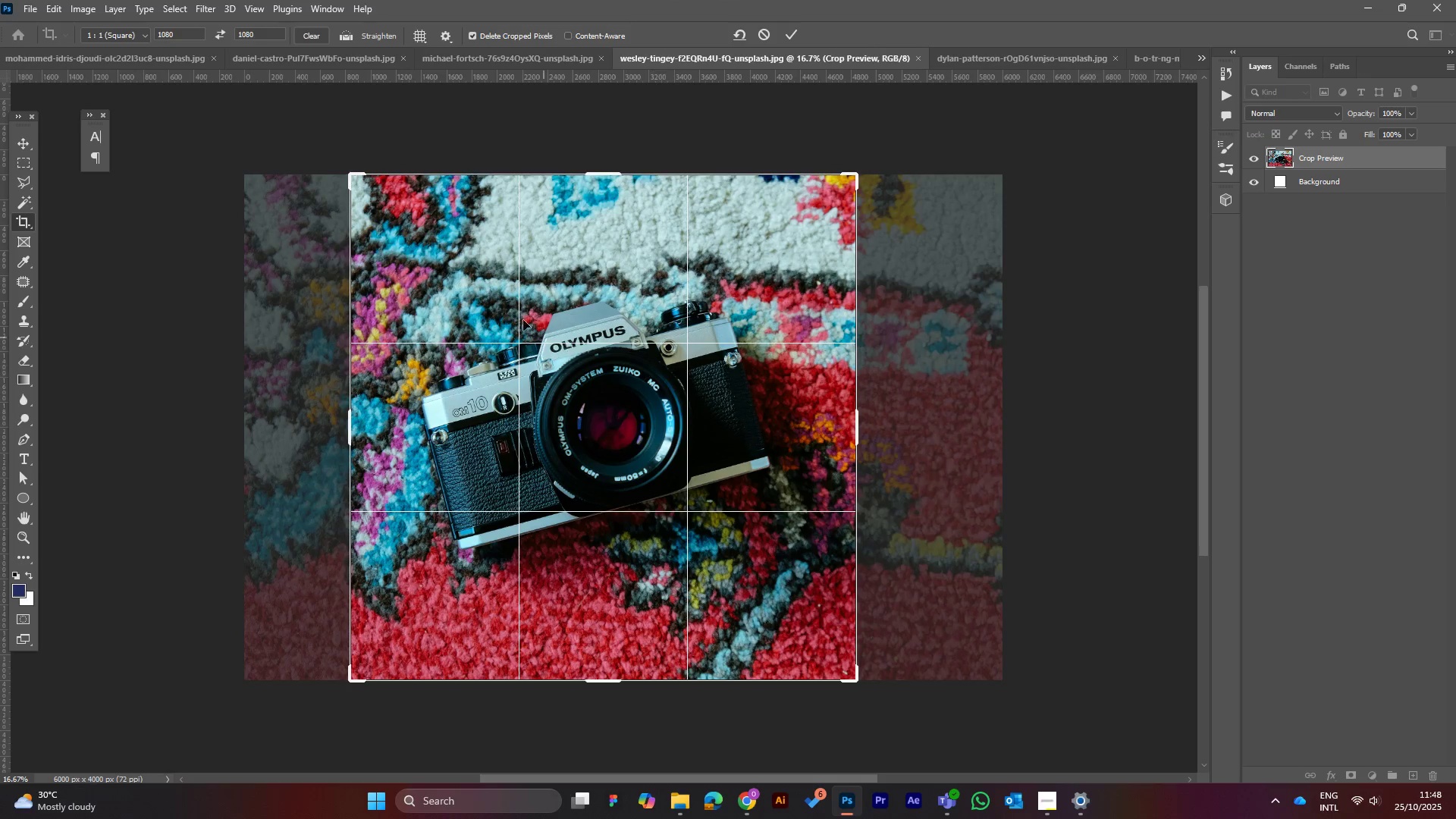 
key(Enter)
 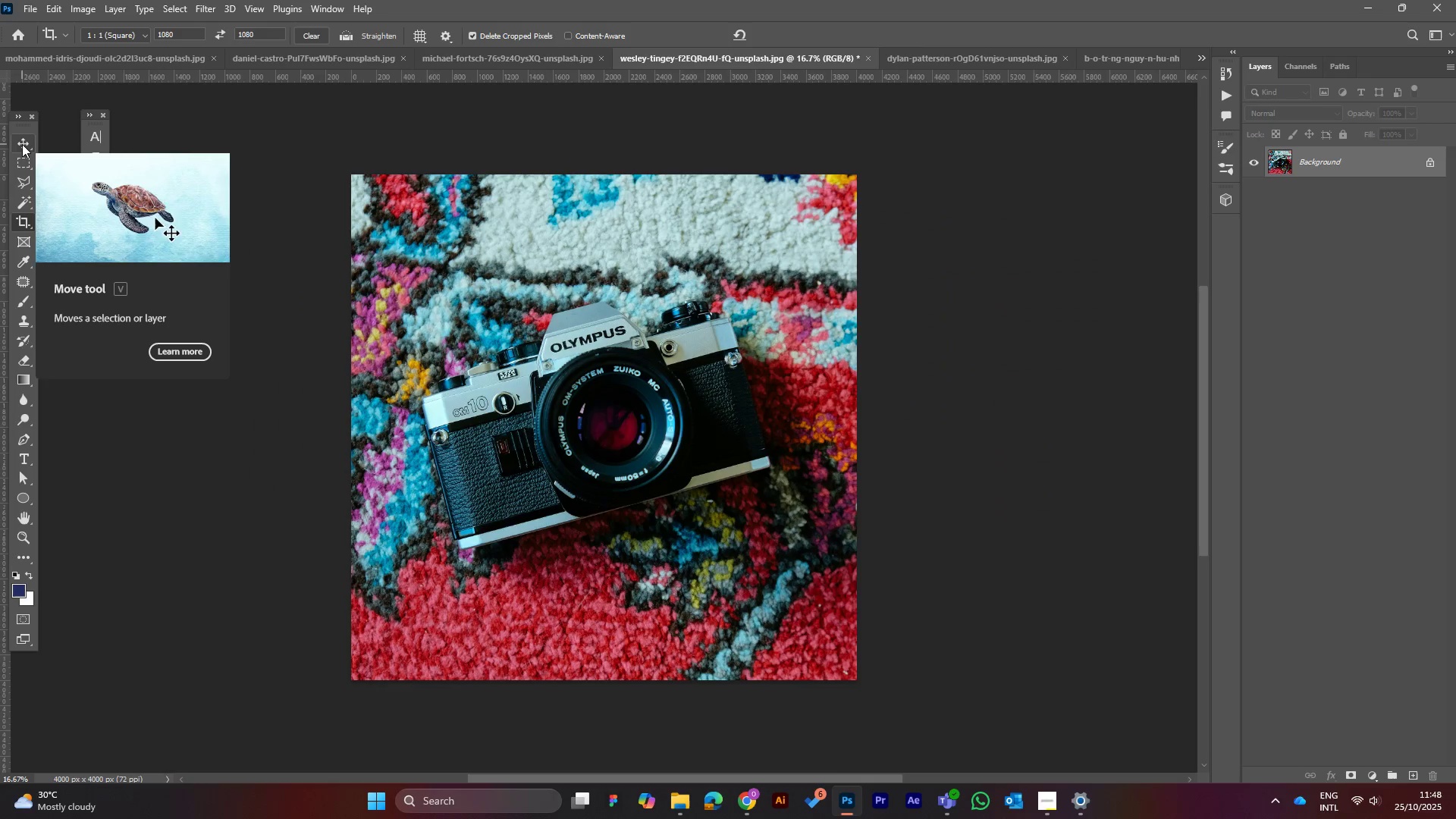 
scroll: coordinate [563, 70], scroll_direction: down, amount: 1.0
 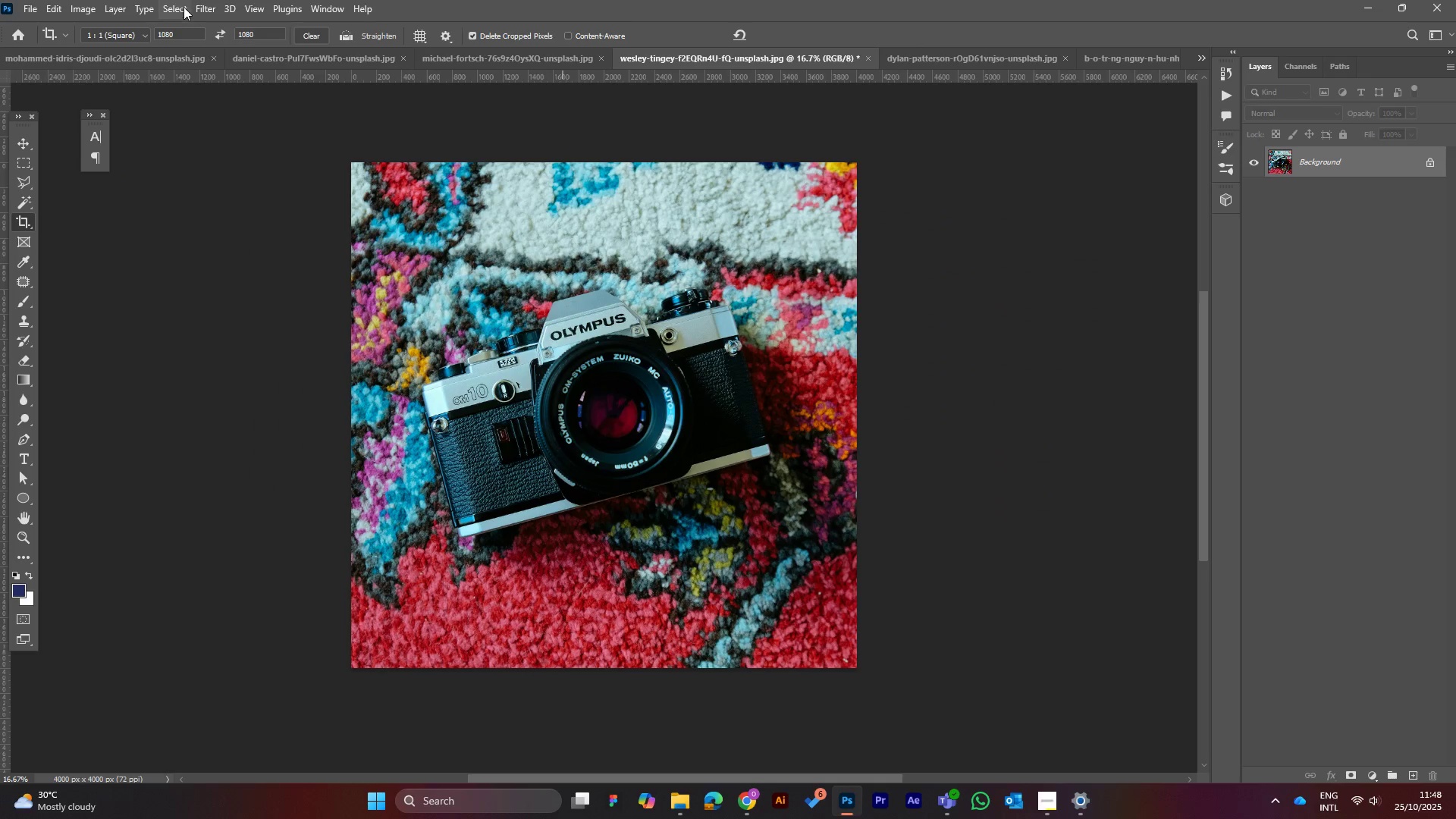 
left_click([178, 5])
 